 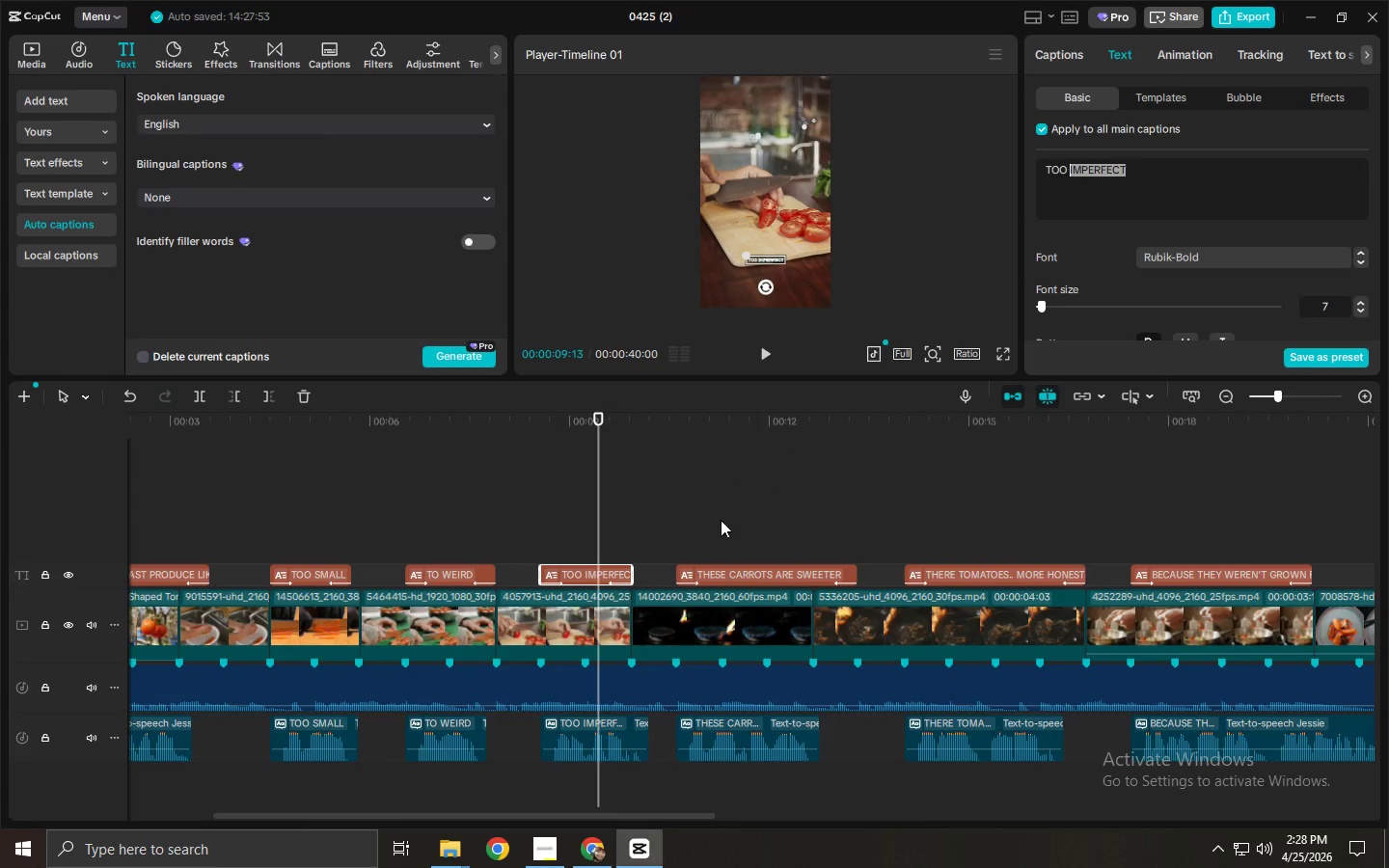 
scroll: coordinate [1136, 231], scroll_direction: down, amount: 2.0
 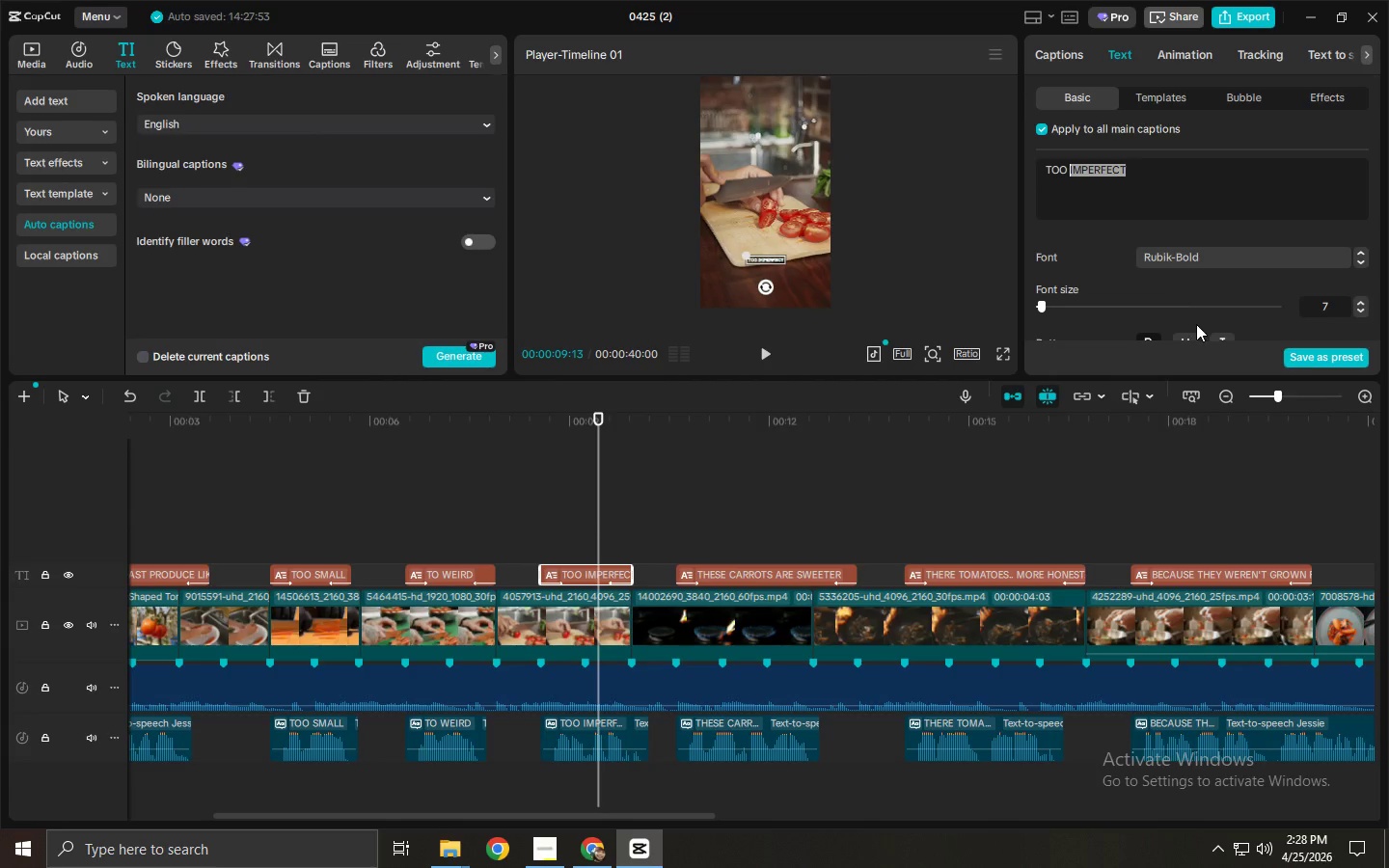 
key(Control+ControlLeft)
 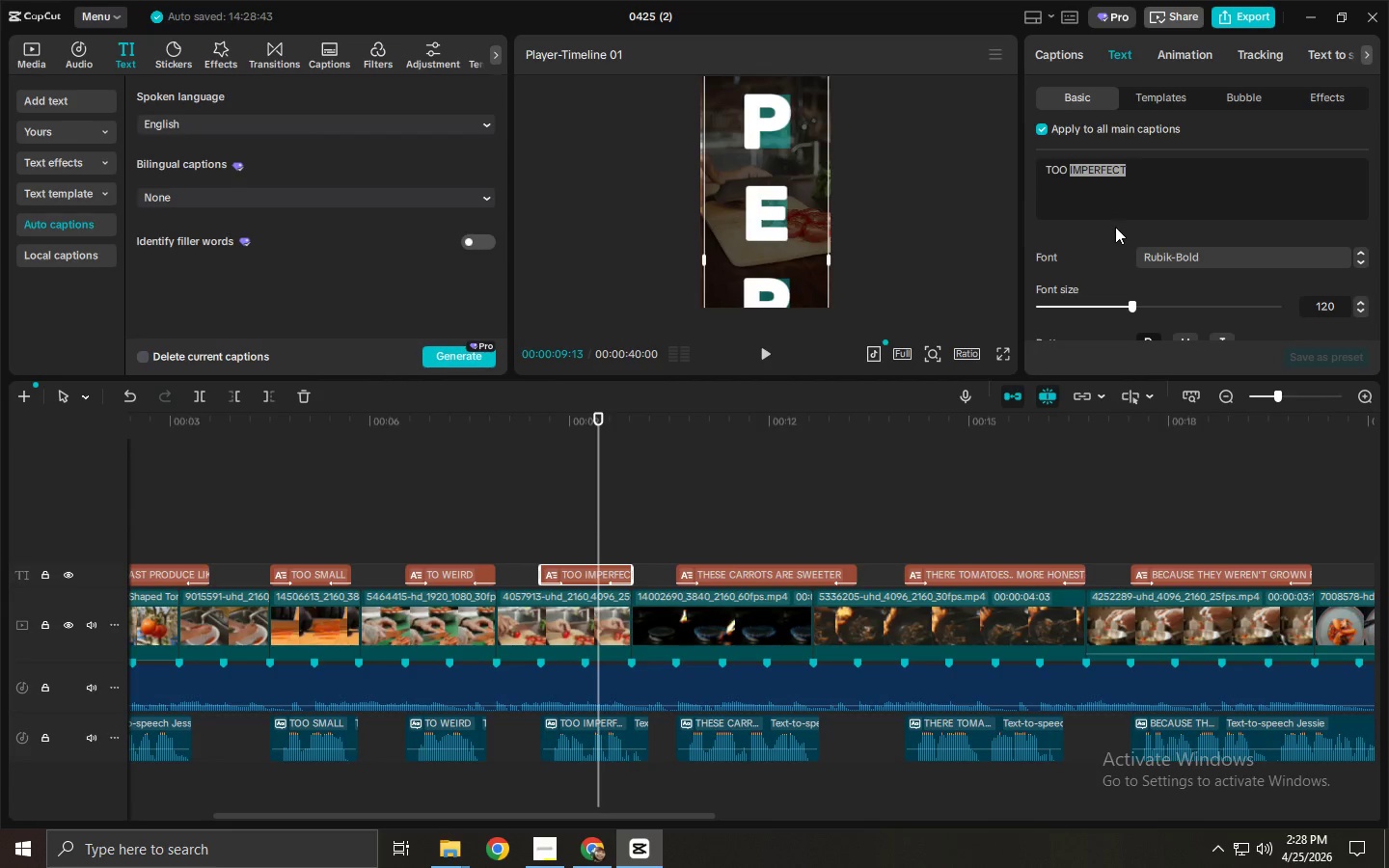 
key(Control+Z)
 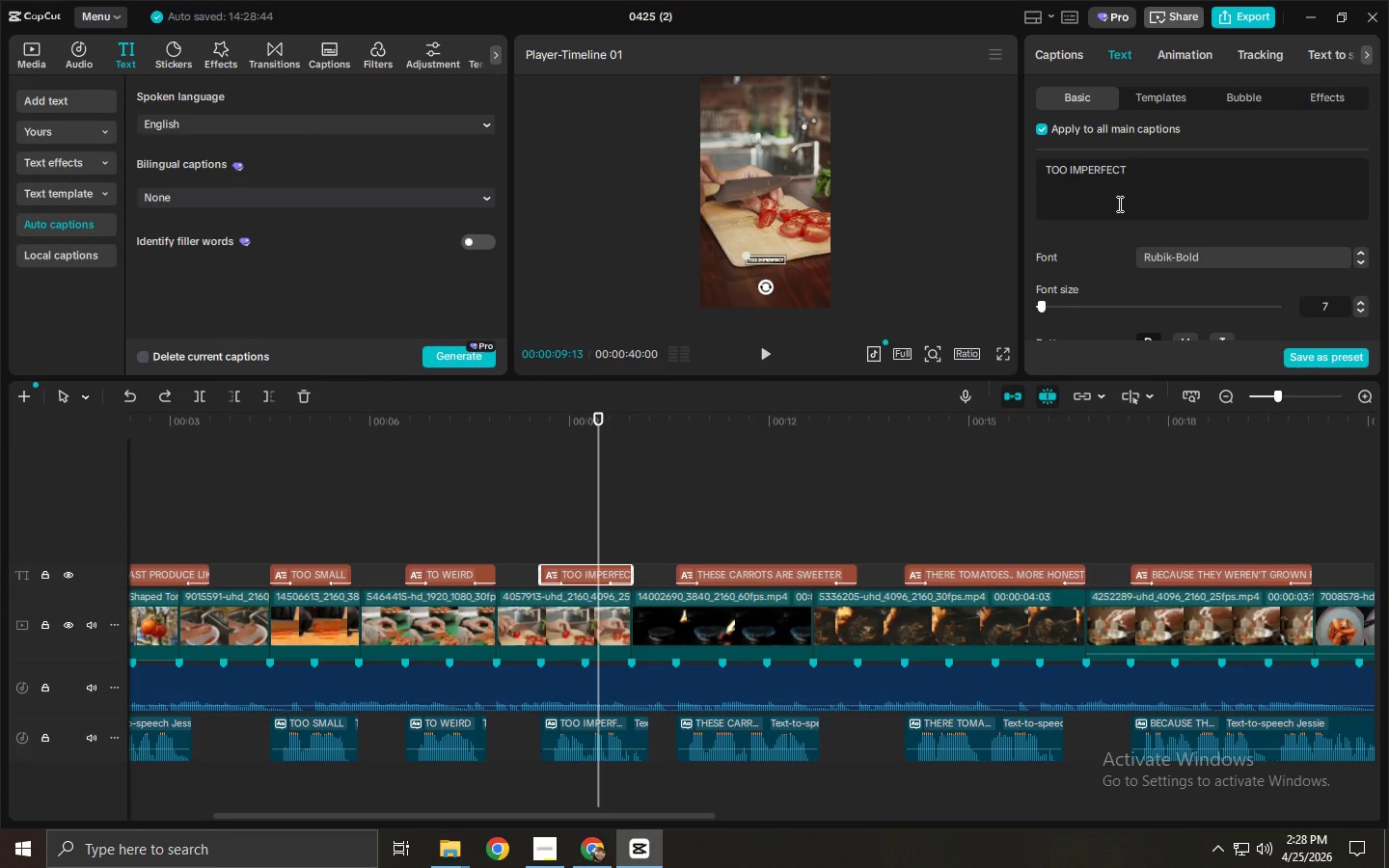 
scroll: coordinate [1092, 257], scroll_direction: down, amount: 6.0
 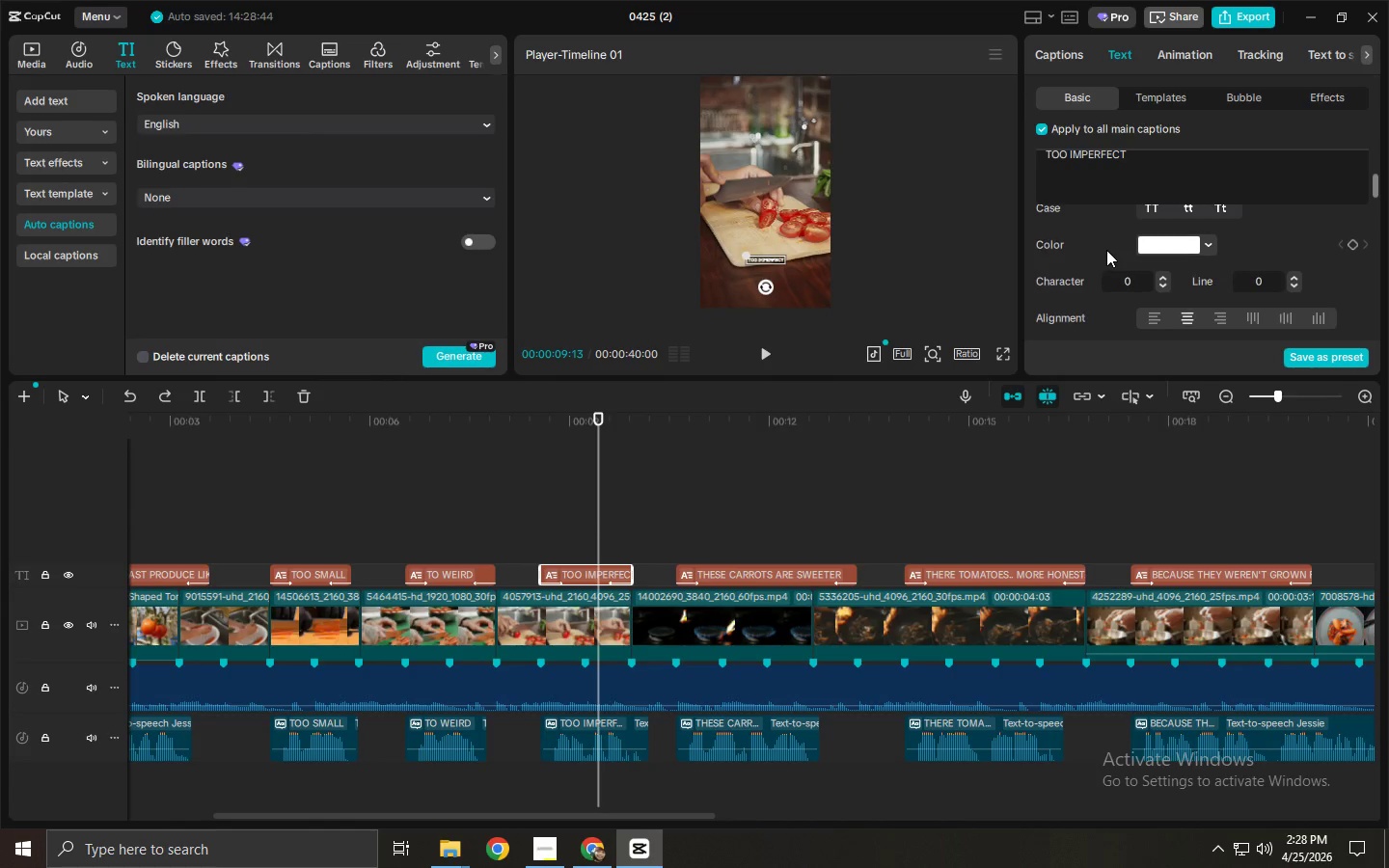 
scroll: coordinate [1106, 250], scroll_direction: up, amount: 1.0
 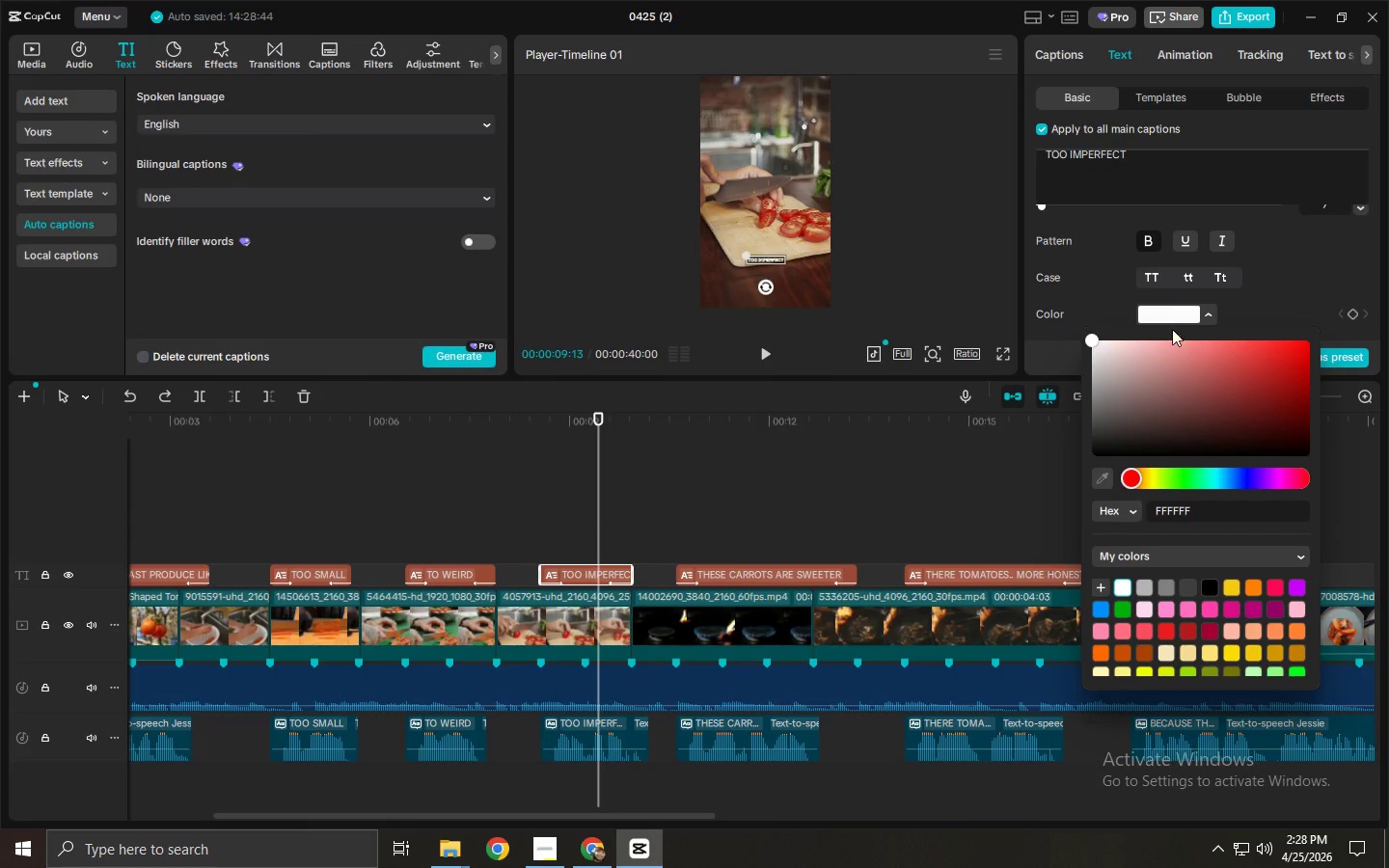 
left_click_drag(start_coordinate=[1195, 510], to_coordinate=[1087, 510])
 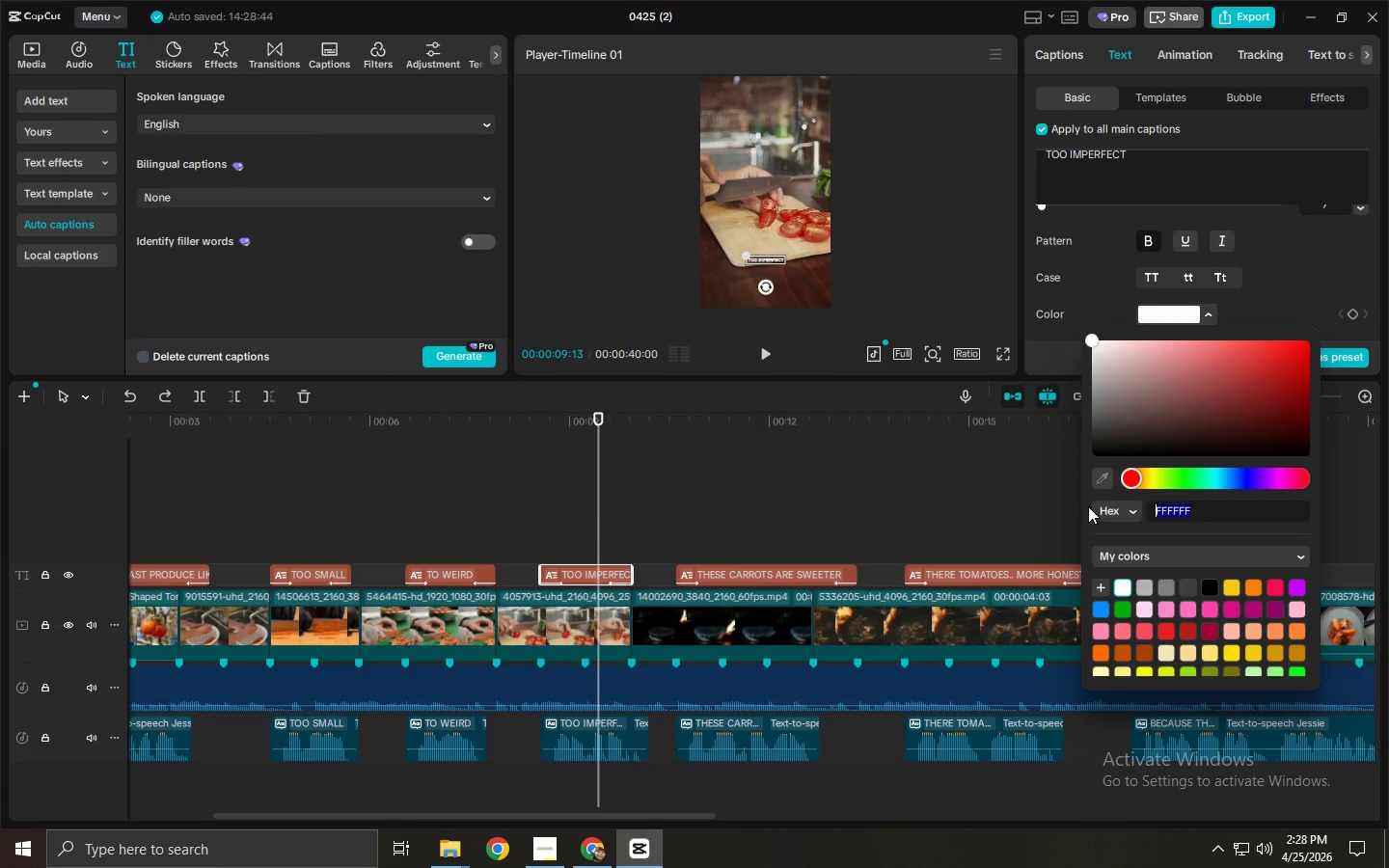 
key(Control+ControlLeft)
 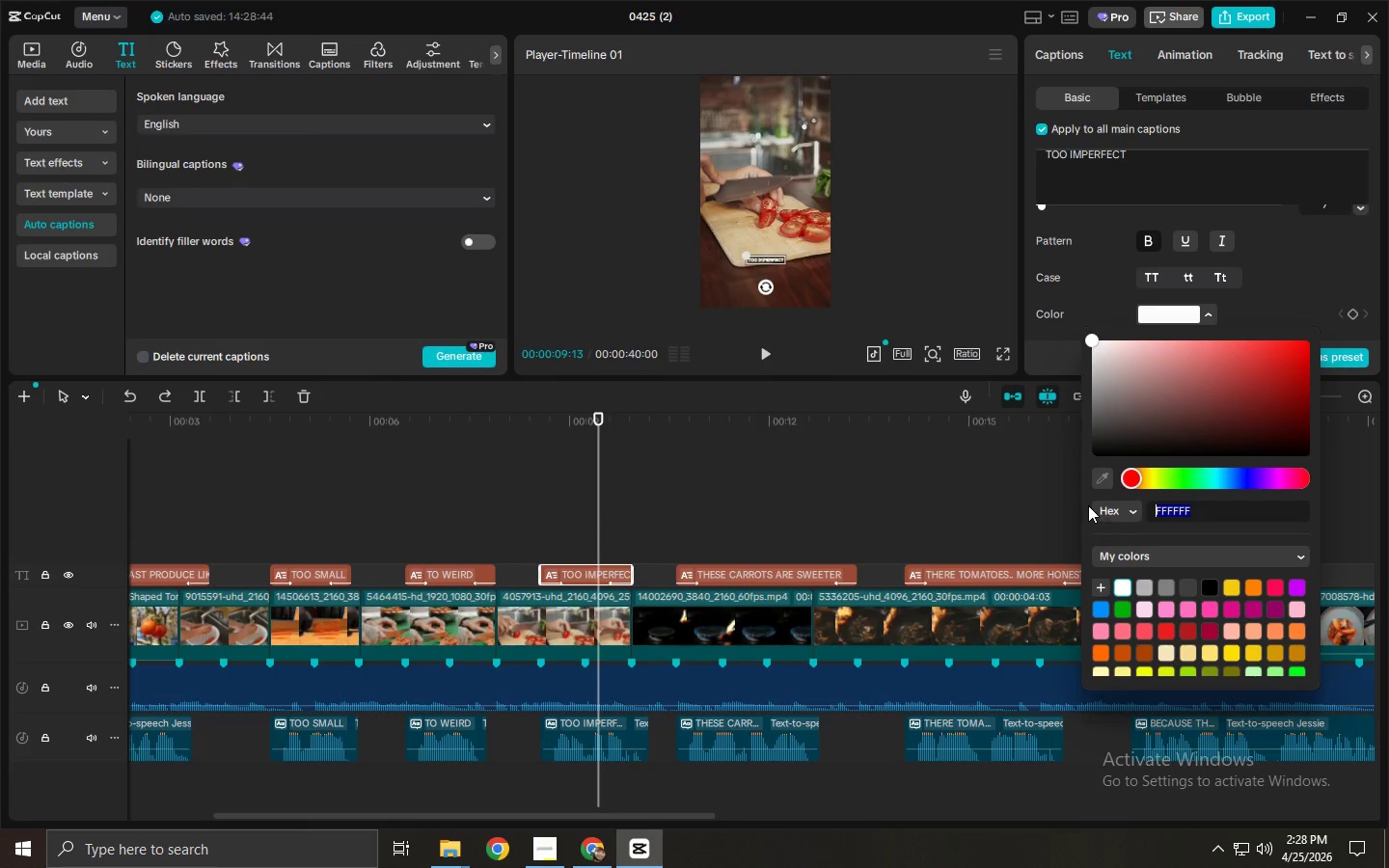 
key(Control+V)
 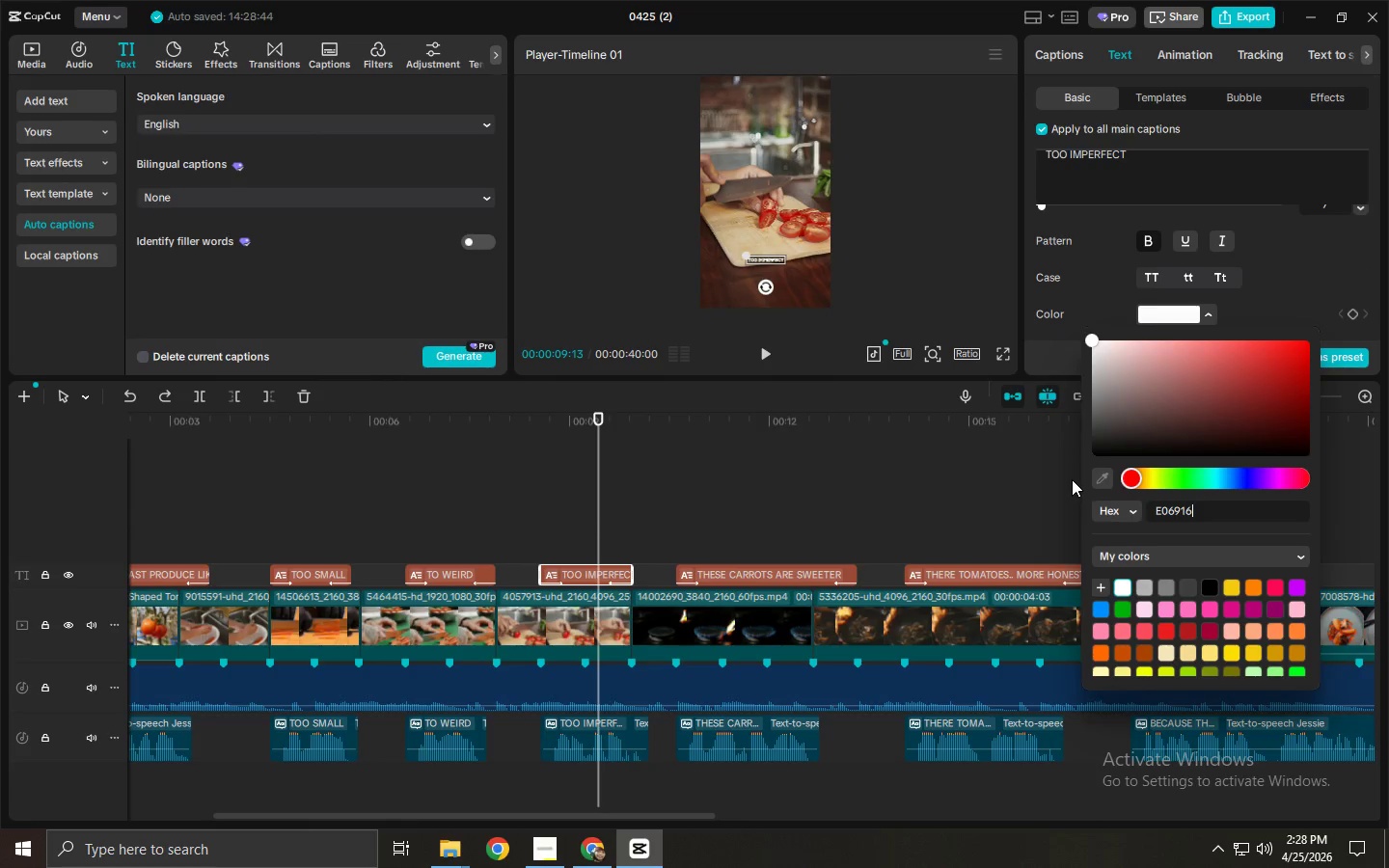 
key(NumpadEnter)
 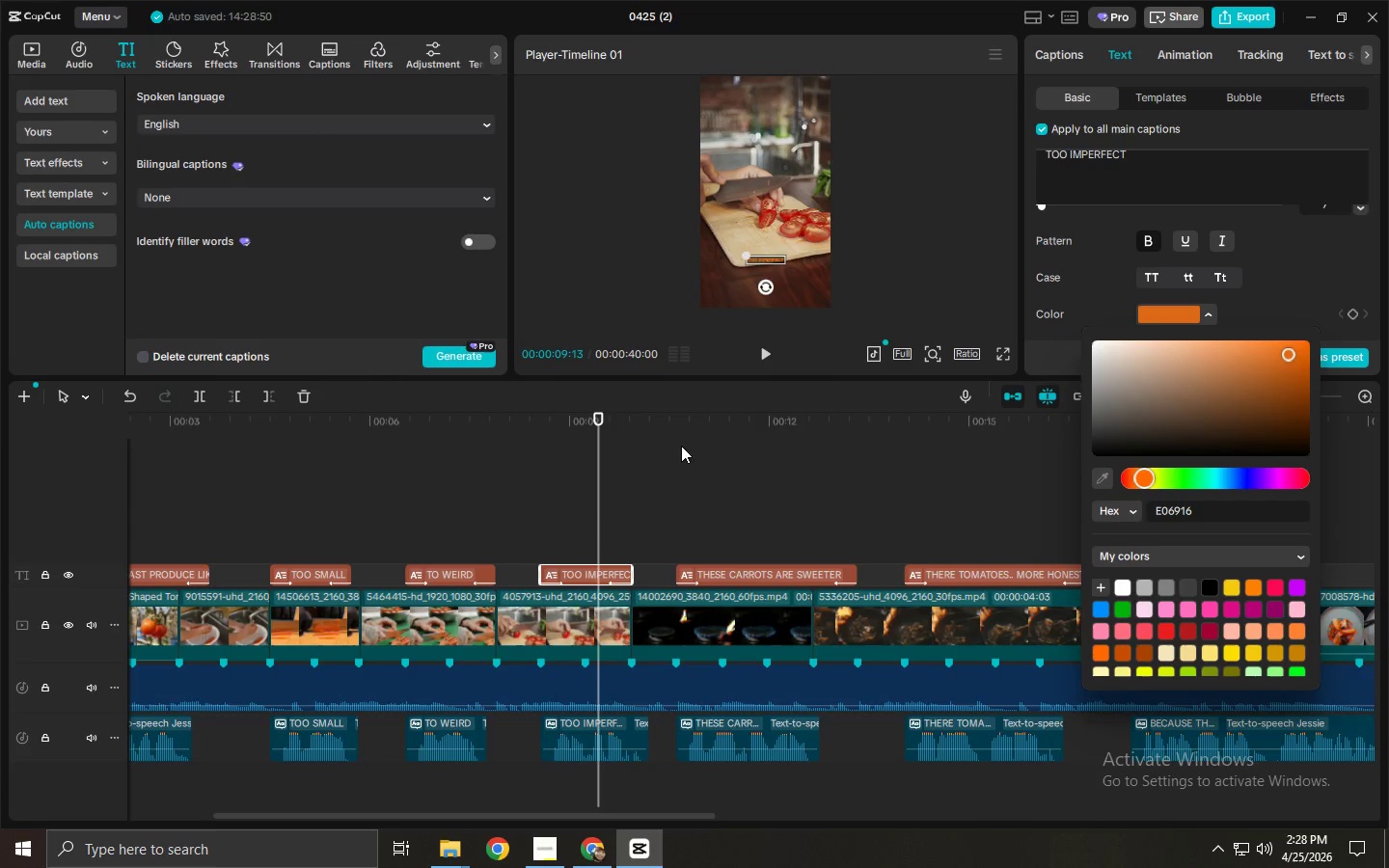 
left_click([1172, 156])
 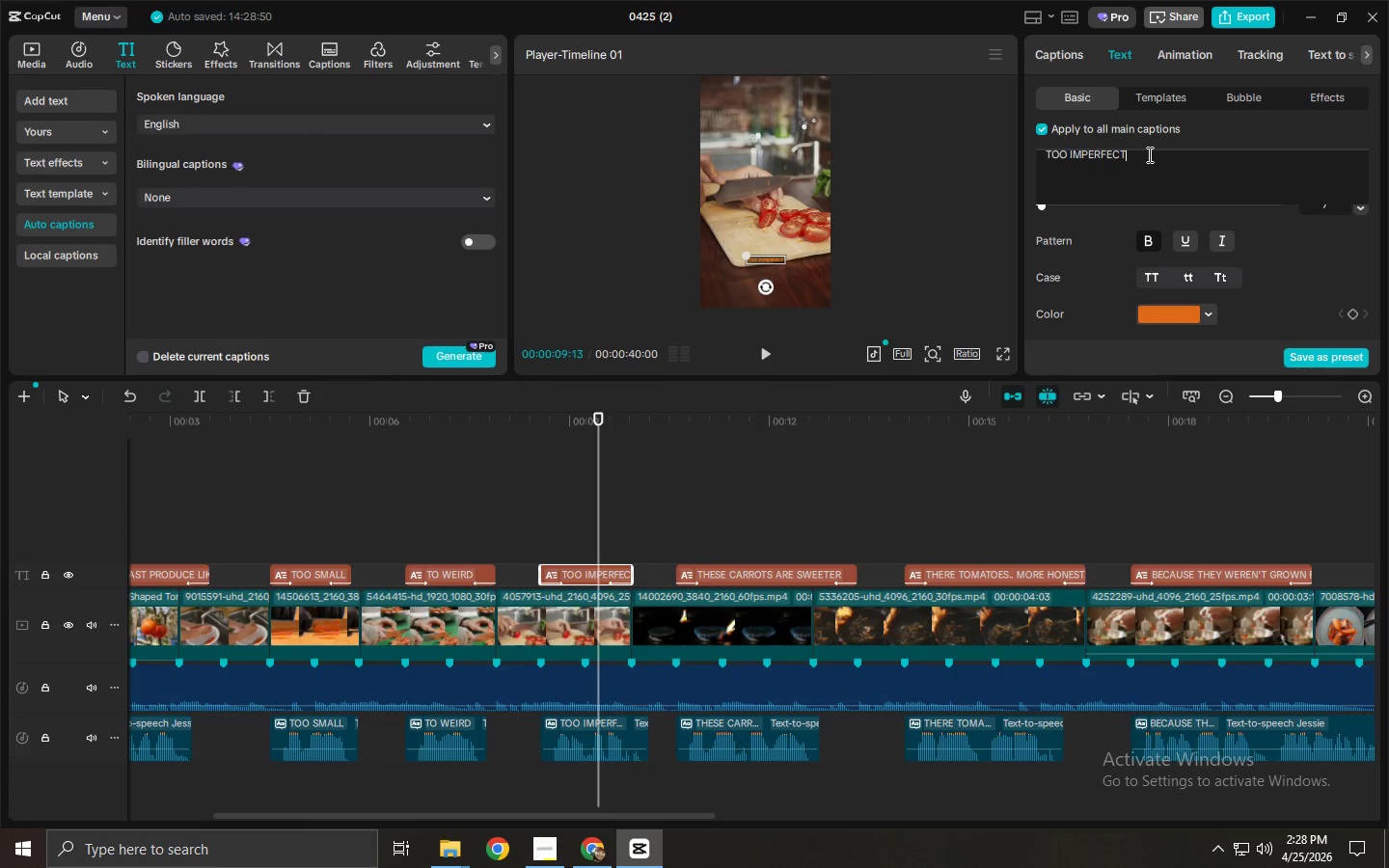 
left_click_drag(start_coordinate=[1147, 153], to_coordinate=[1047, 157])
 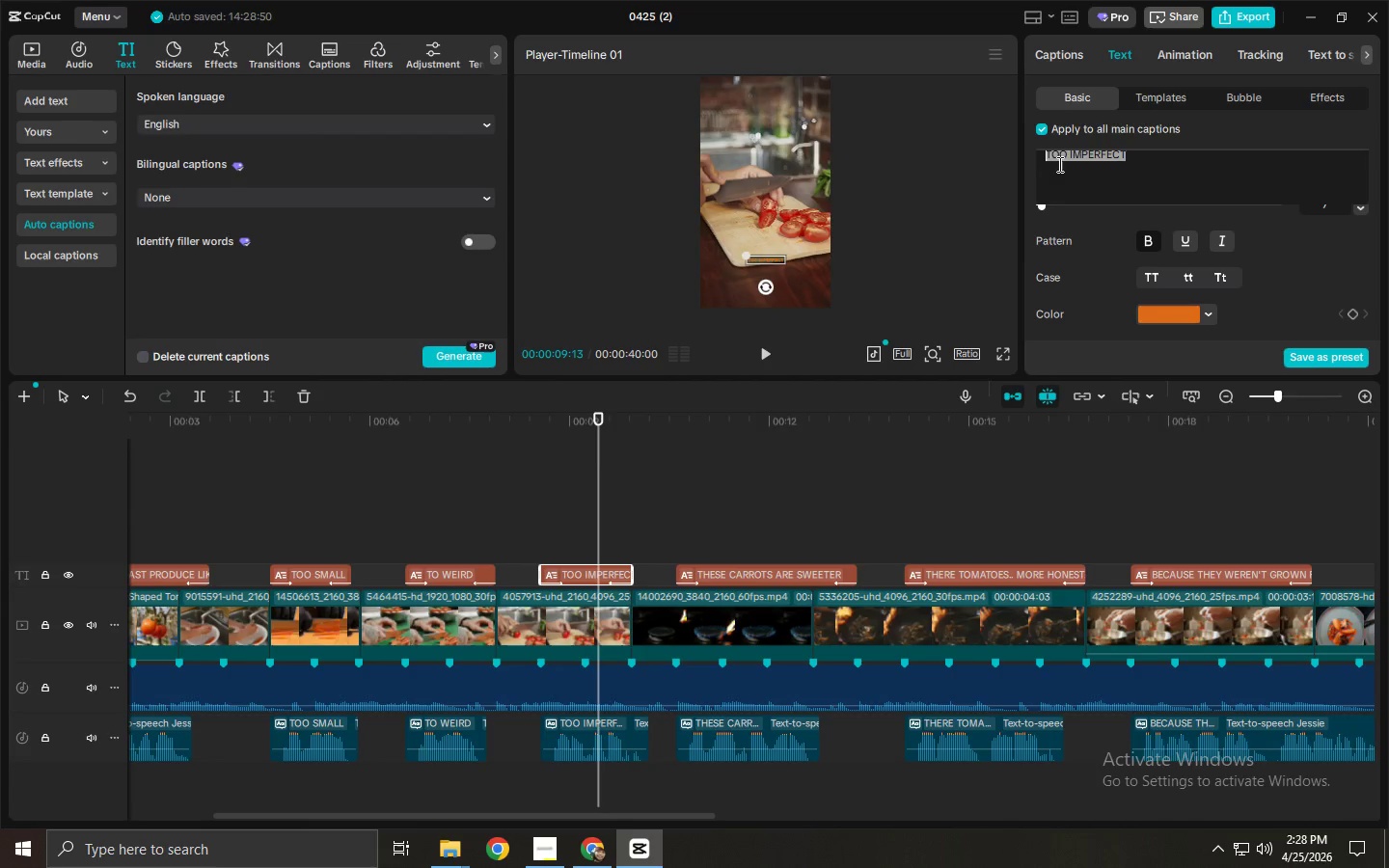 
key(Control+ControlLeft)
 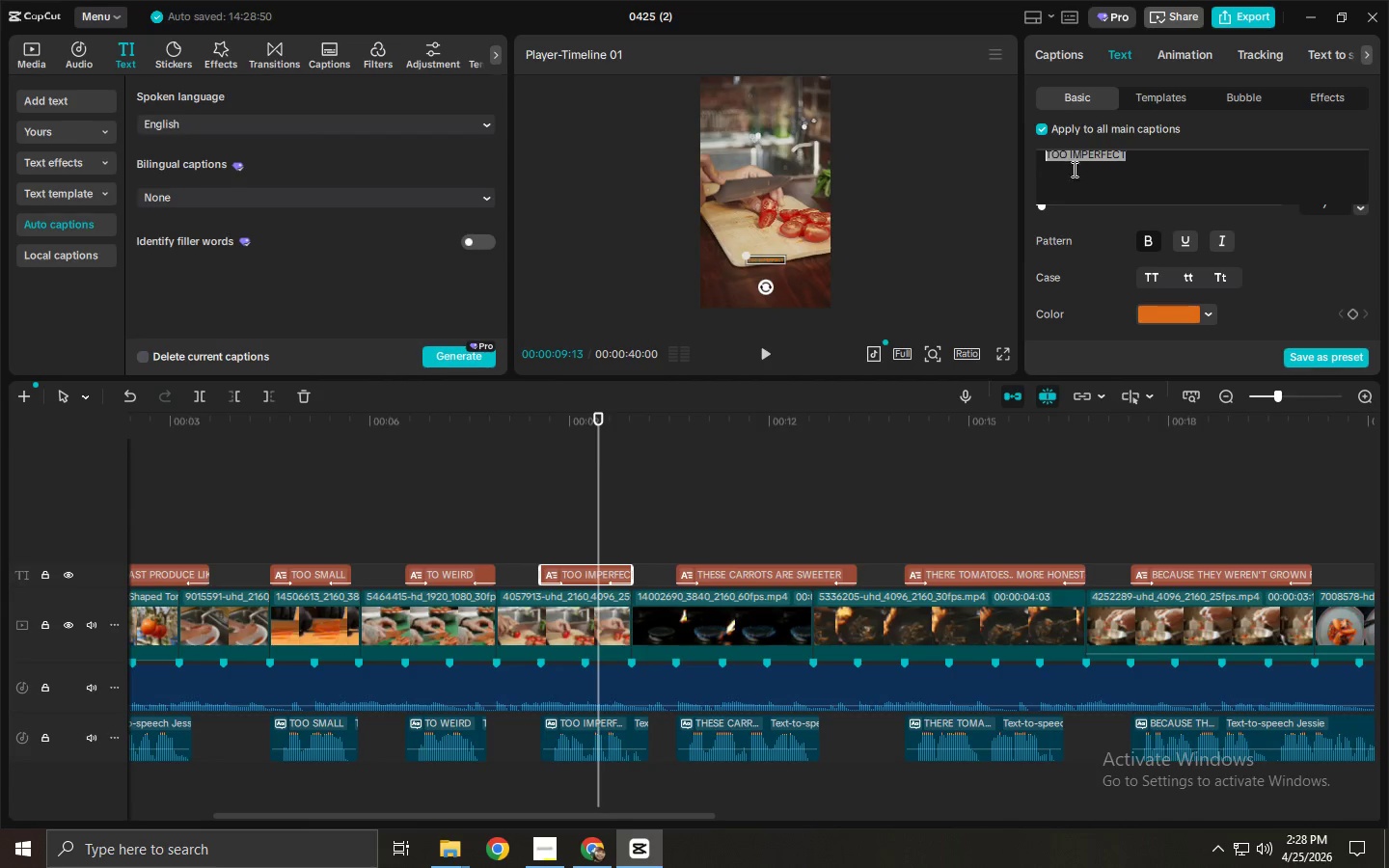 
key(Control+Z)
 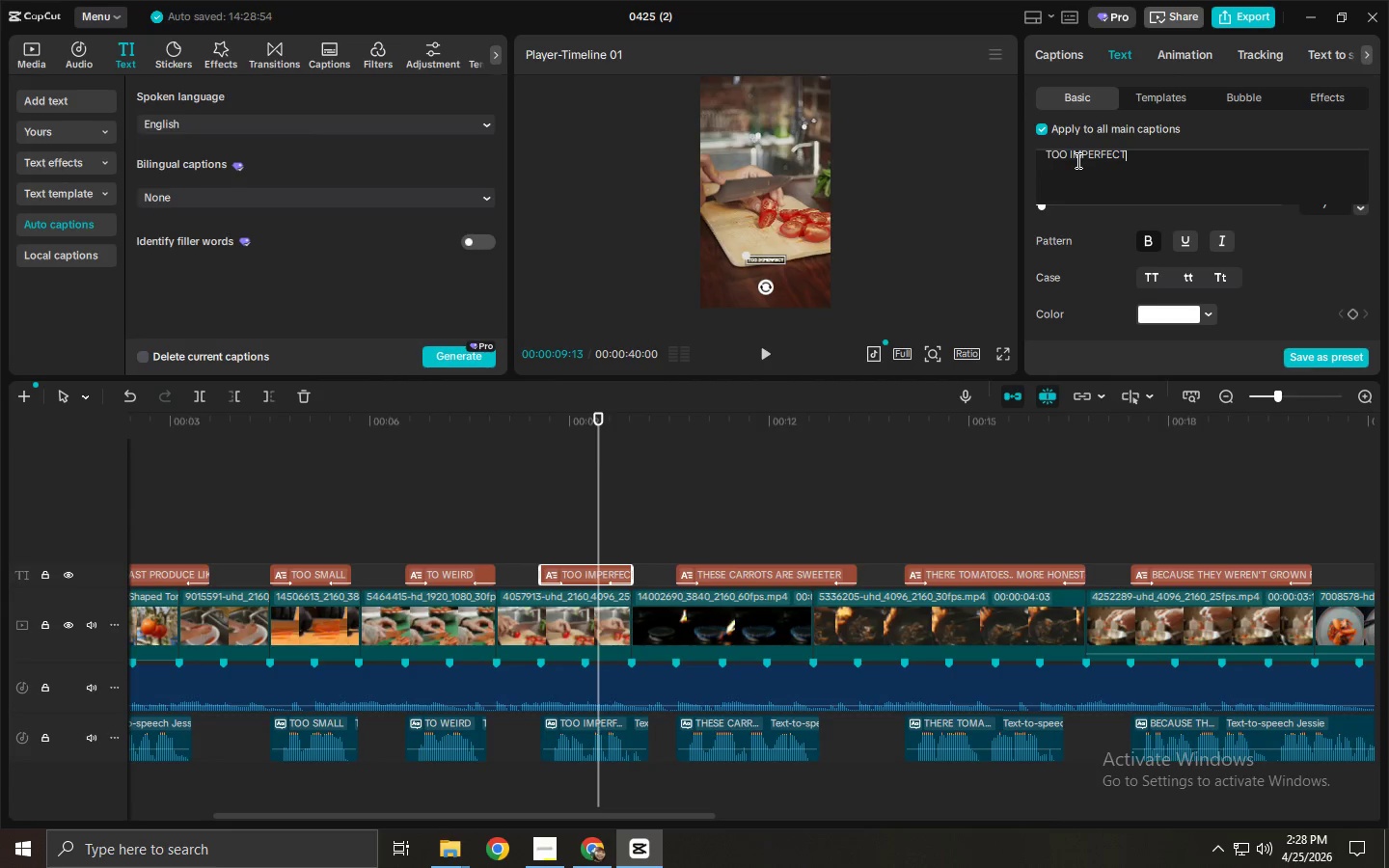 
left_click_drag(start_coordinate=[1072, 157], to_coordinate=[1112, 159])
 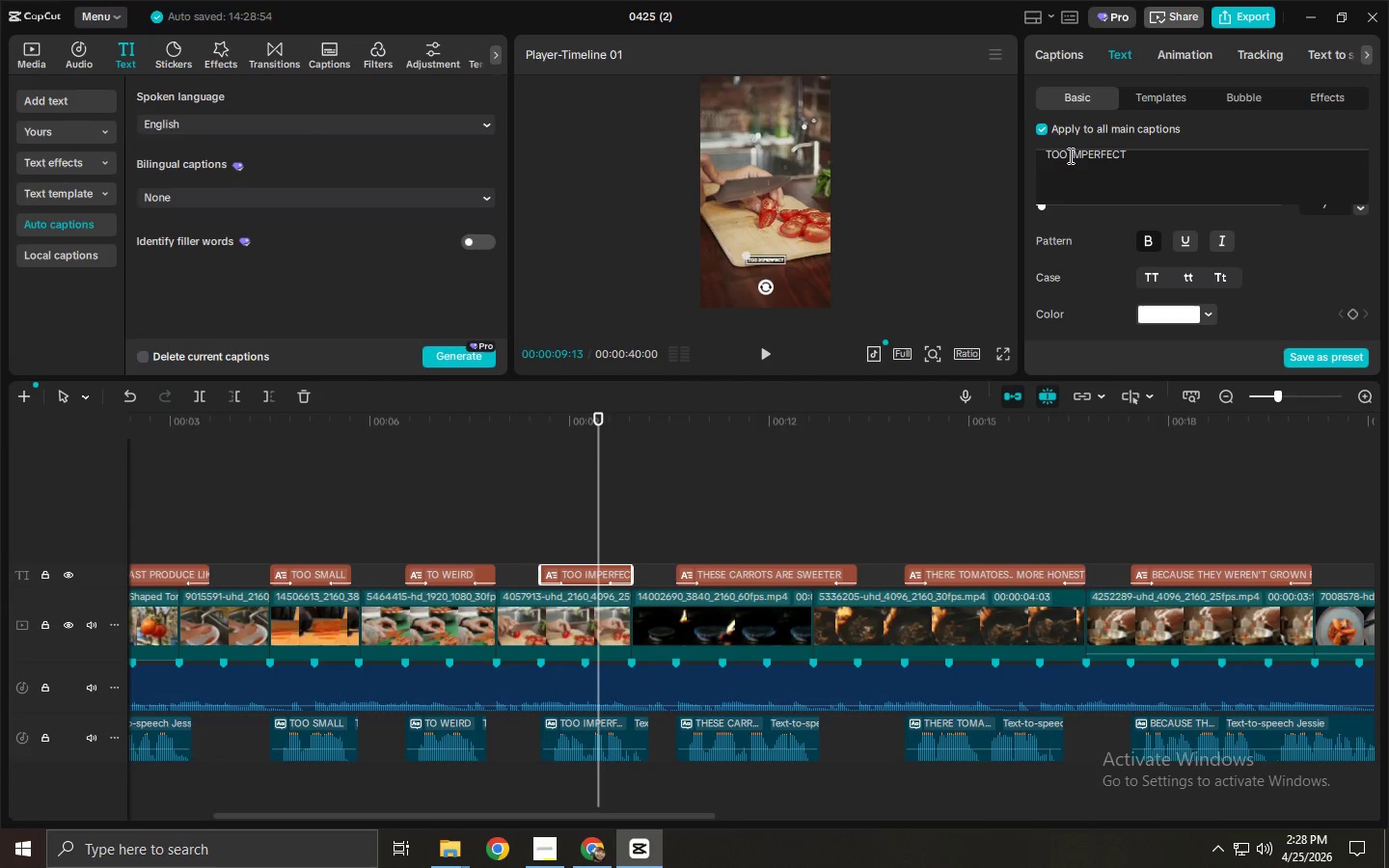 
left_click_drag(start_coordinate=[1069, 155], to_coordinate=[1129, 156])
 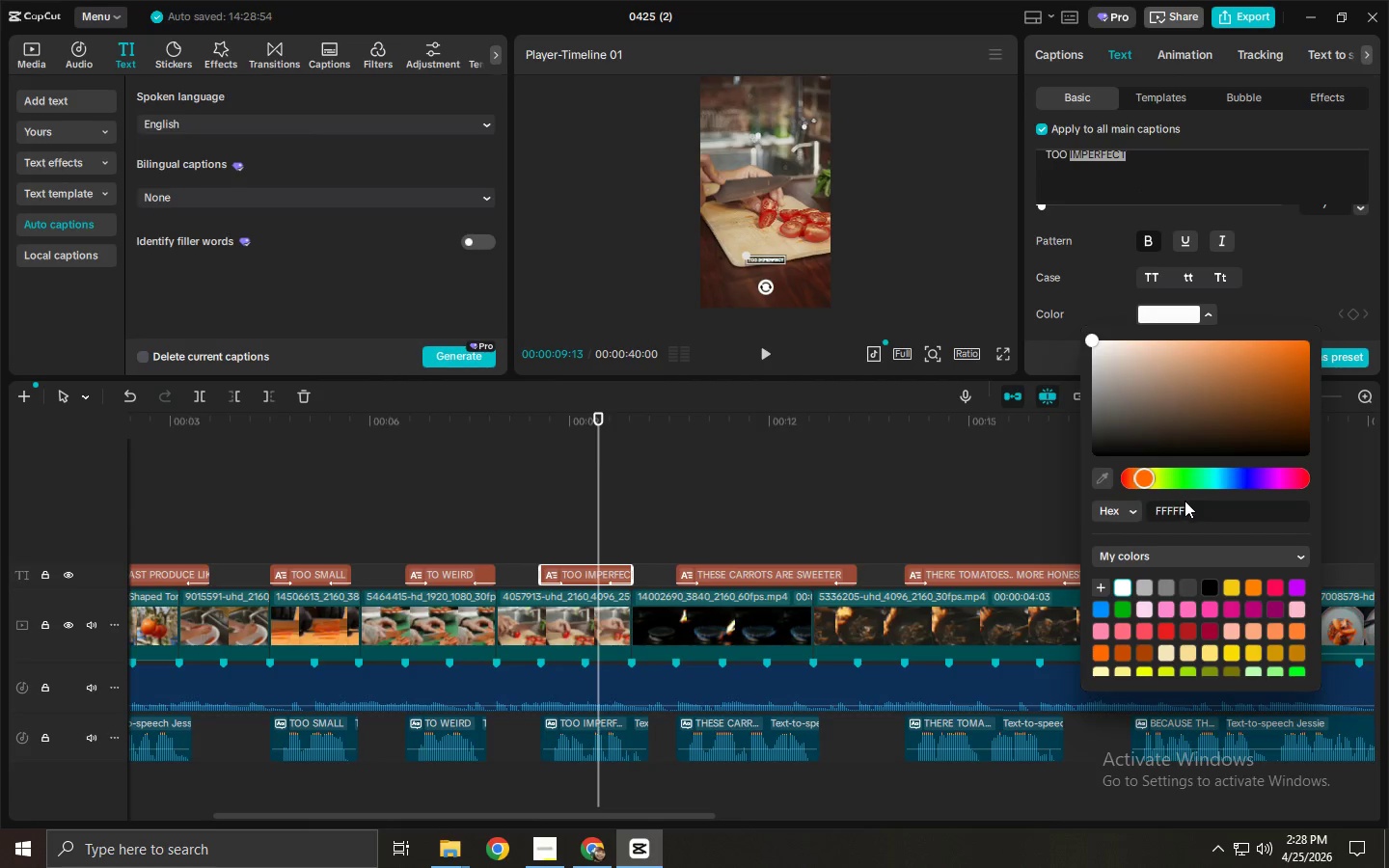 
double_click([1195, 514])
 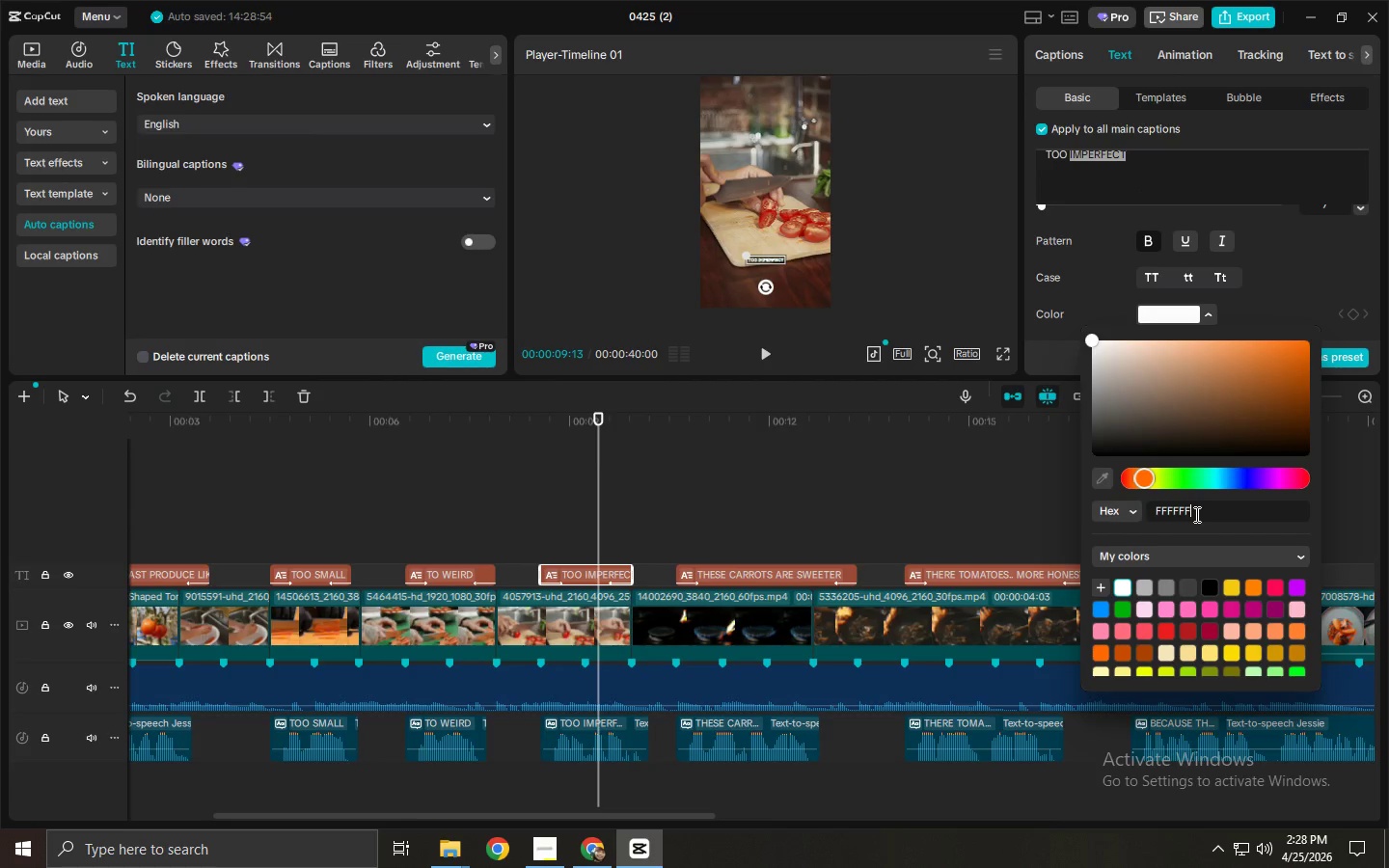 
key(Control+A)
 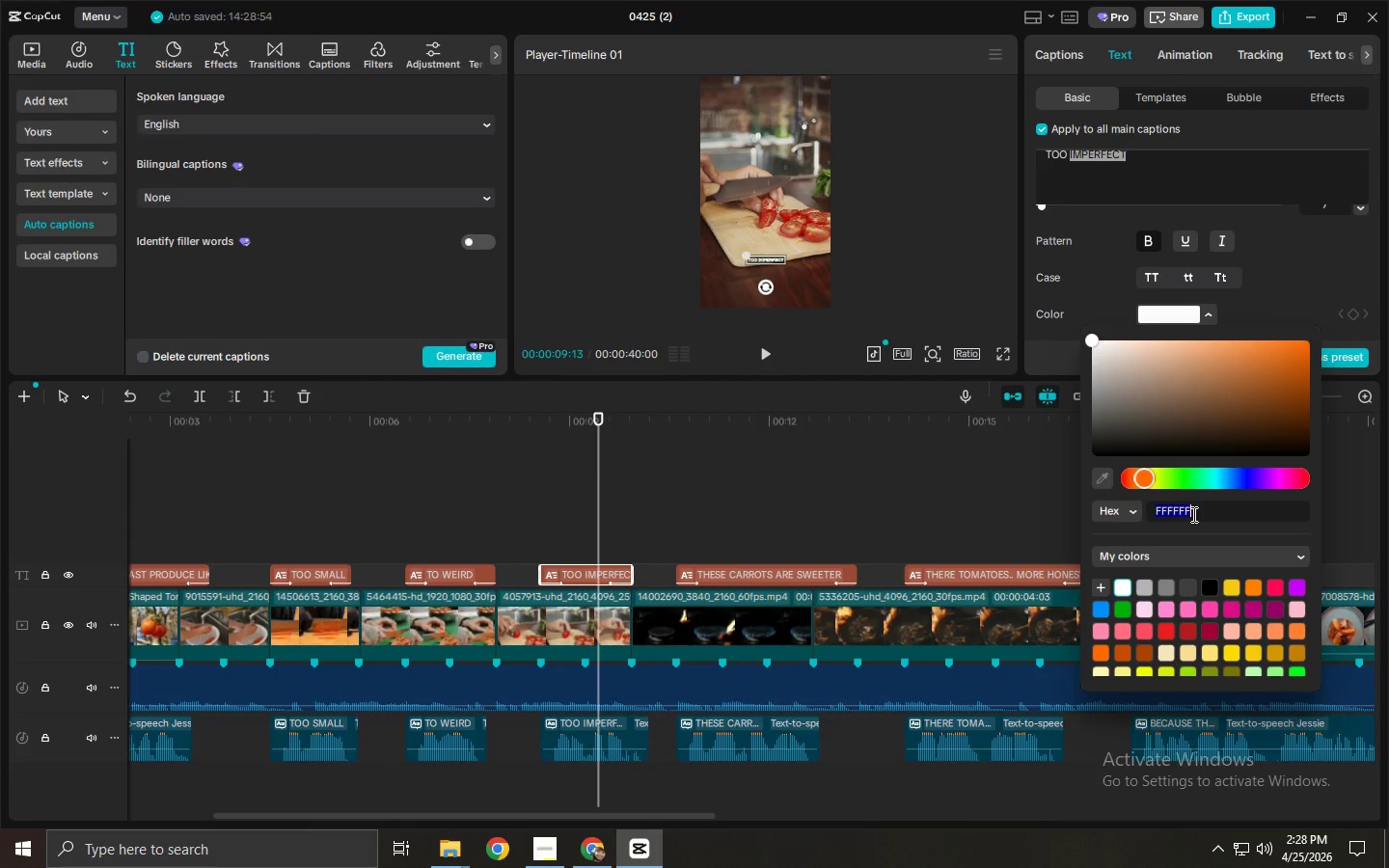 
key(Control+V)
 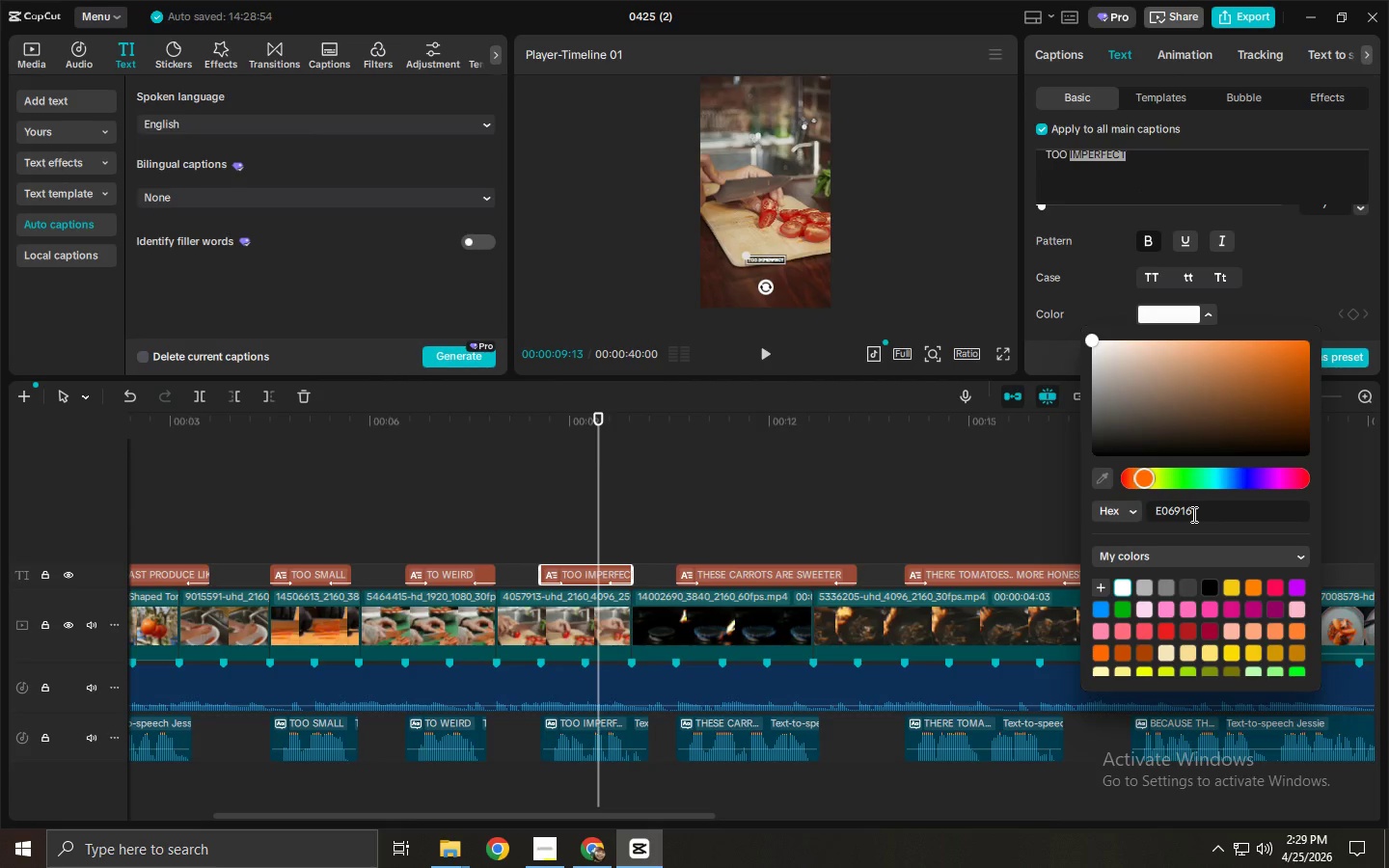 
key(NumpadEnter)
 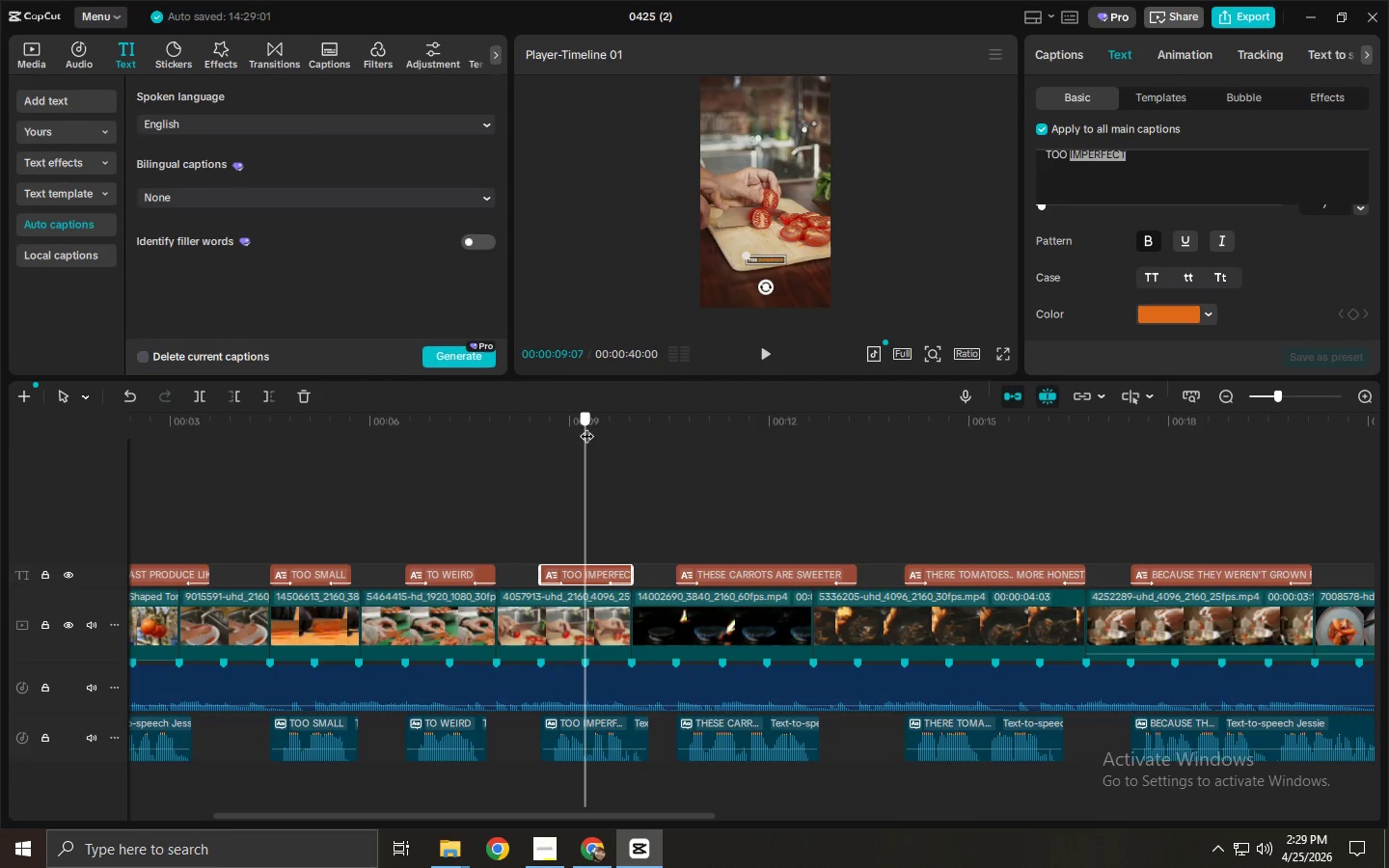 
key(Space)
 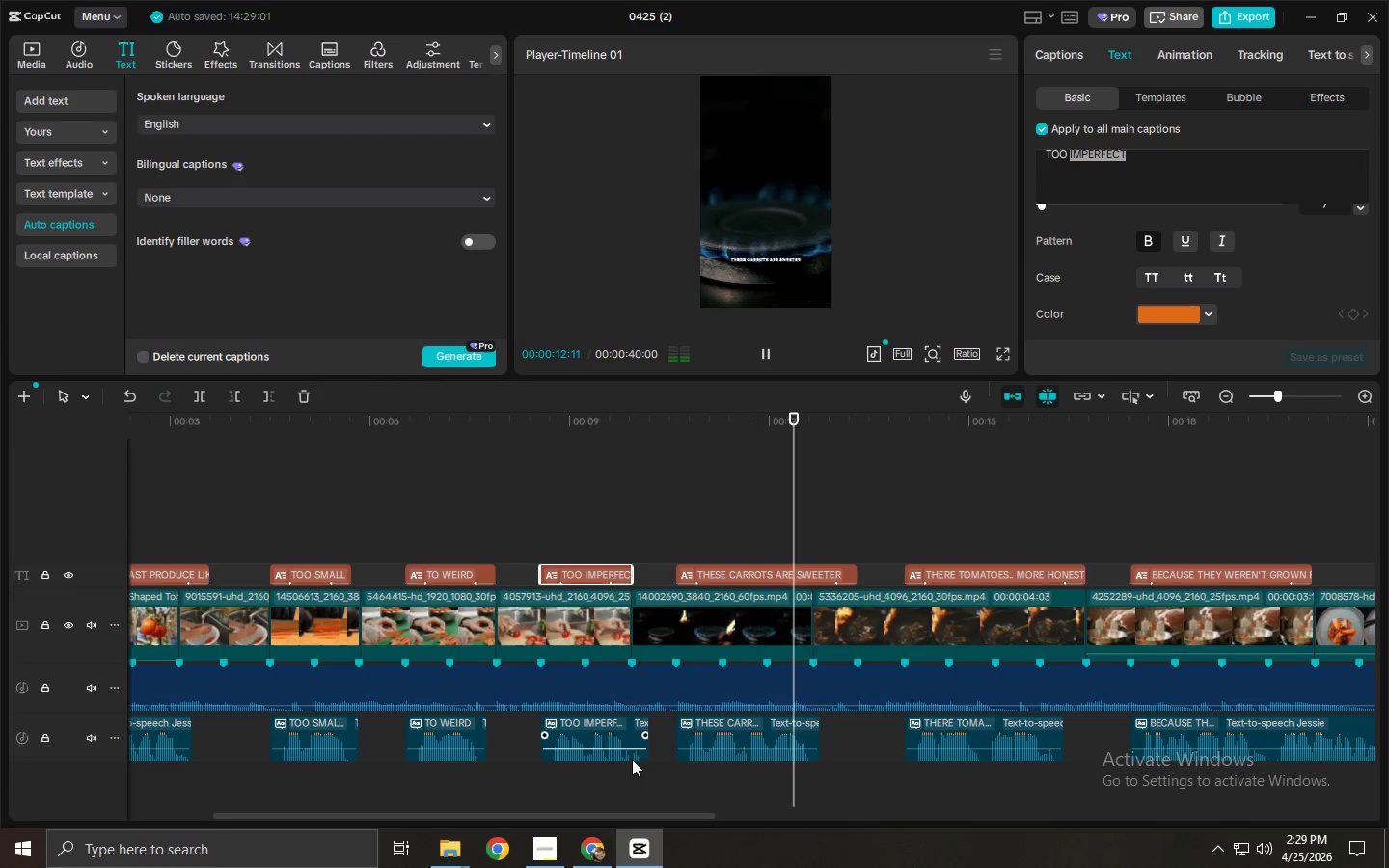 
left_click_drag(start_coordinate=[651, 820], to_coordinate=[774, 817])
 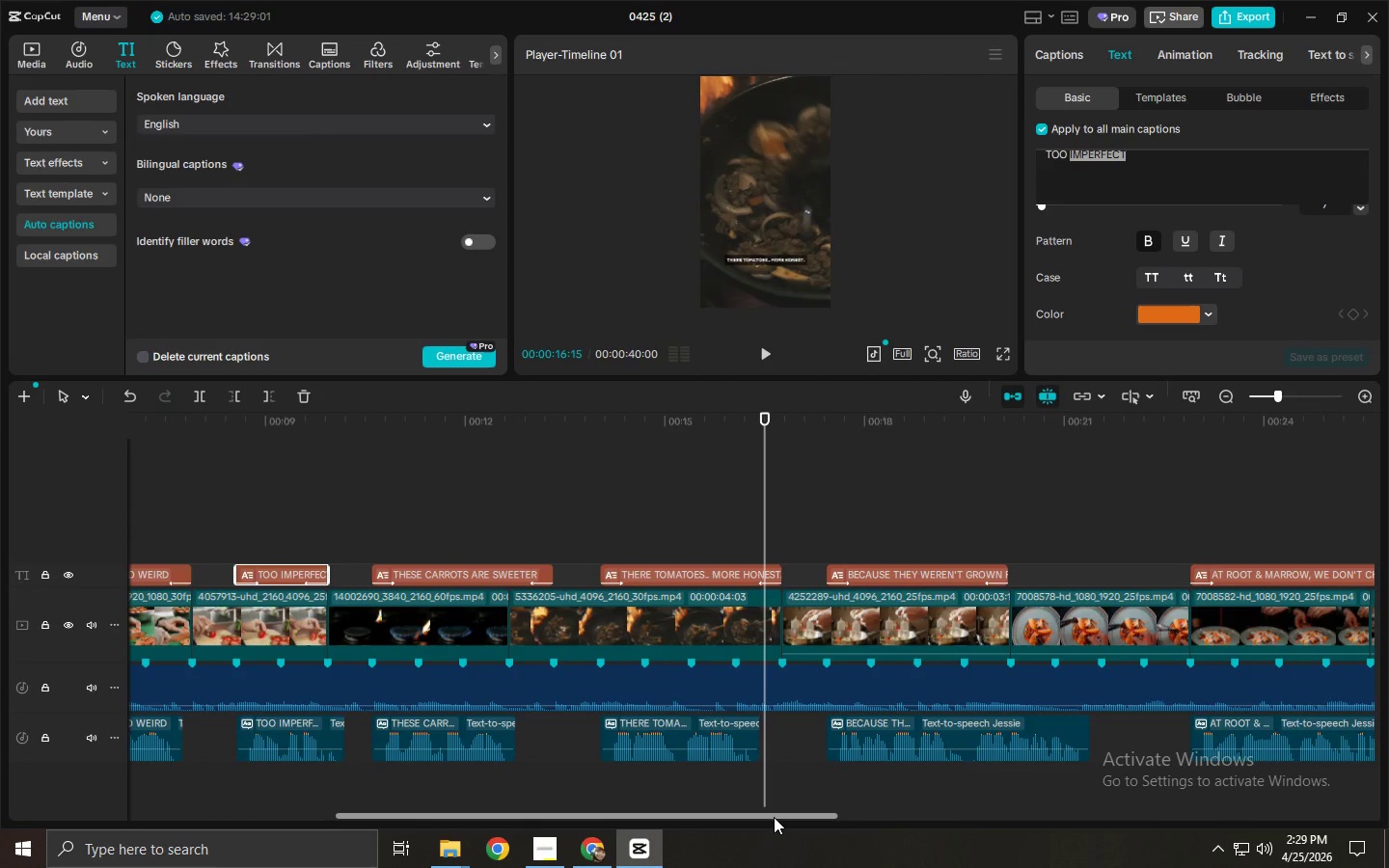 
key(Space)
 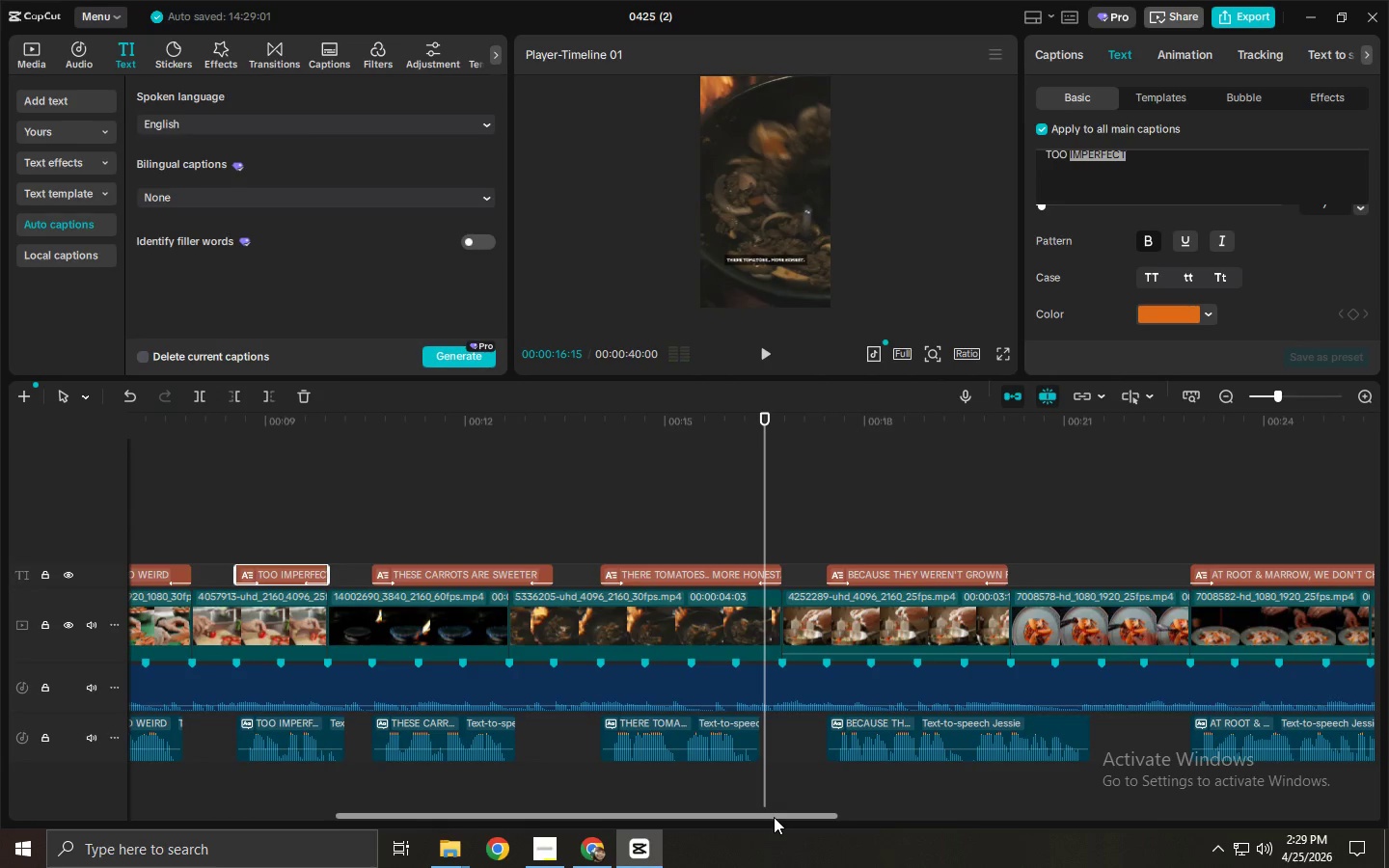 
key(Space)
 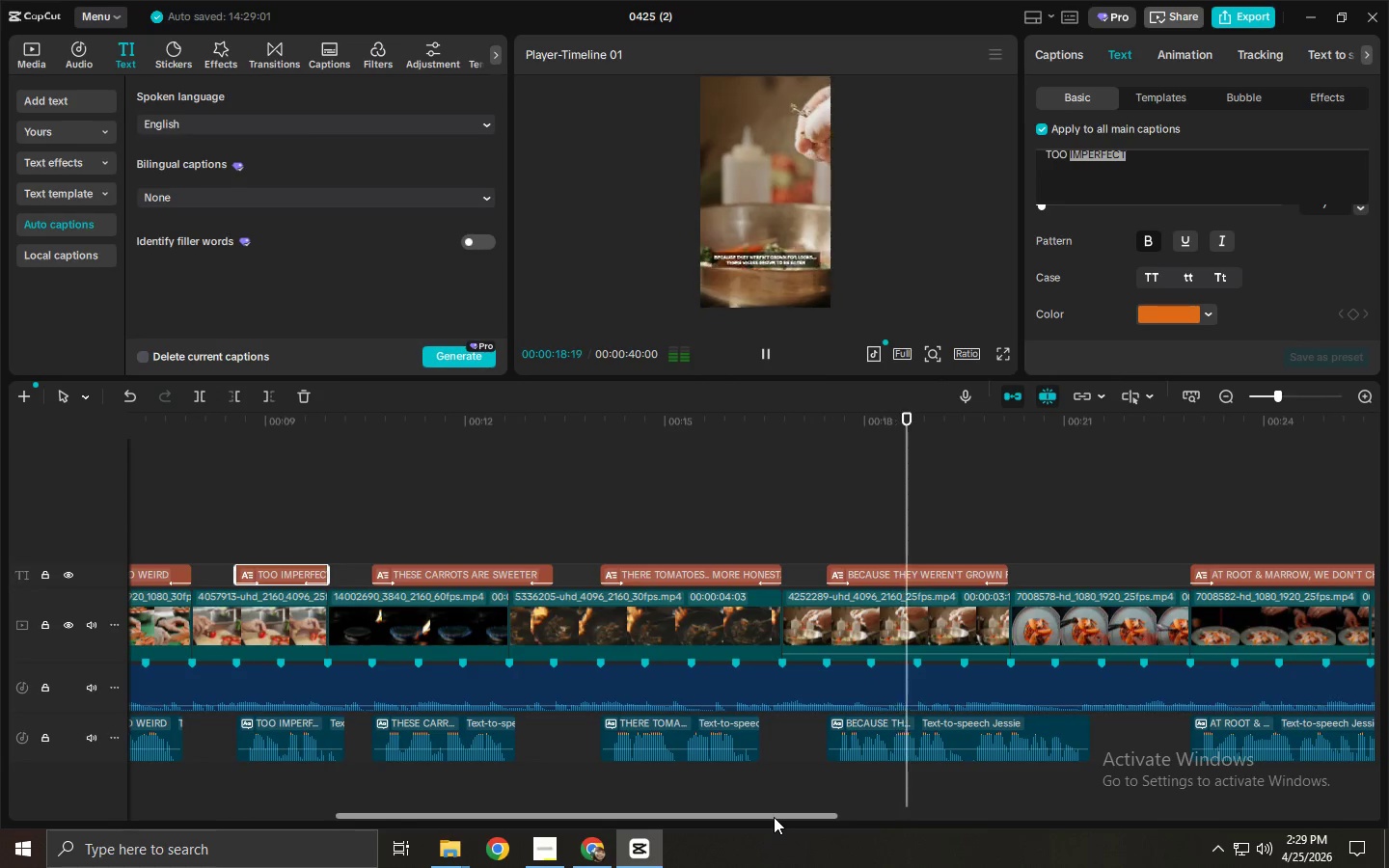 
key(Space)
 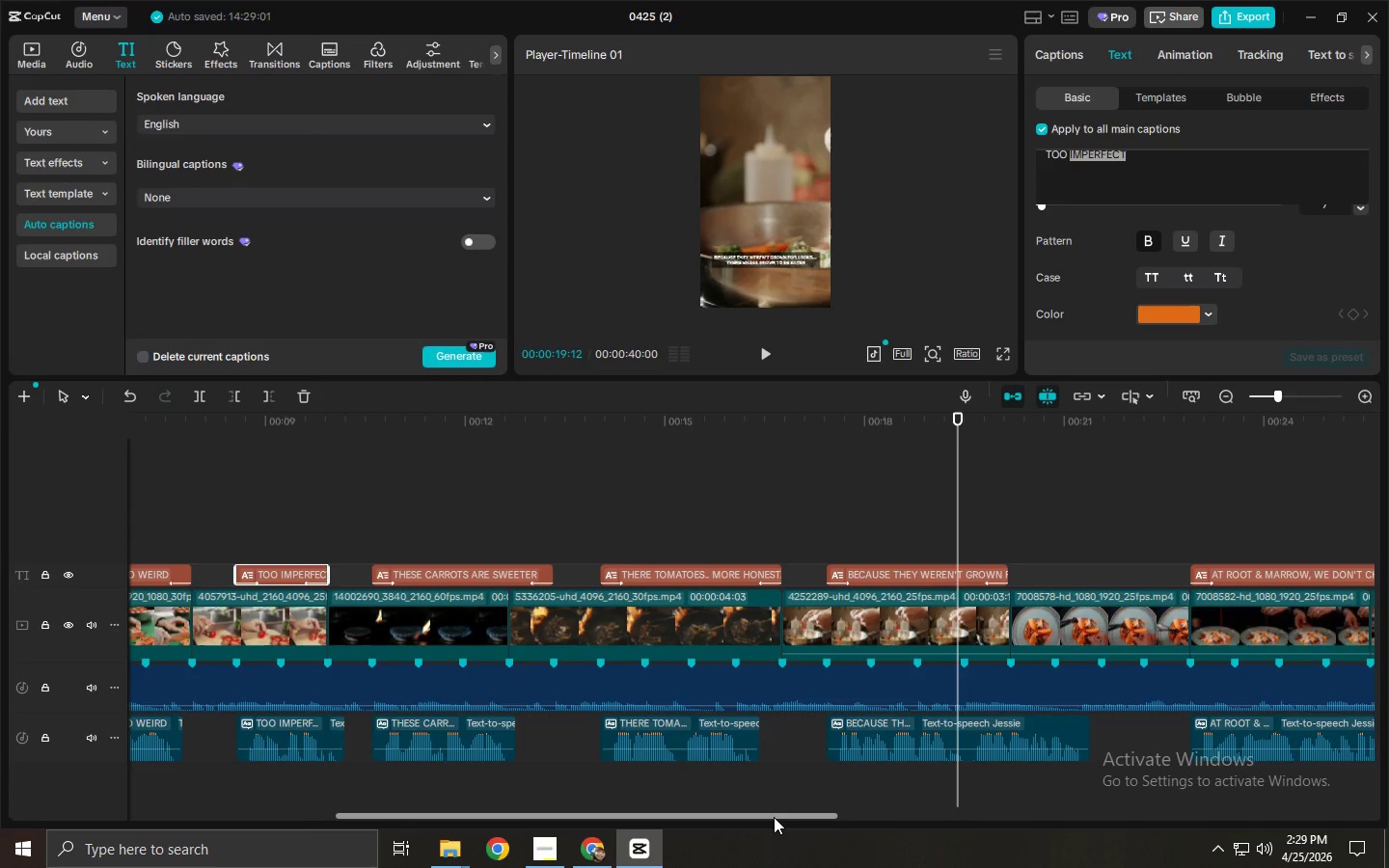 
key(Space)
 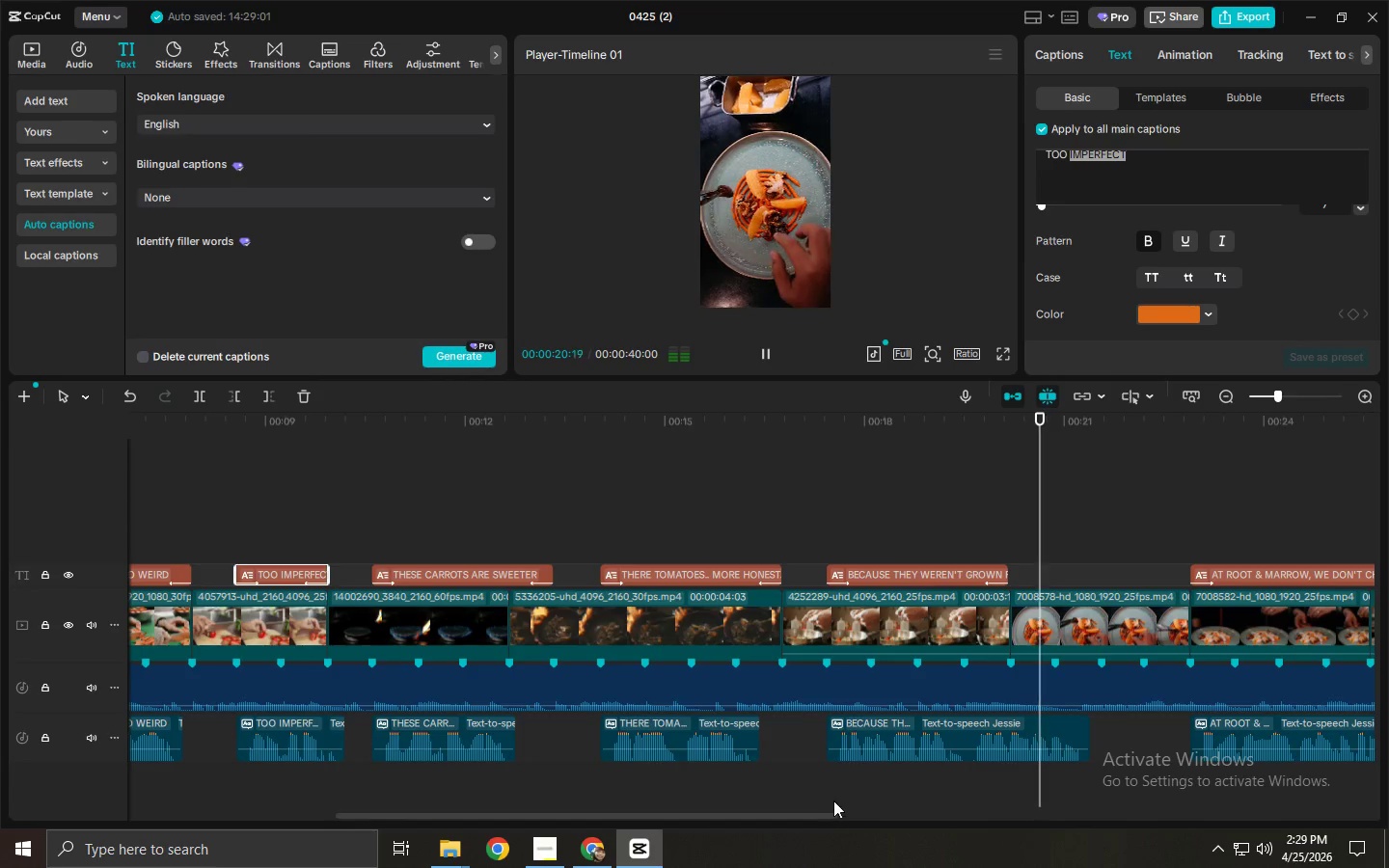 
key(Space)
 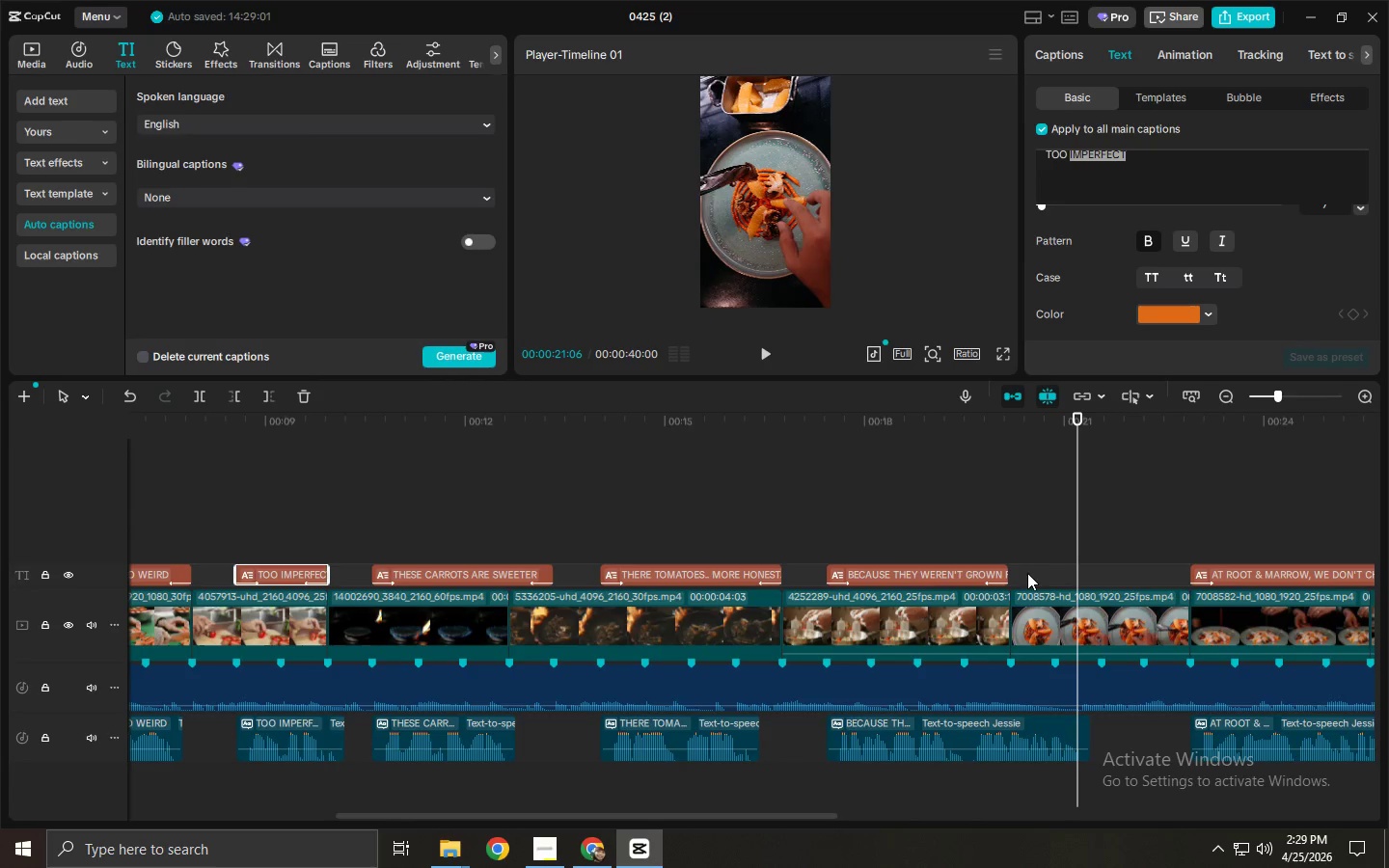 
left_click([993, 579])
 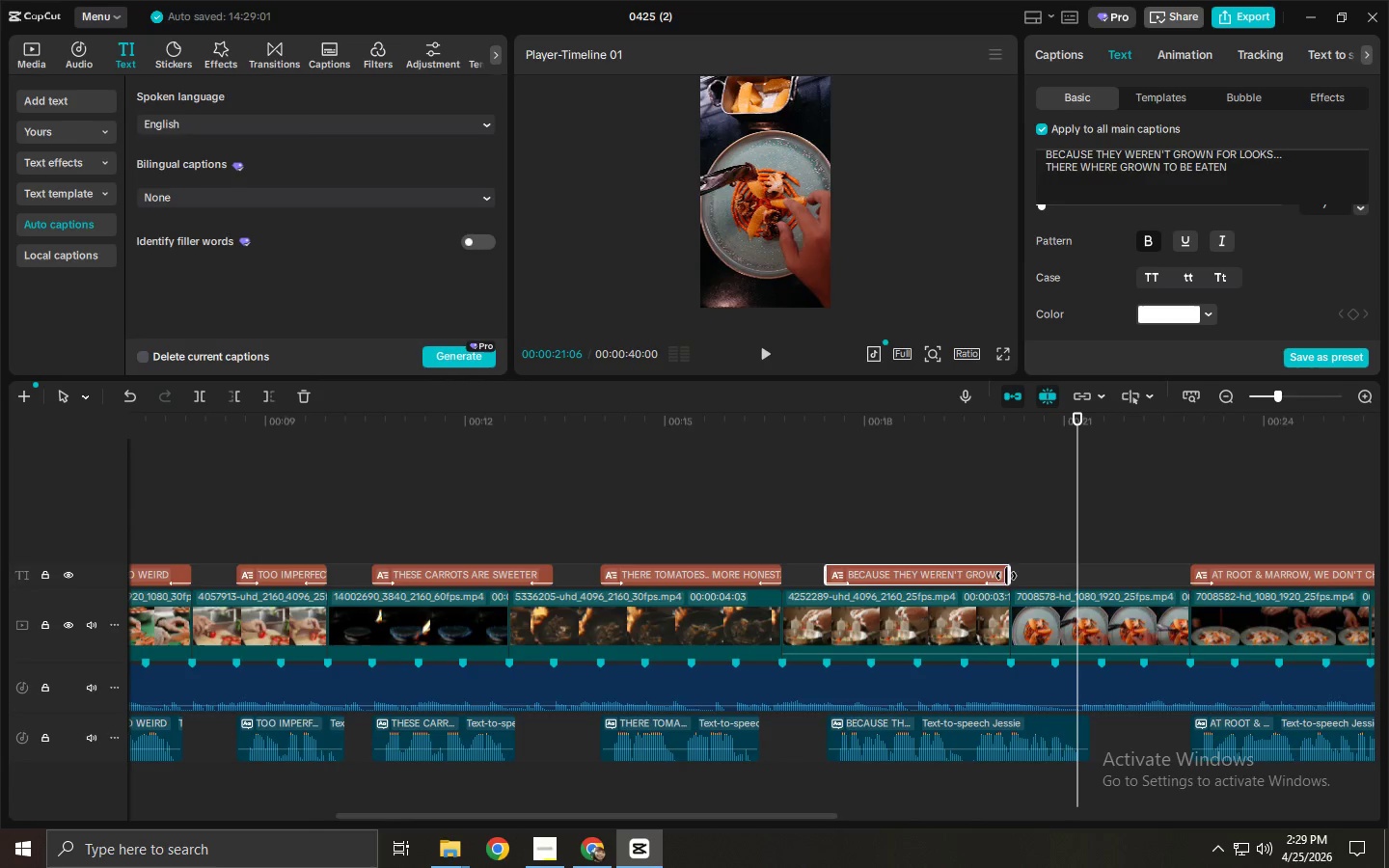 
left_click_drag(start_coordinate=[1011, 576], to_coordinate=[1089, 585])
 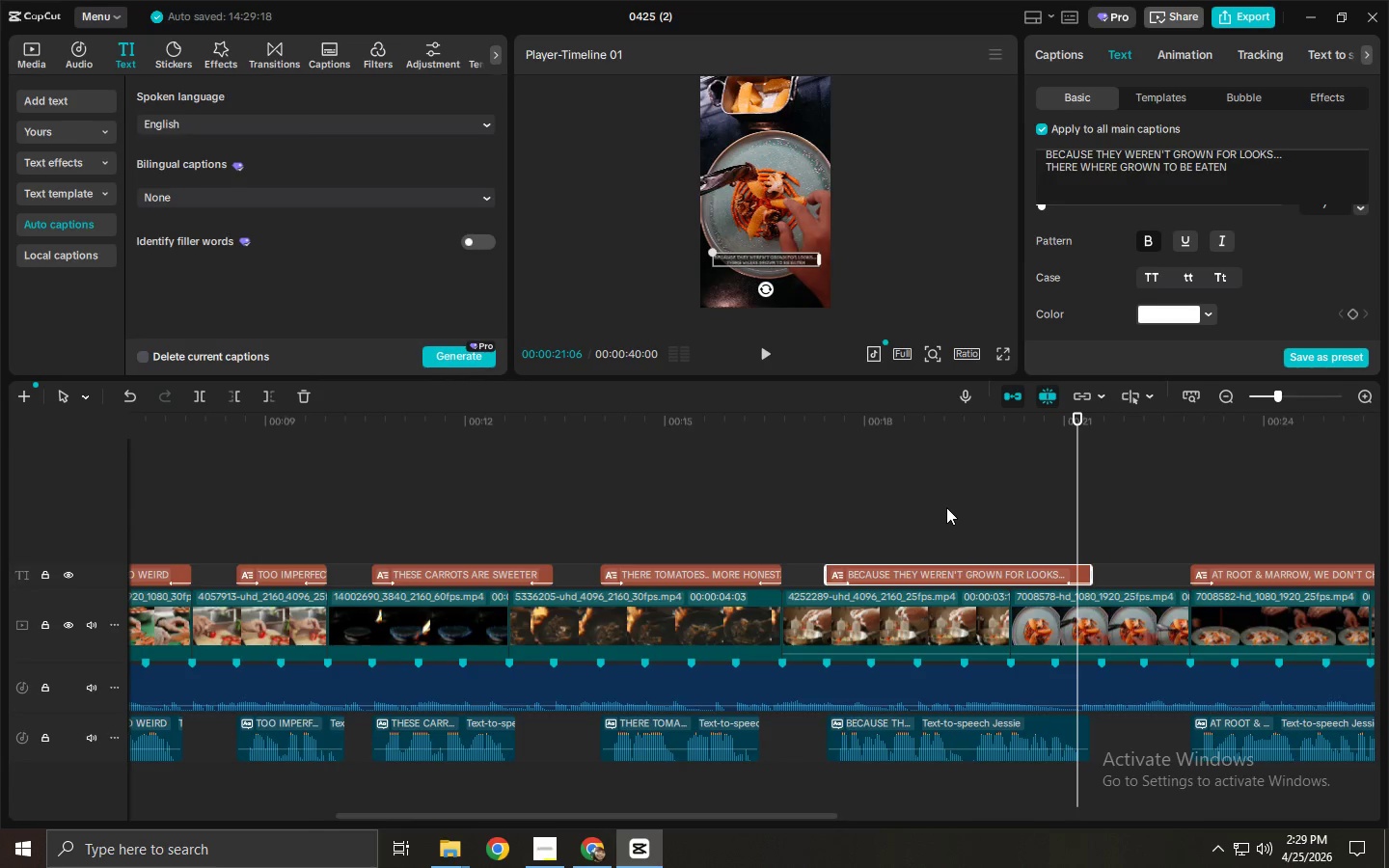 
key(Space)
 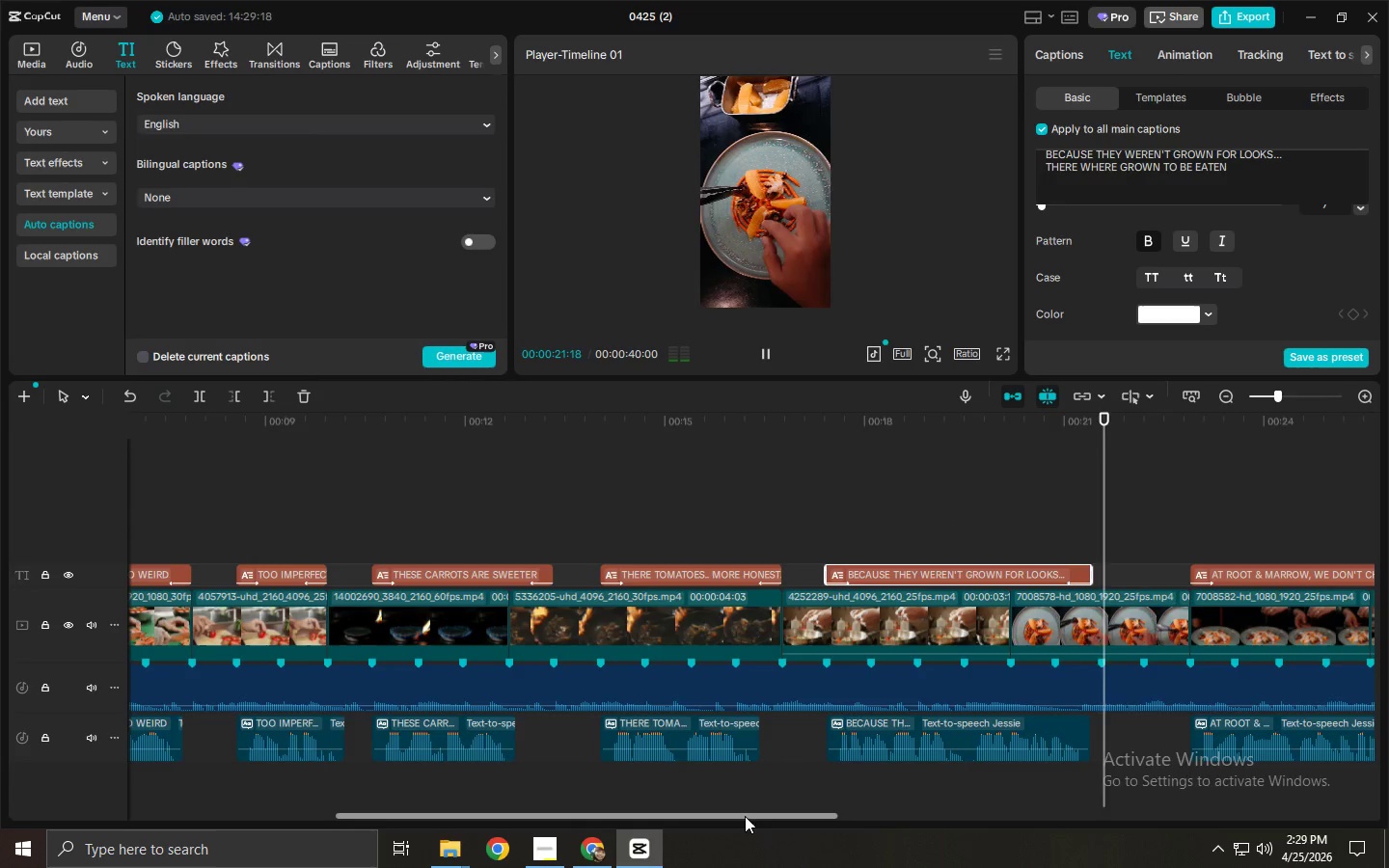 
left_click_drag(start_coordinate=[745, 816], to_coordinate=[919, 814])
 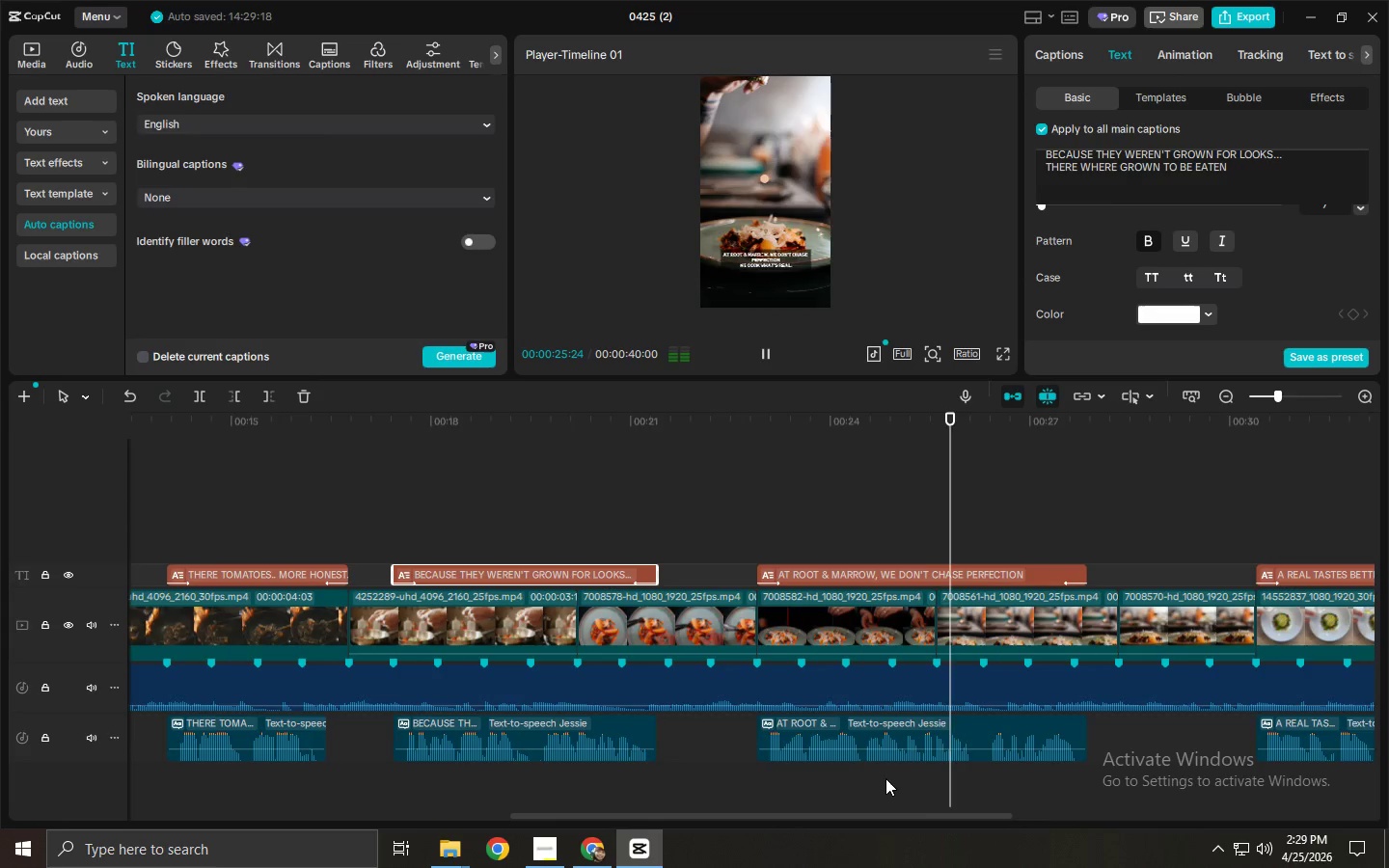 
left_click_drag(start_coordinate=[927, 818], to_coordinate=[1001, 818])
 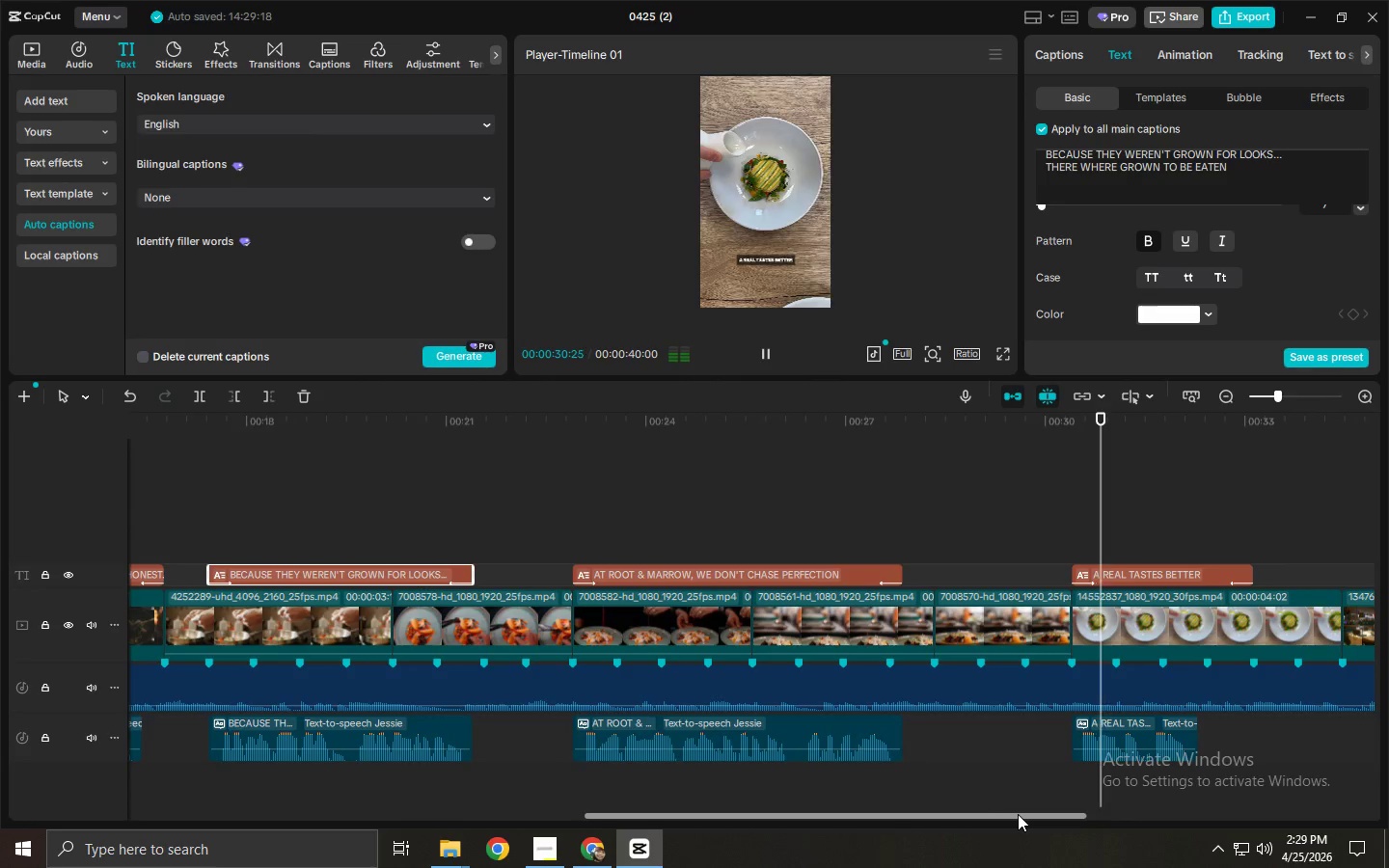 
key(Space)
 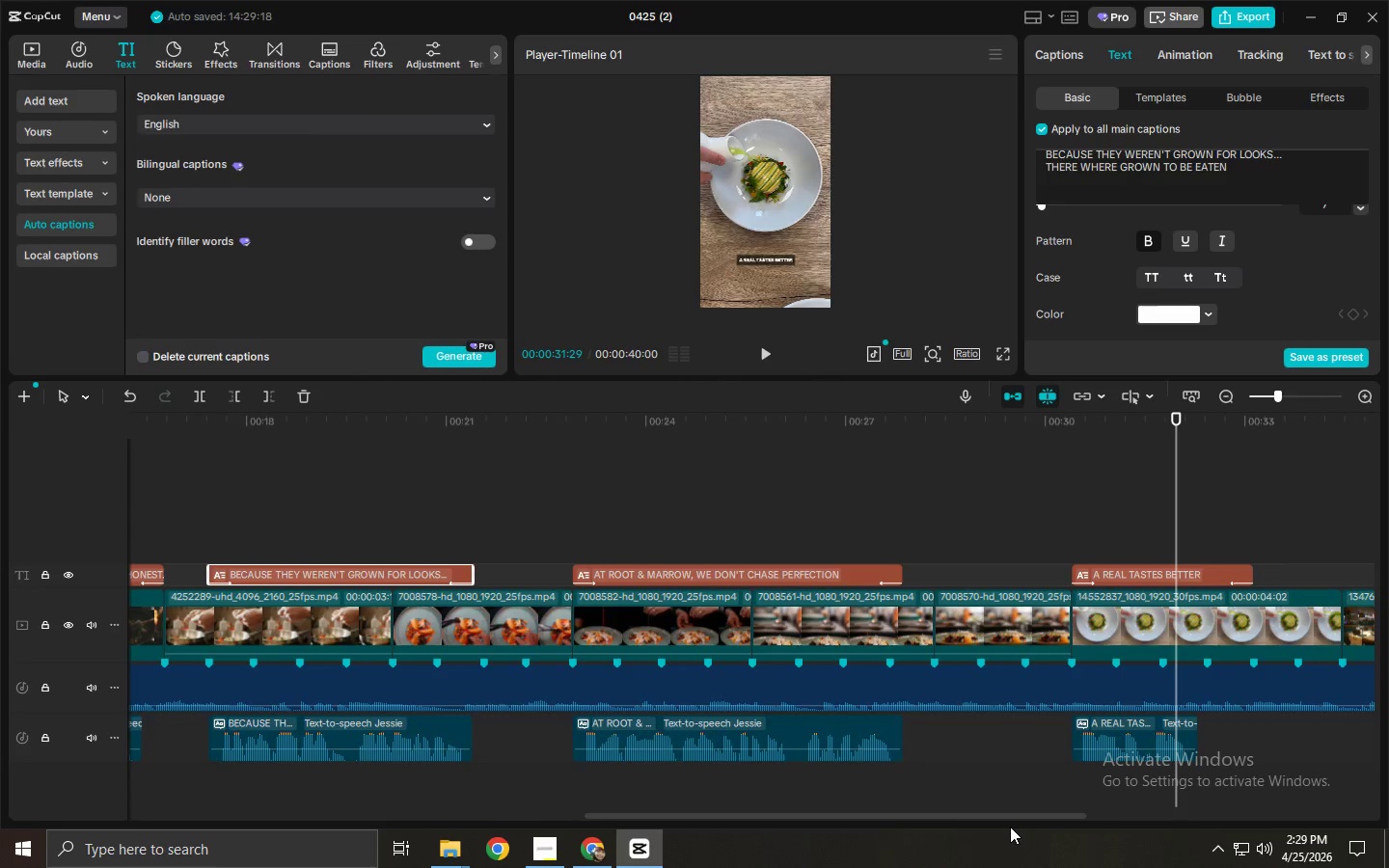 
left_click_drag(start_coordinate=[1006, 820], to_coordinate=[1126, 819])
 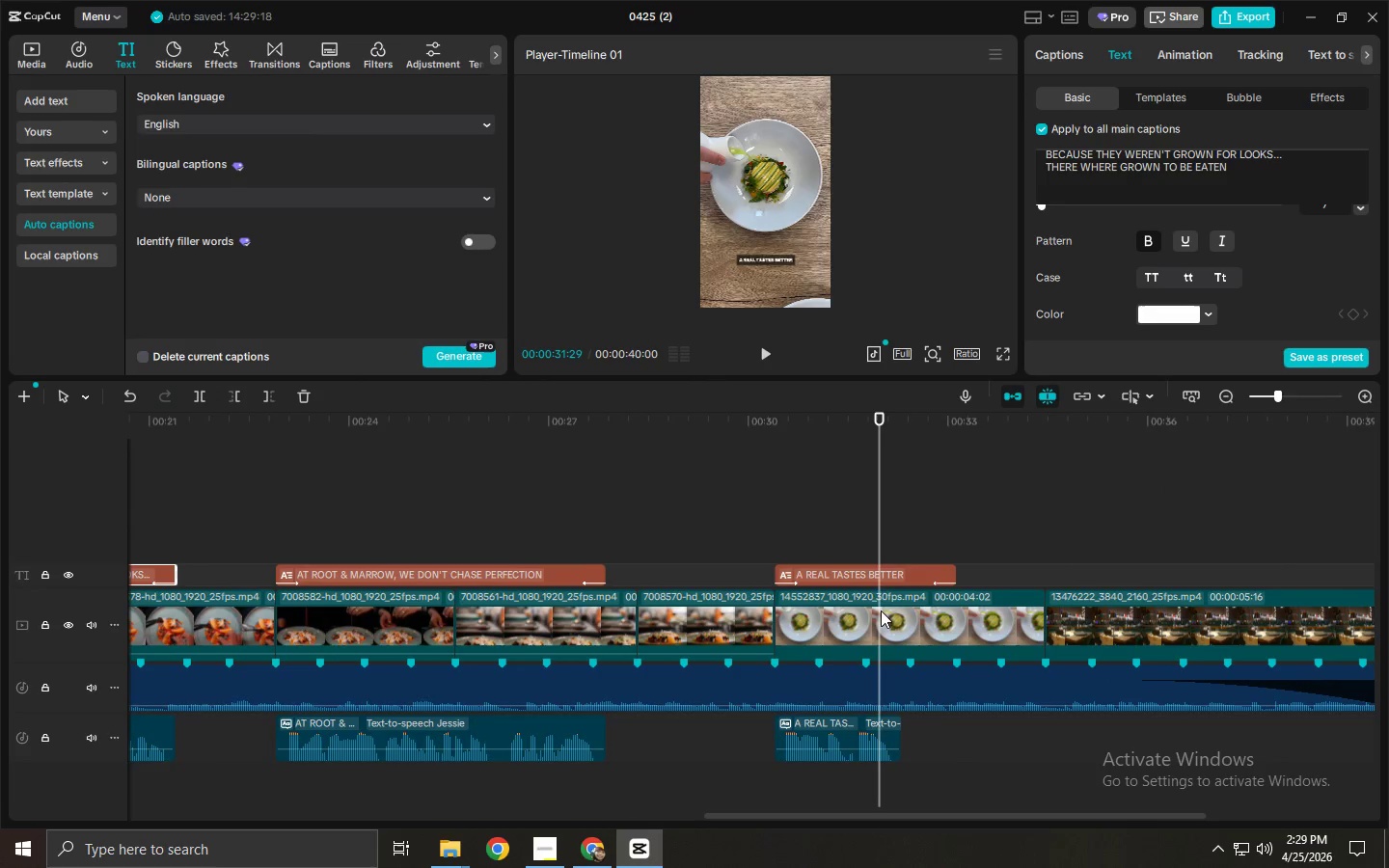 
left_click([866, 573])
 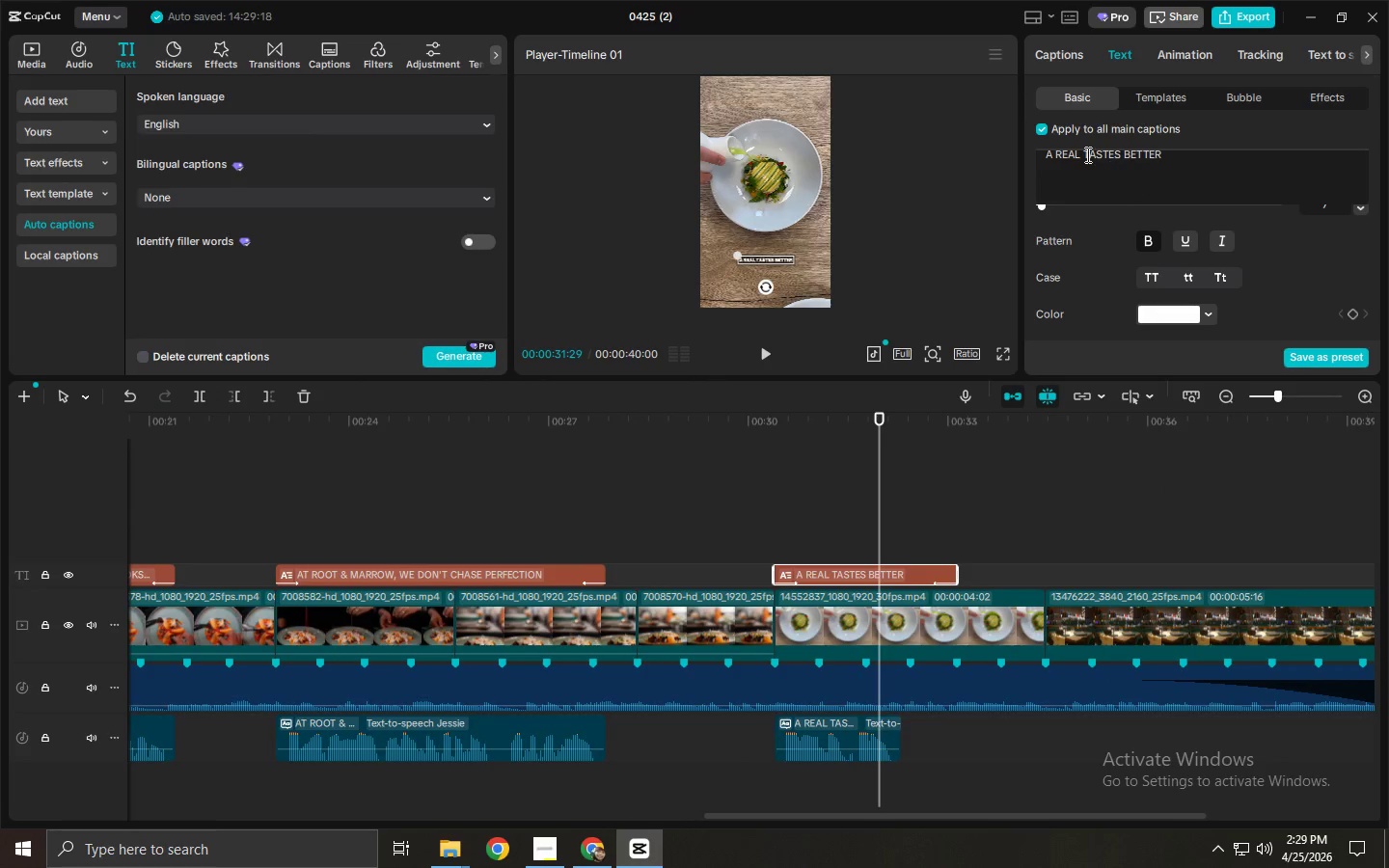 
left_click_drag(start_coordinate=[1078, 152], to_coordinate=[1058, 152])
 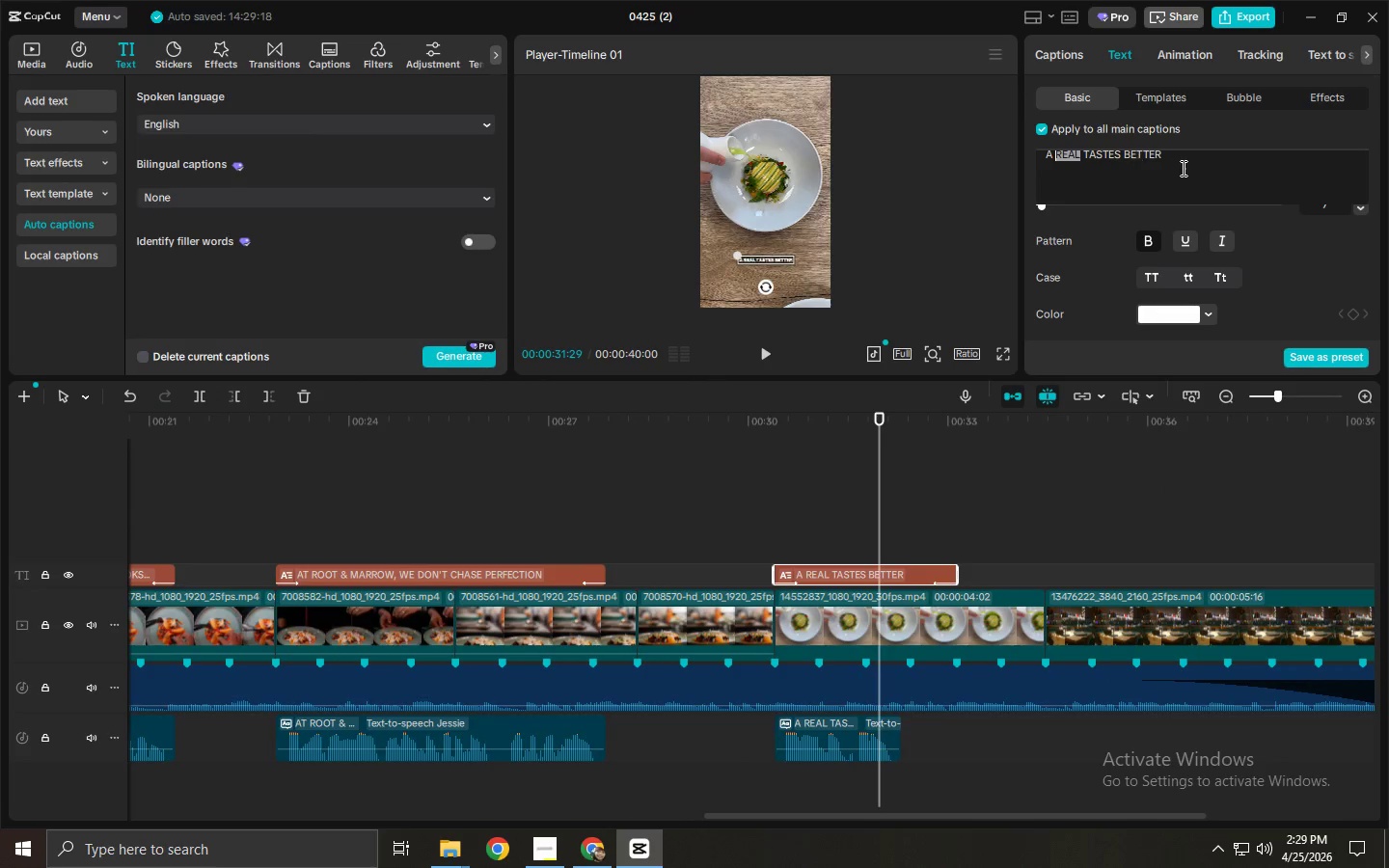 
hold_key(key=ControlLeft, duration=1.5)
left_click_drag(start_coordinate=[1170, 158], to_coordinate=[1127, 159])
 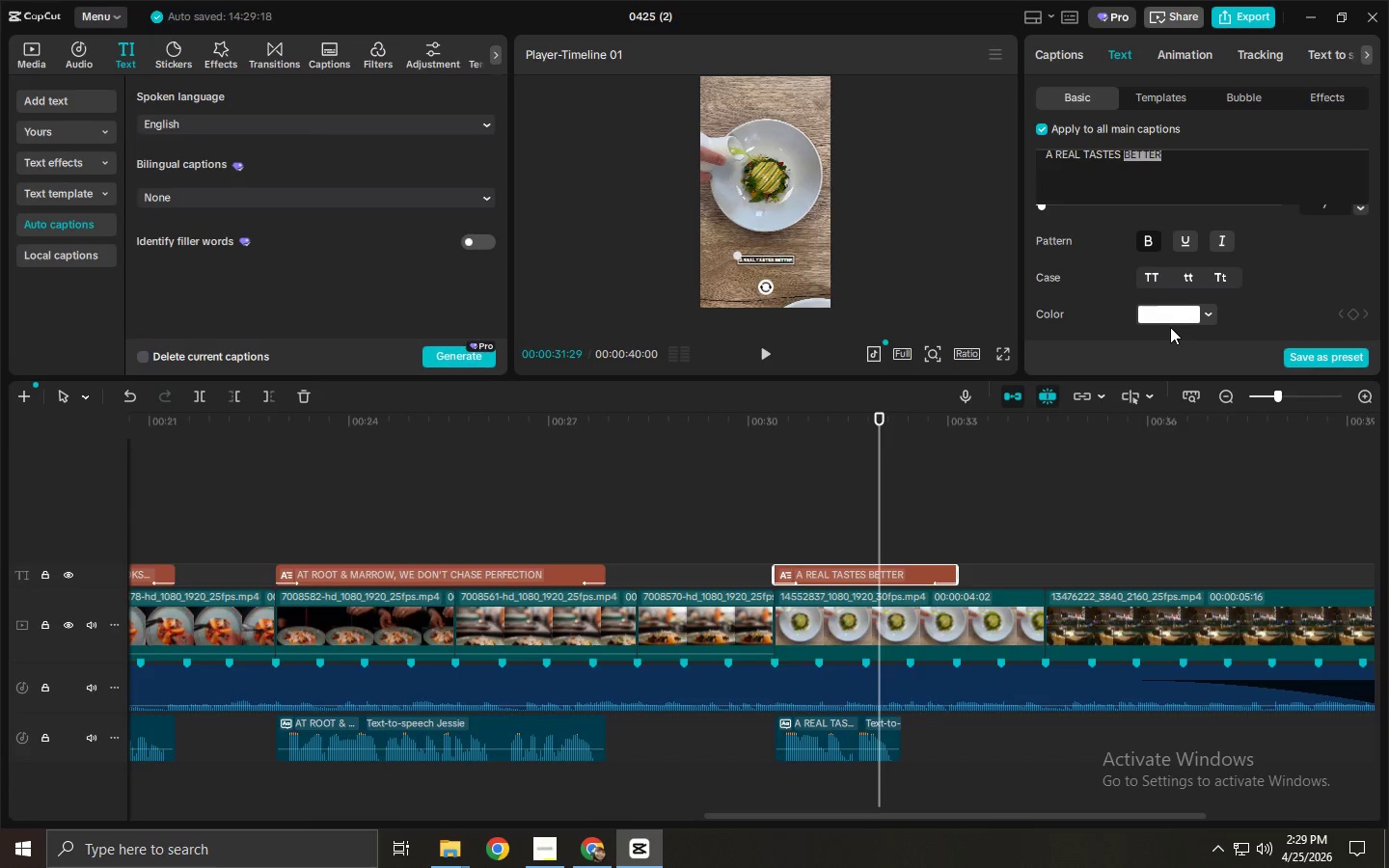 
hold_key(key=ControlLeft, duration=0.89)
 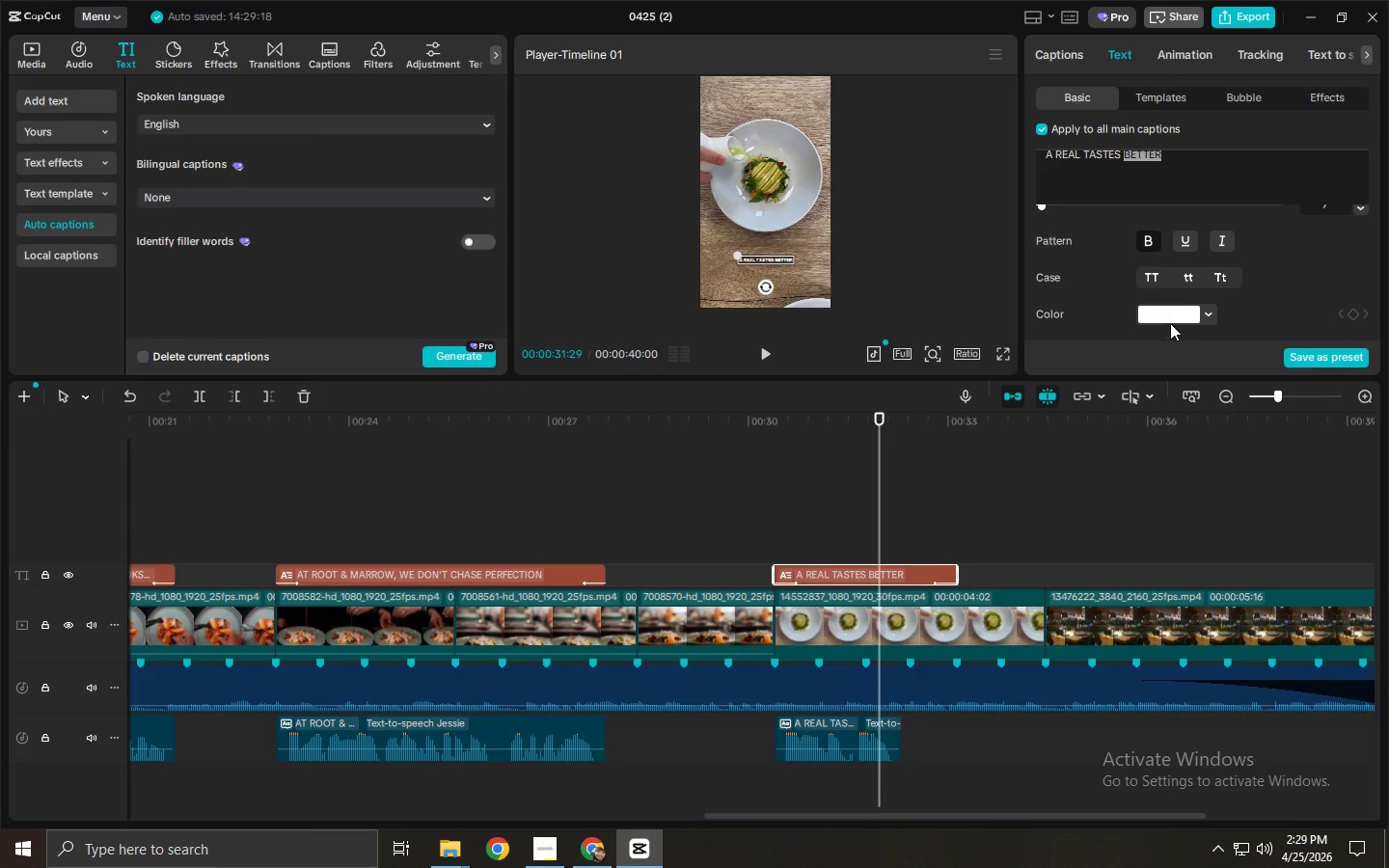 
hold_key(key=ControlLeft, duration=1.84)
double_click([1172, 314])
 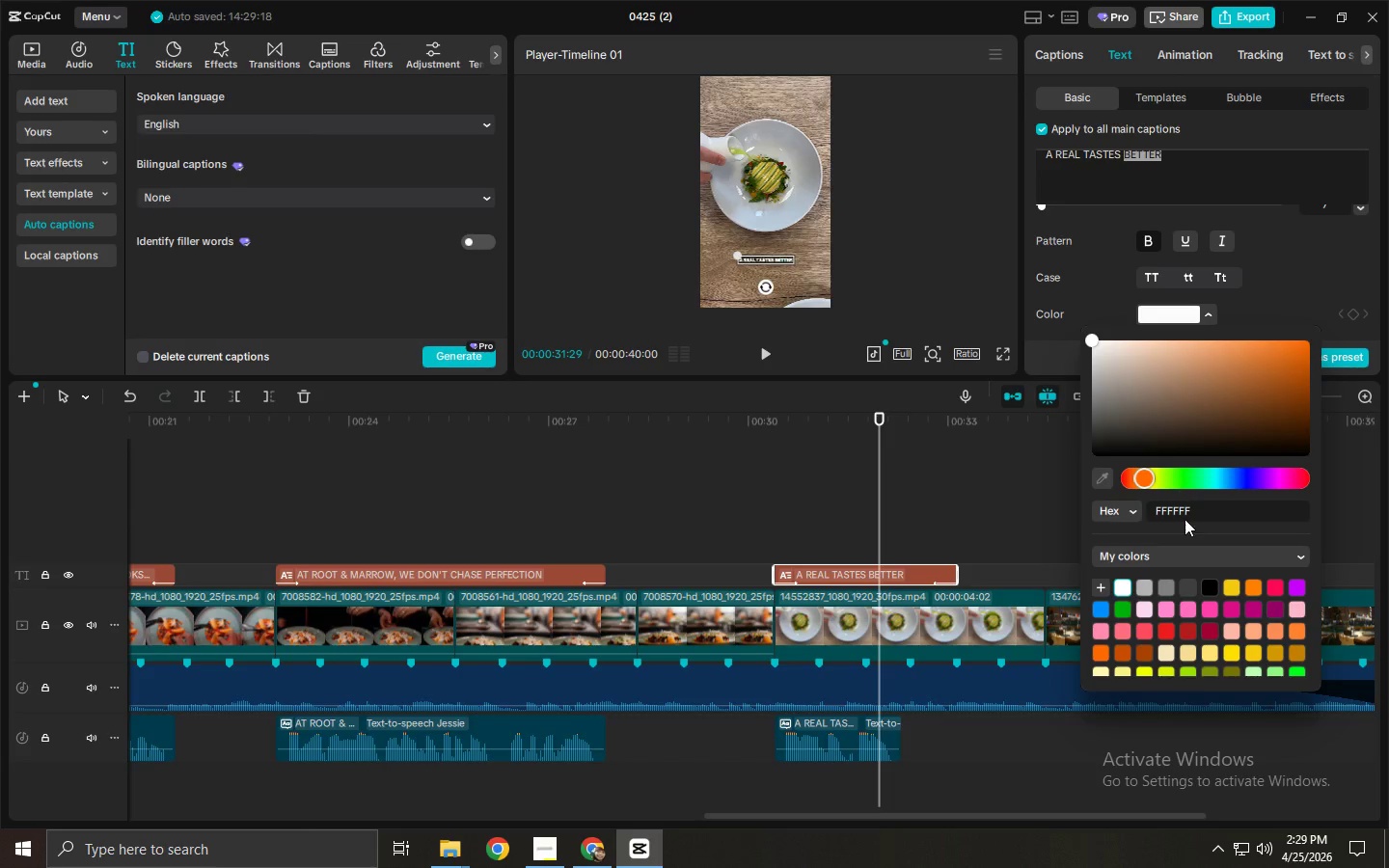 
left_click([1202, 507])
 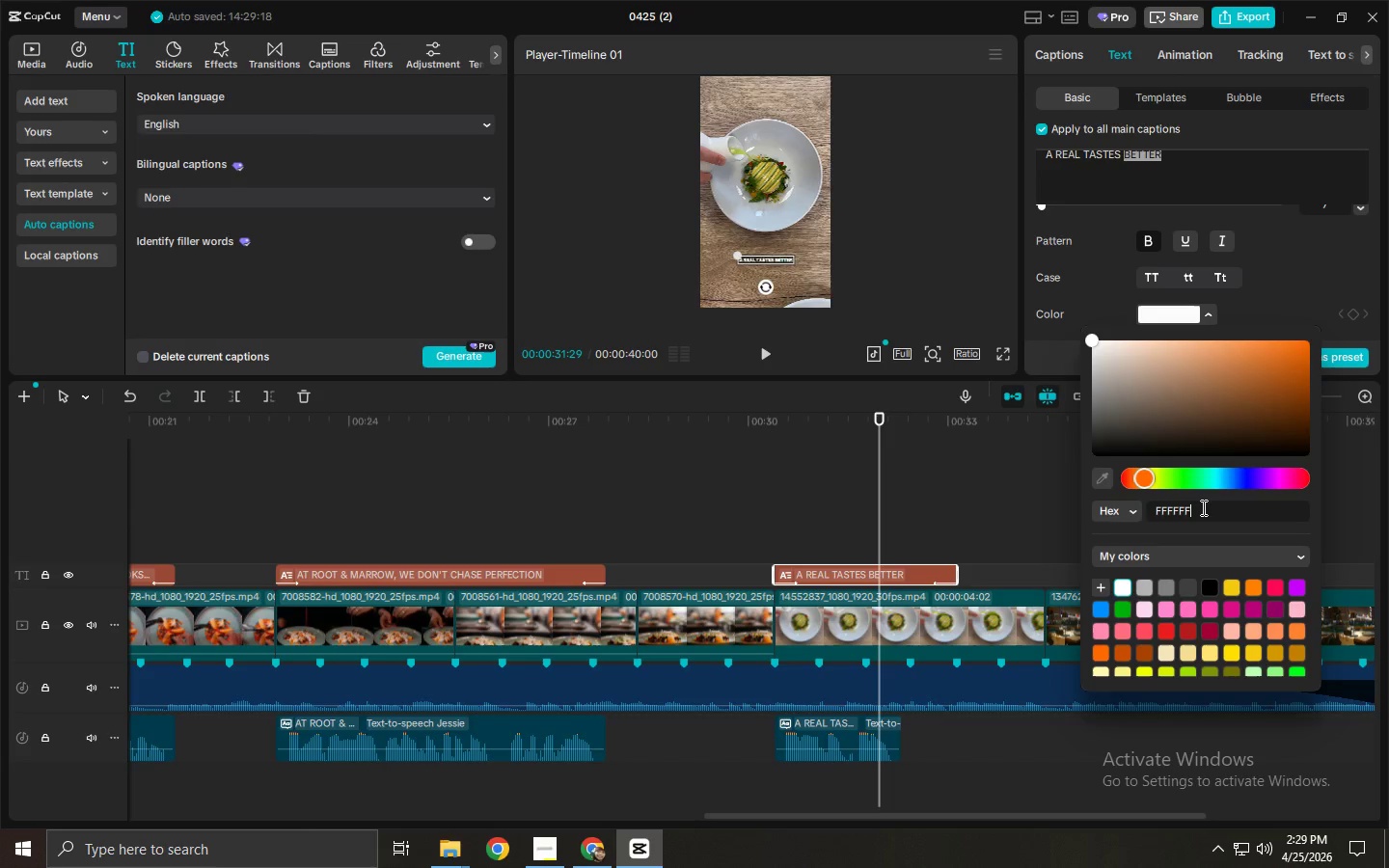 
key(Control+A)
 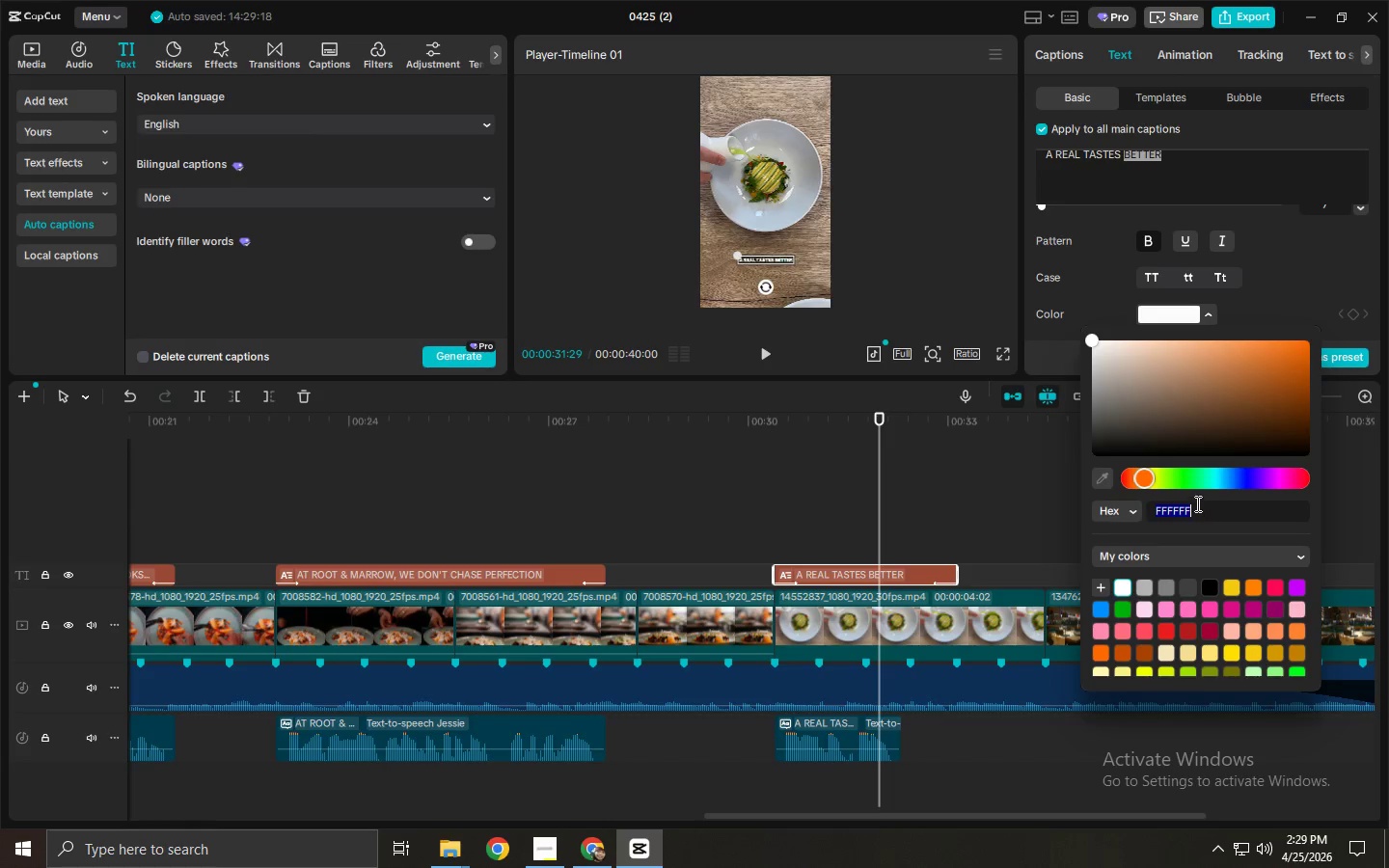 
key(Control+V)
 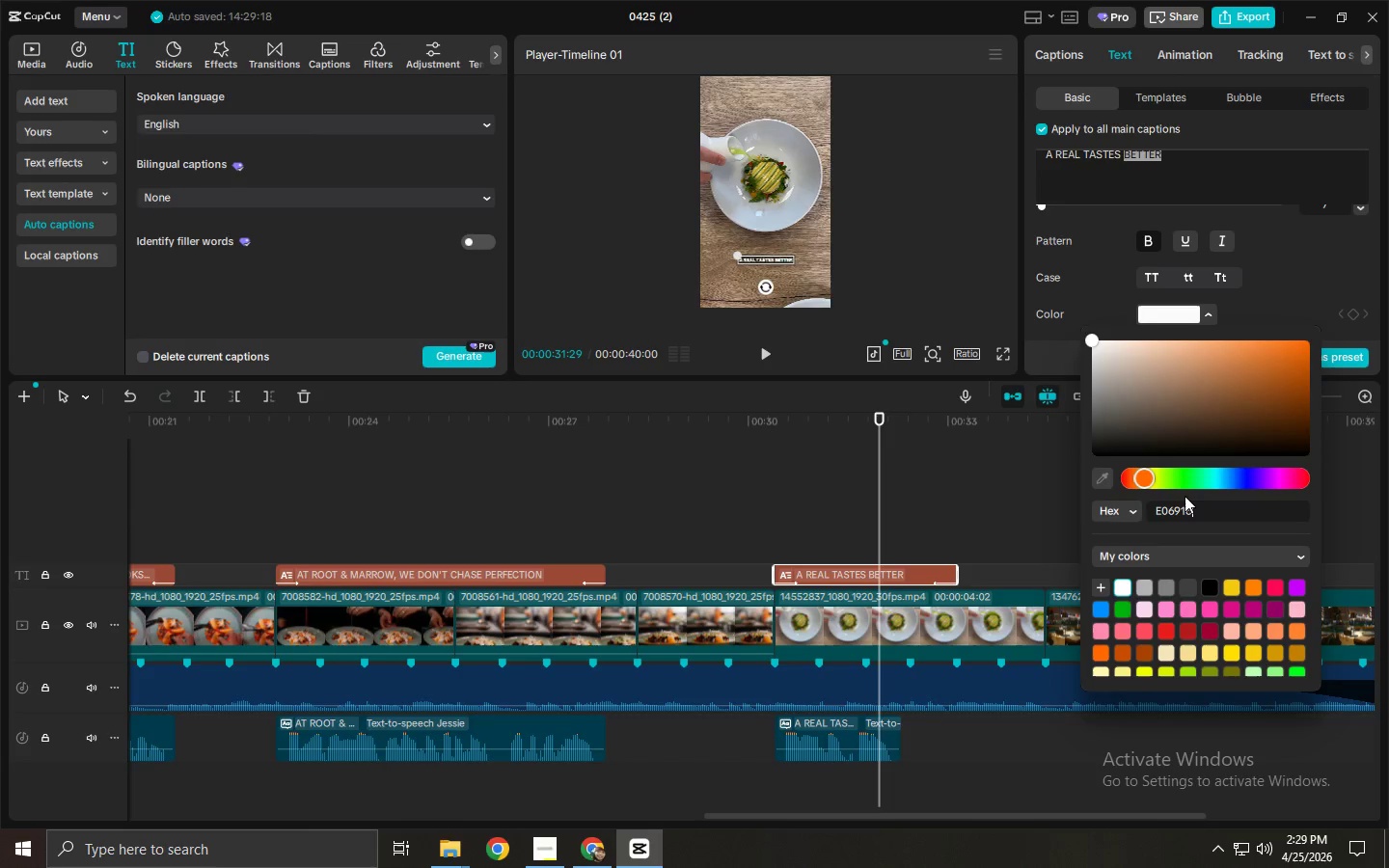 
key(NumpadEnter)
 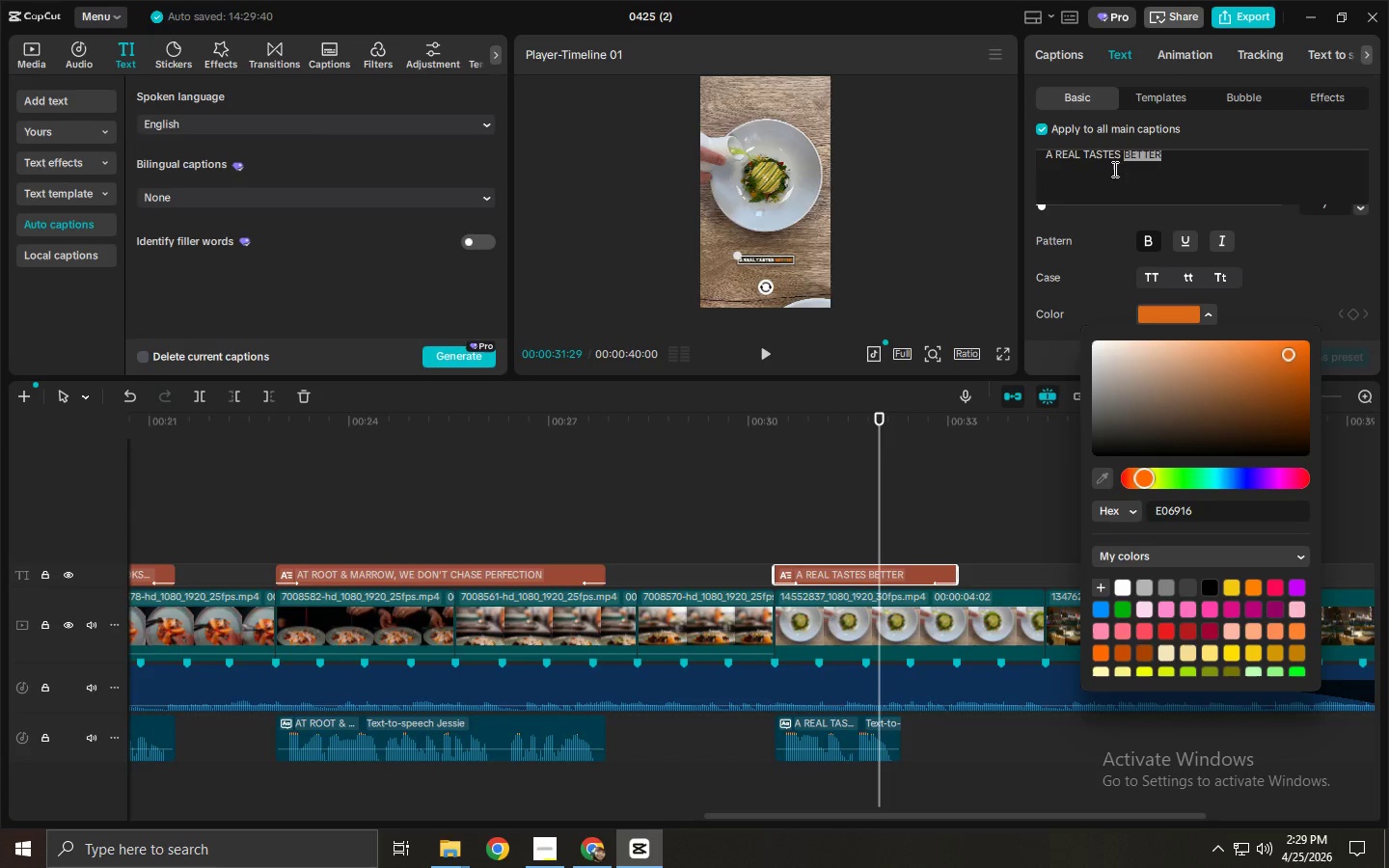 
left_click([1086, 158])
 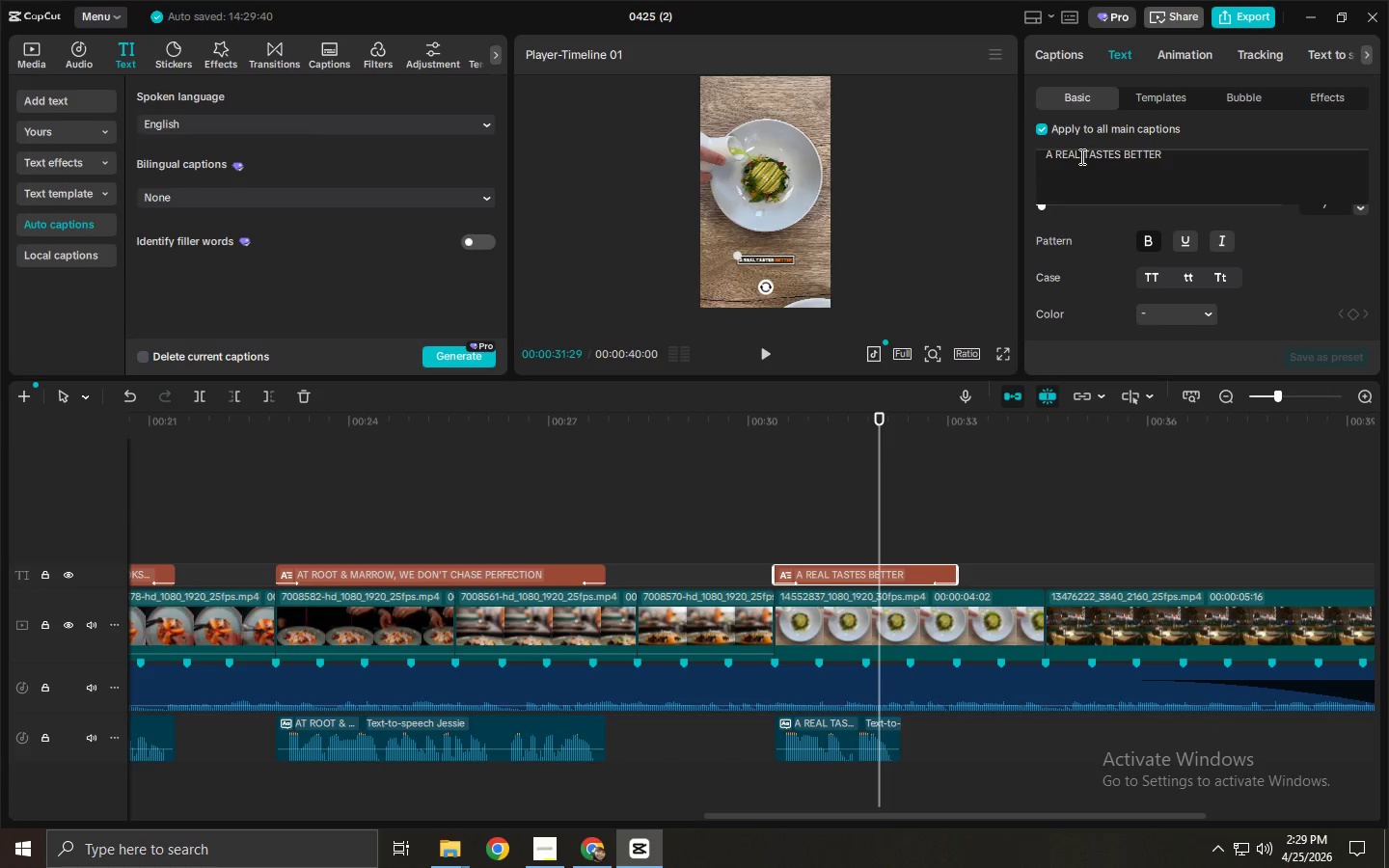 
left_click_drag(start_coordinate=[1080, 155], to_coordinate=[1056, 156])
 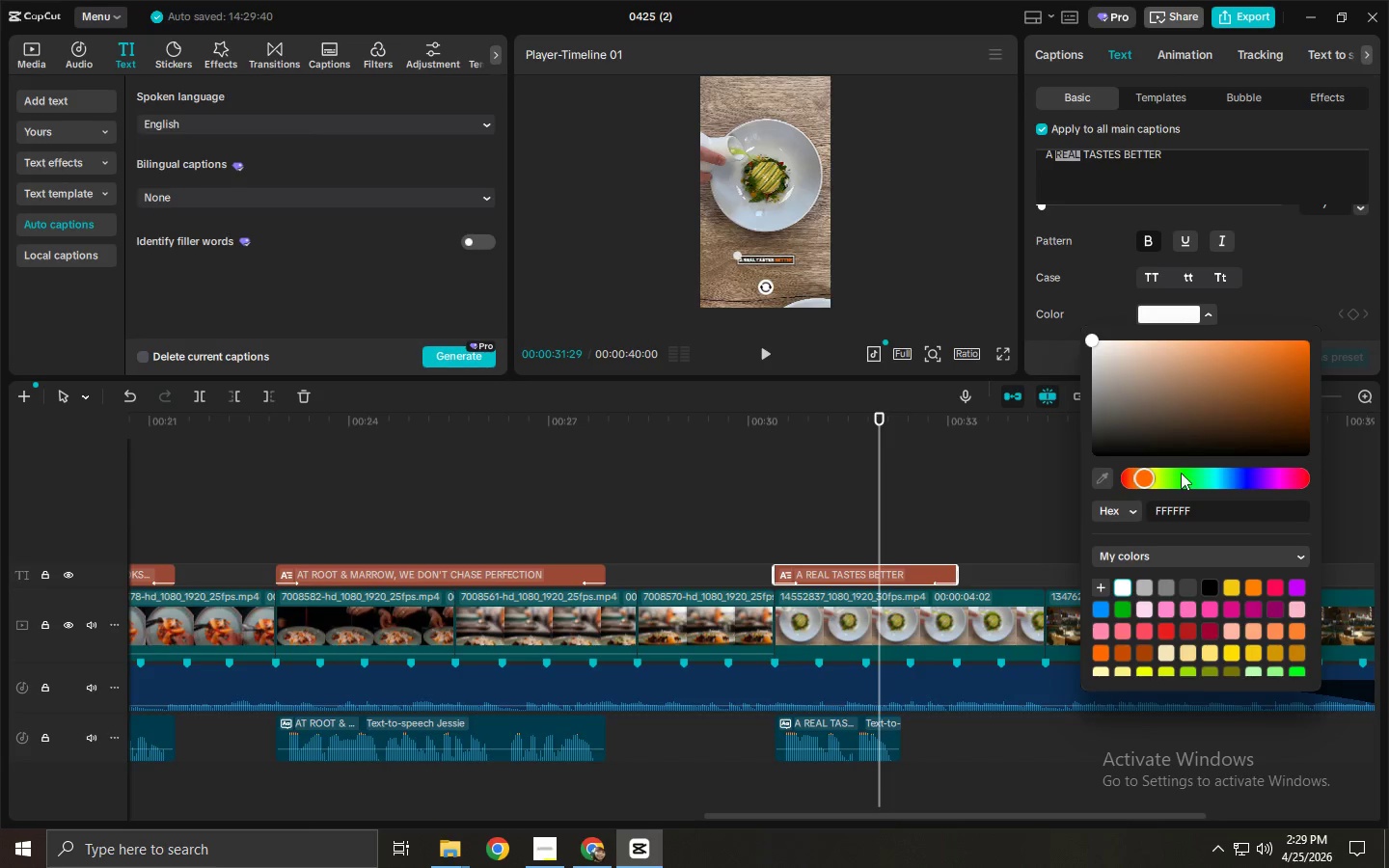 
left_click_drag(start_coordinate=[1206, 514], to_coordinate=[1127, 518])
 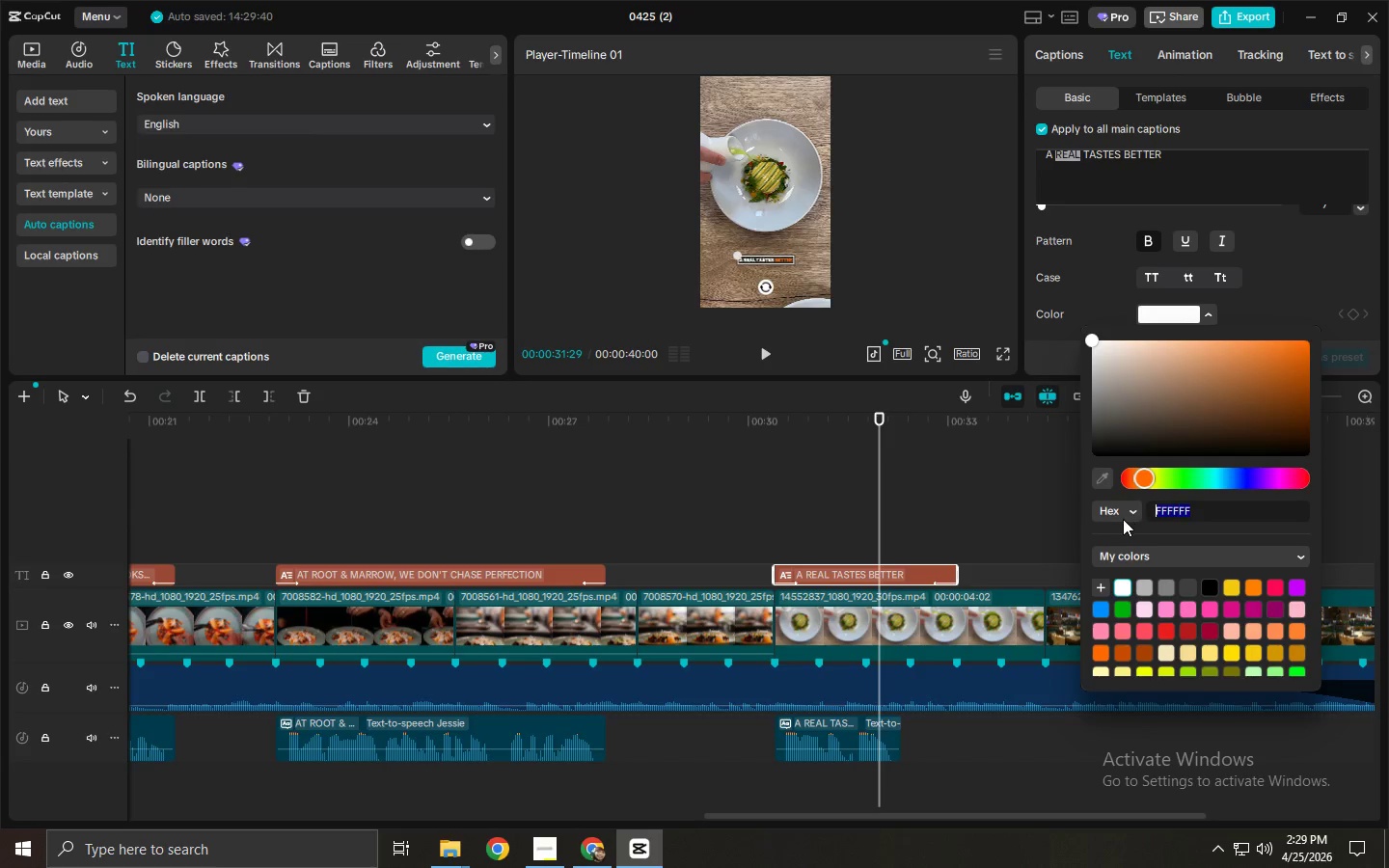 
key(Control+ControlLeft)
 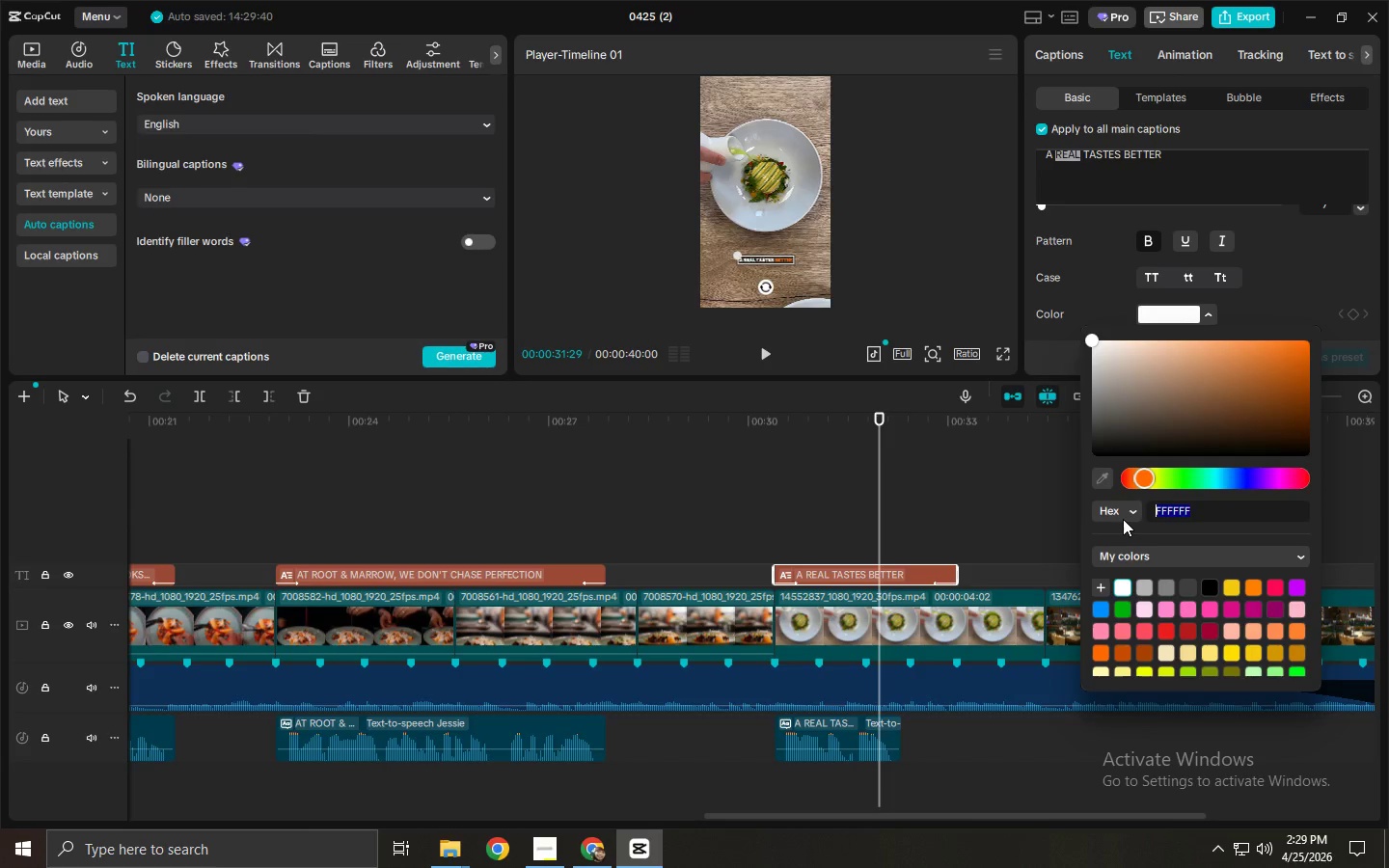 
key(Control+V)
 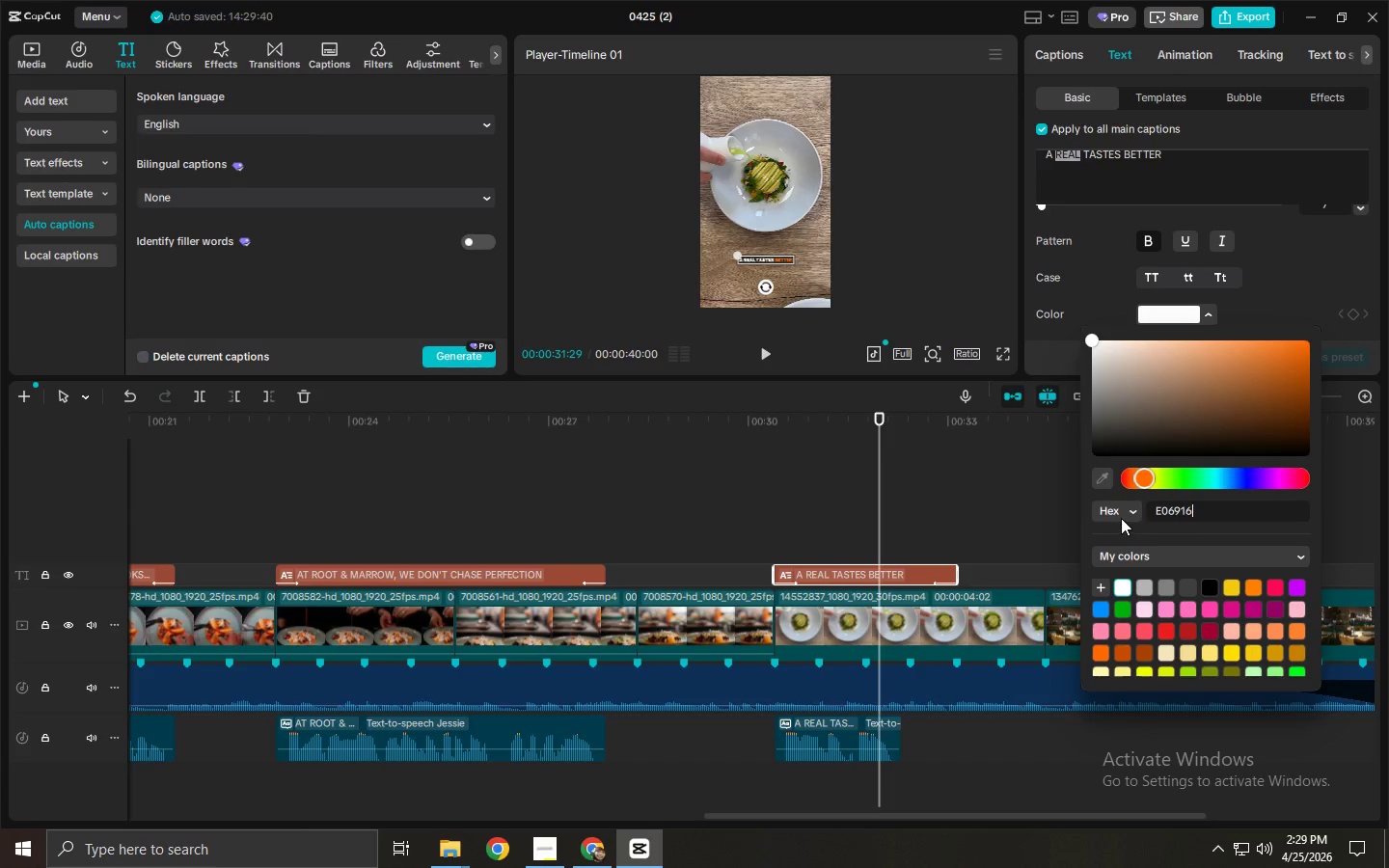 
key(NumpadEnter)
 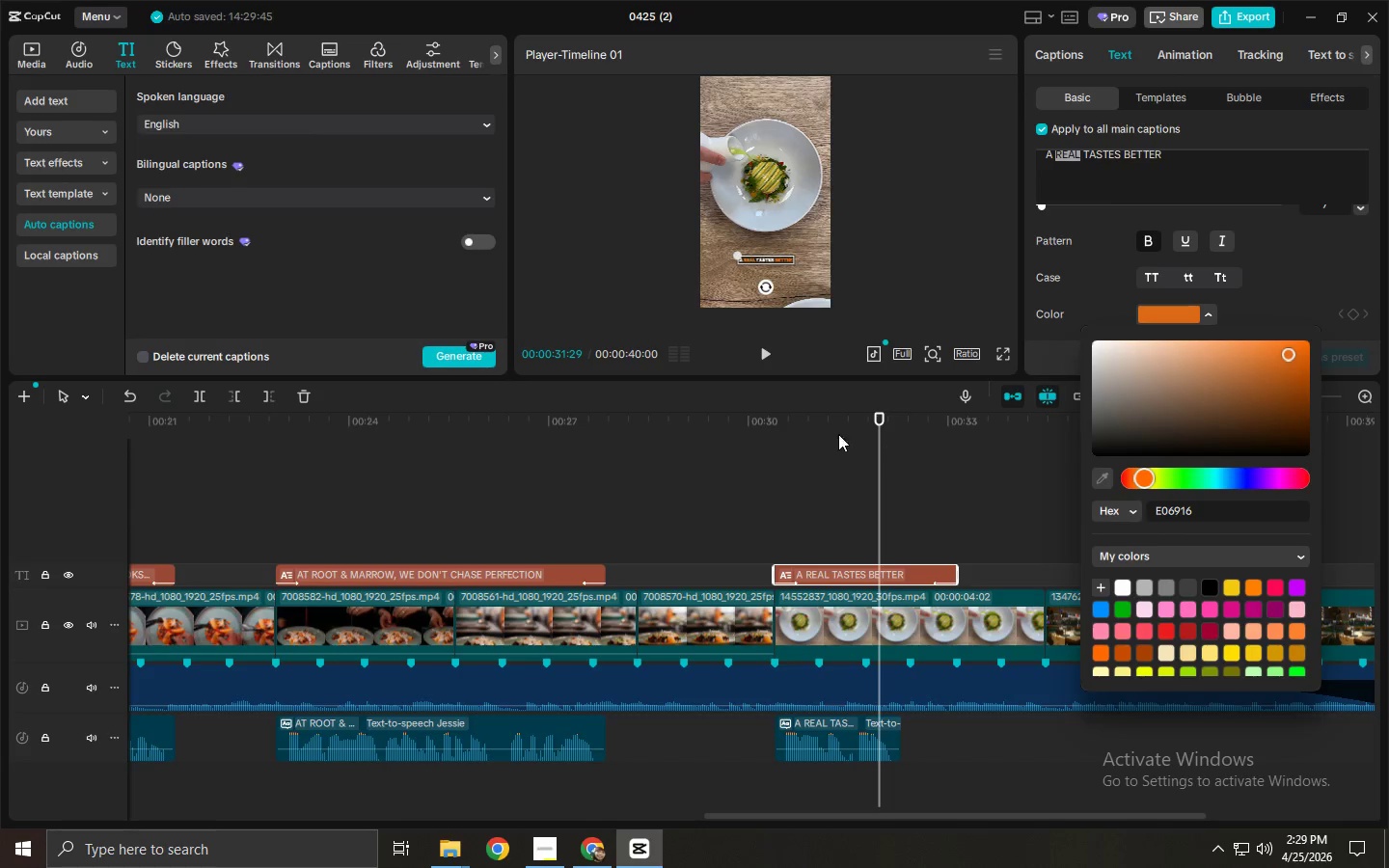 
left_click([780, 425])
 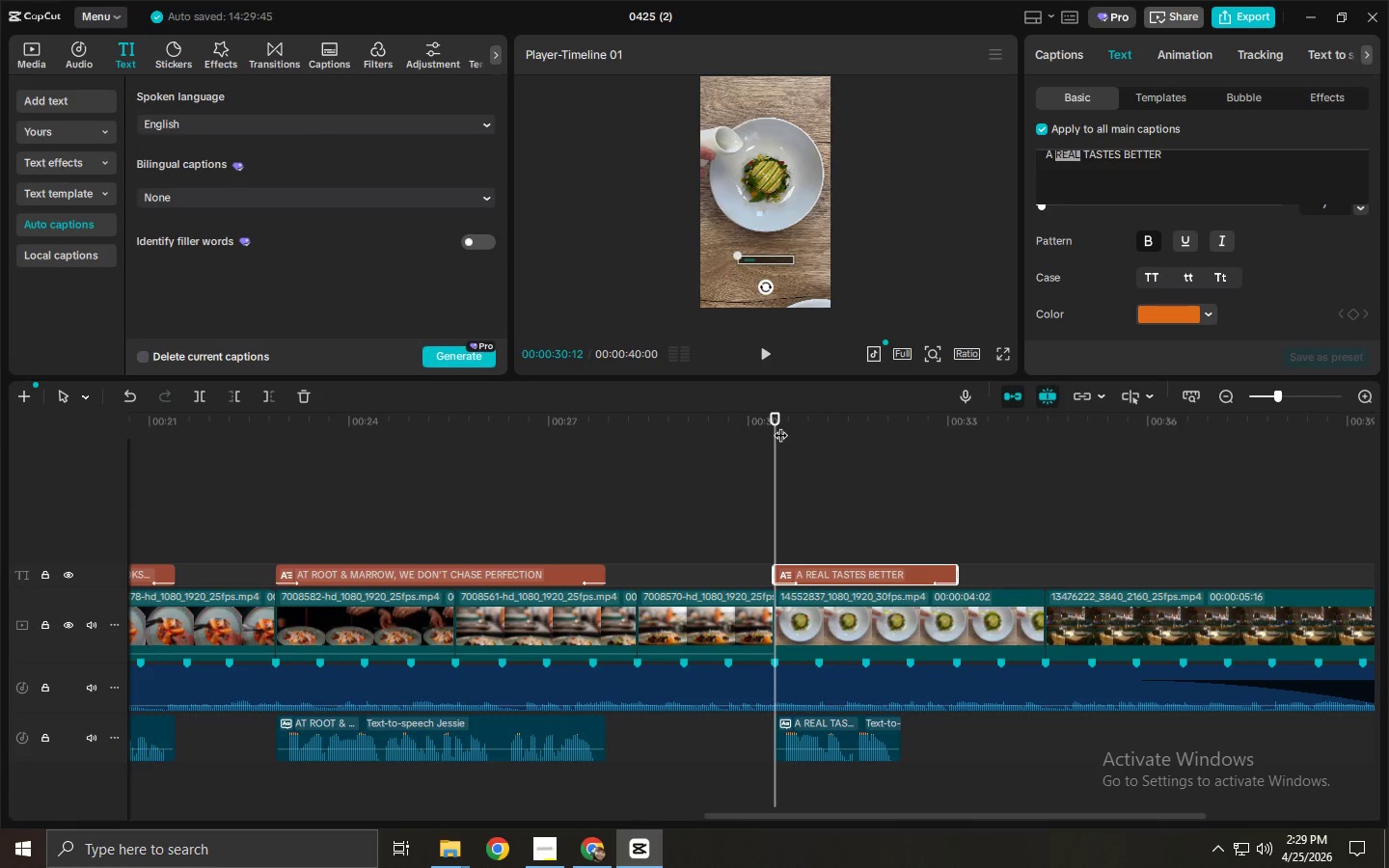 
key(Space)
 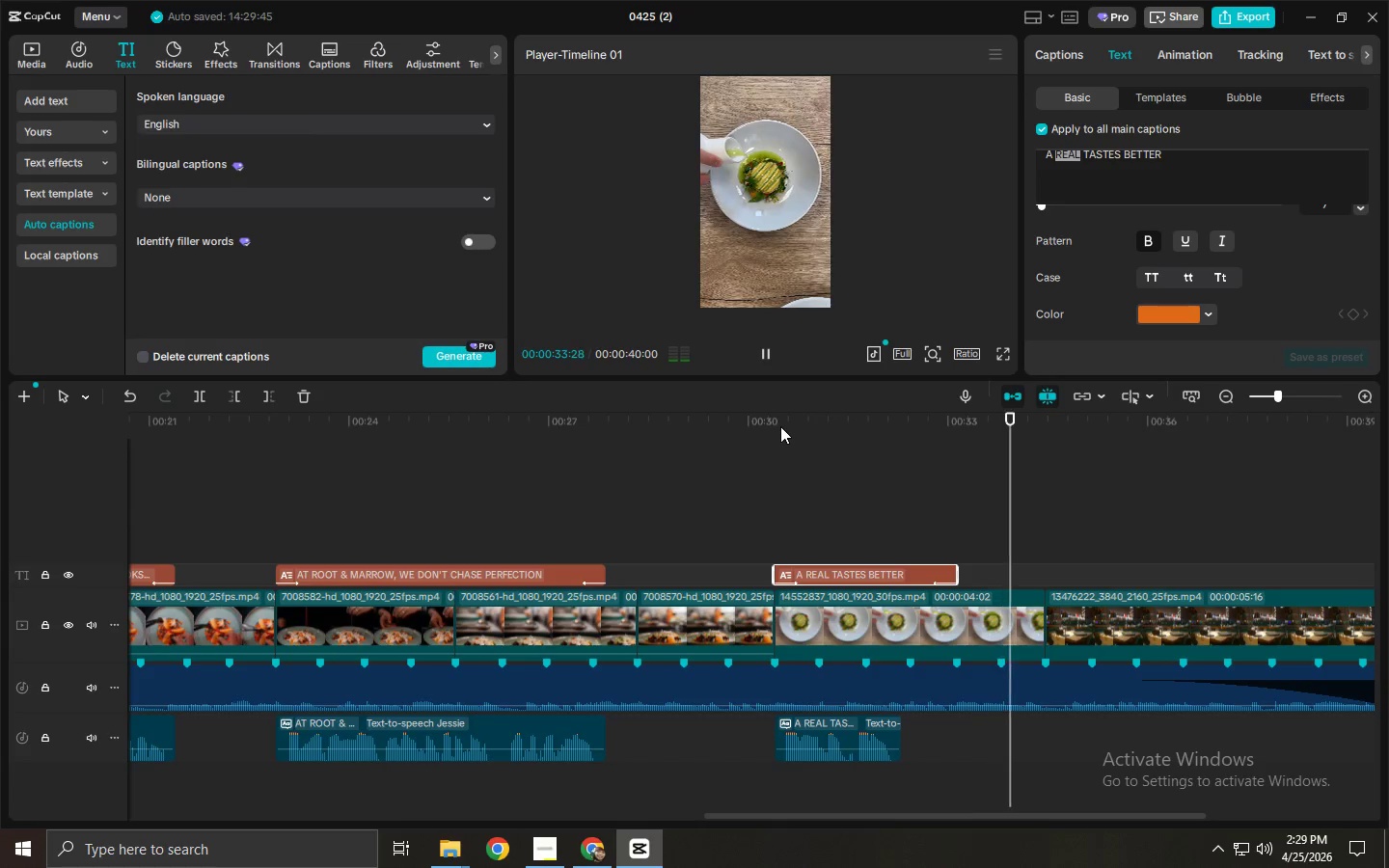 
left_click_drag(start_coordinate=[765, 821], to_coordinate=[906, 815])
 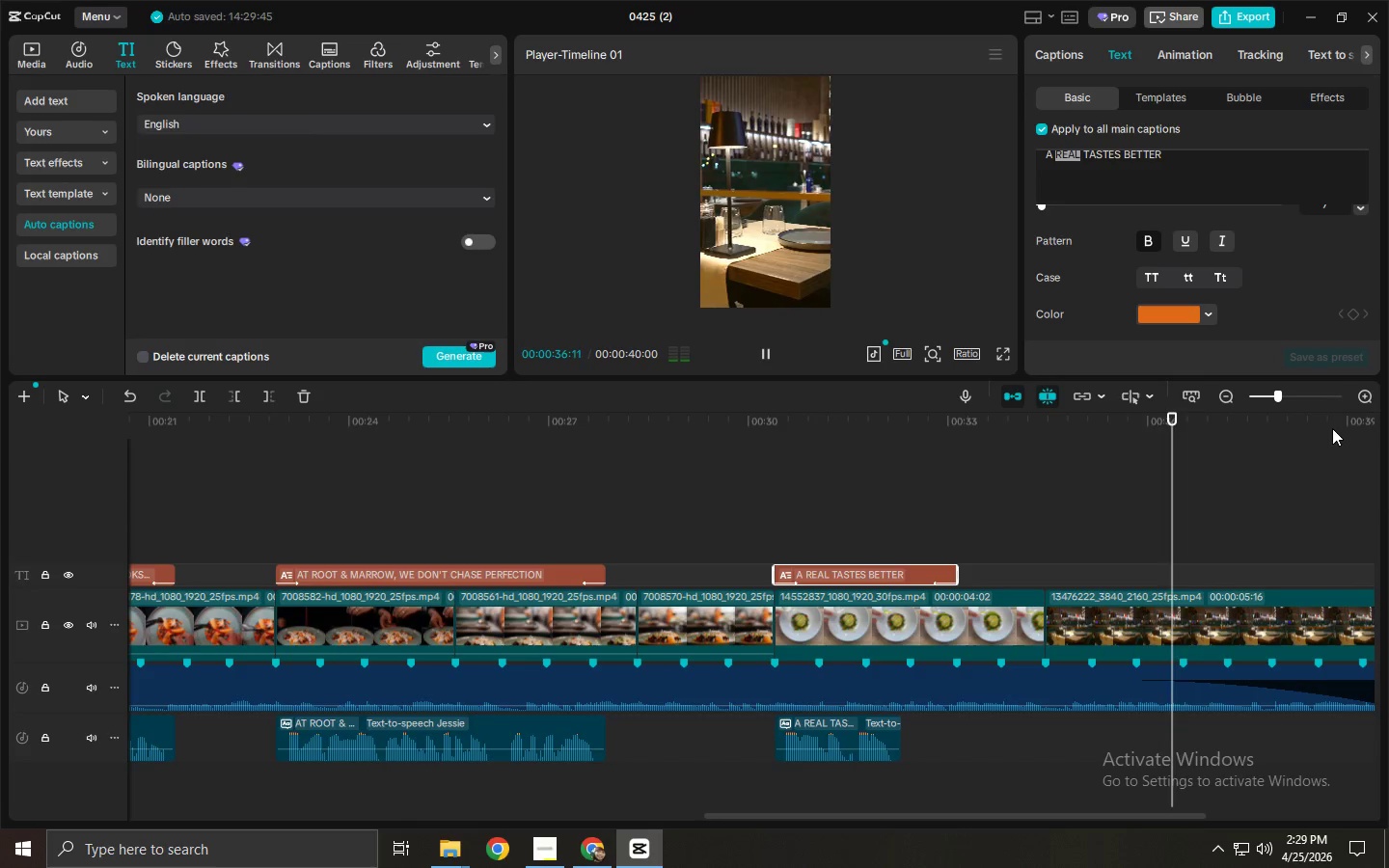 
left_click_drag(start_coordinate=[1322, 429], to_coordinate=[380, 475])
 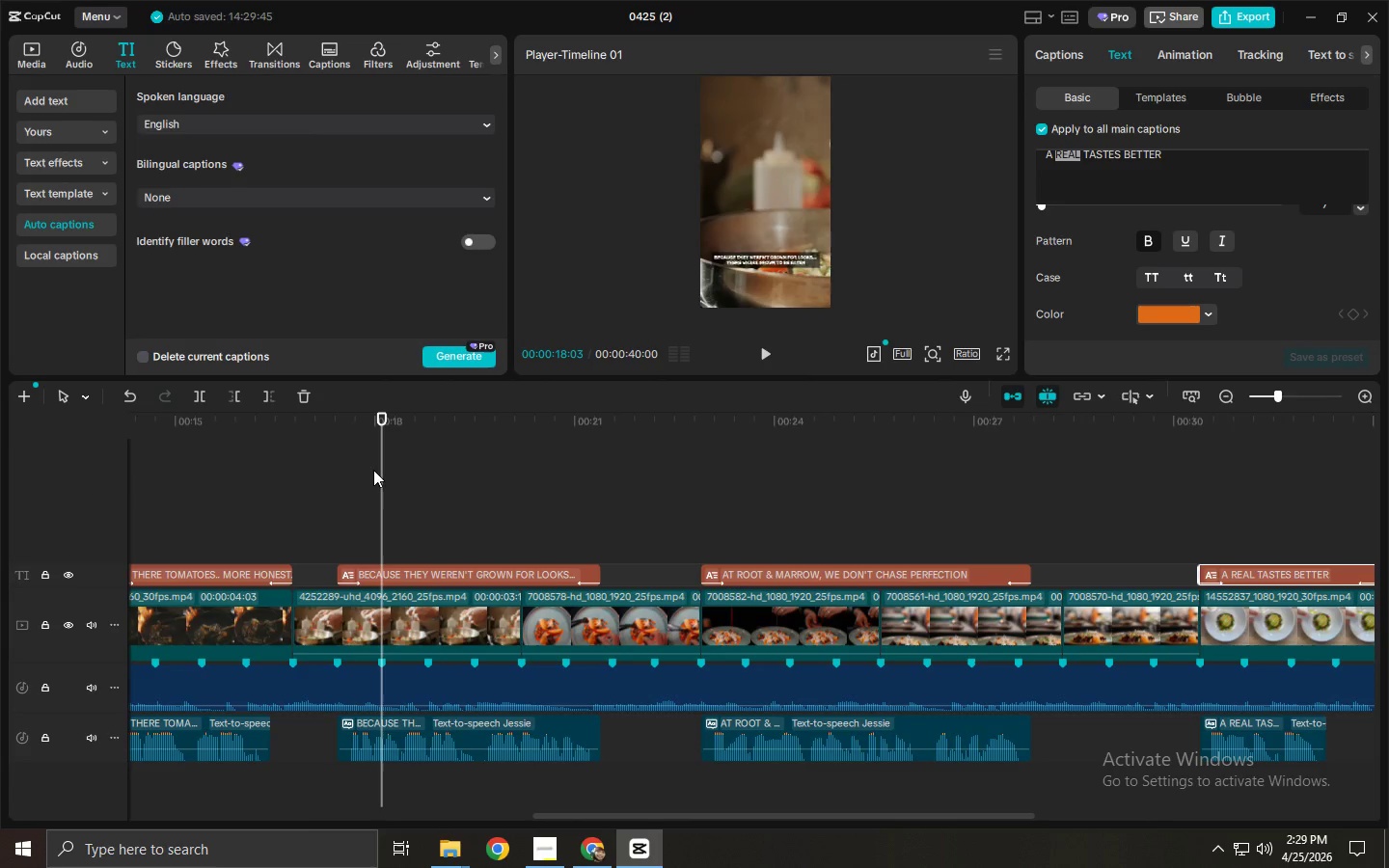 
key(Space)
 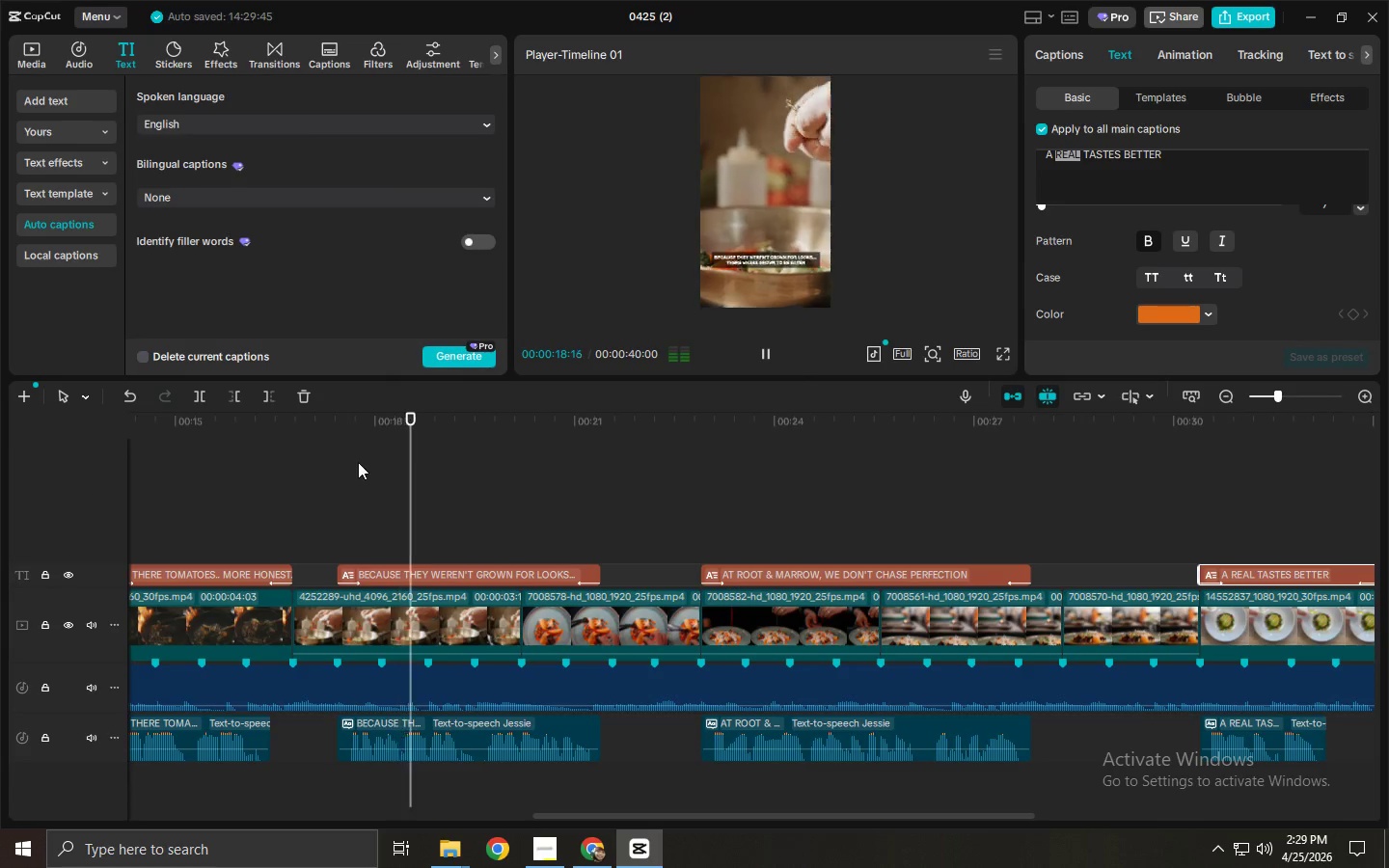 
left_click_drag(start_coordinate=[313, 440], to_coordinate=[257, 446])
 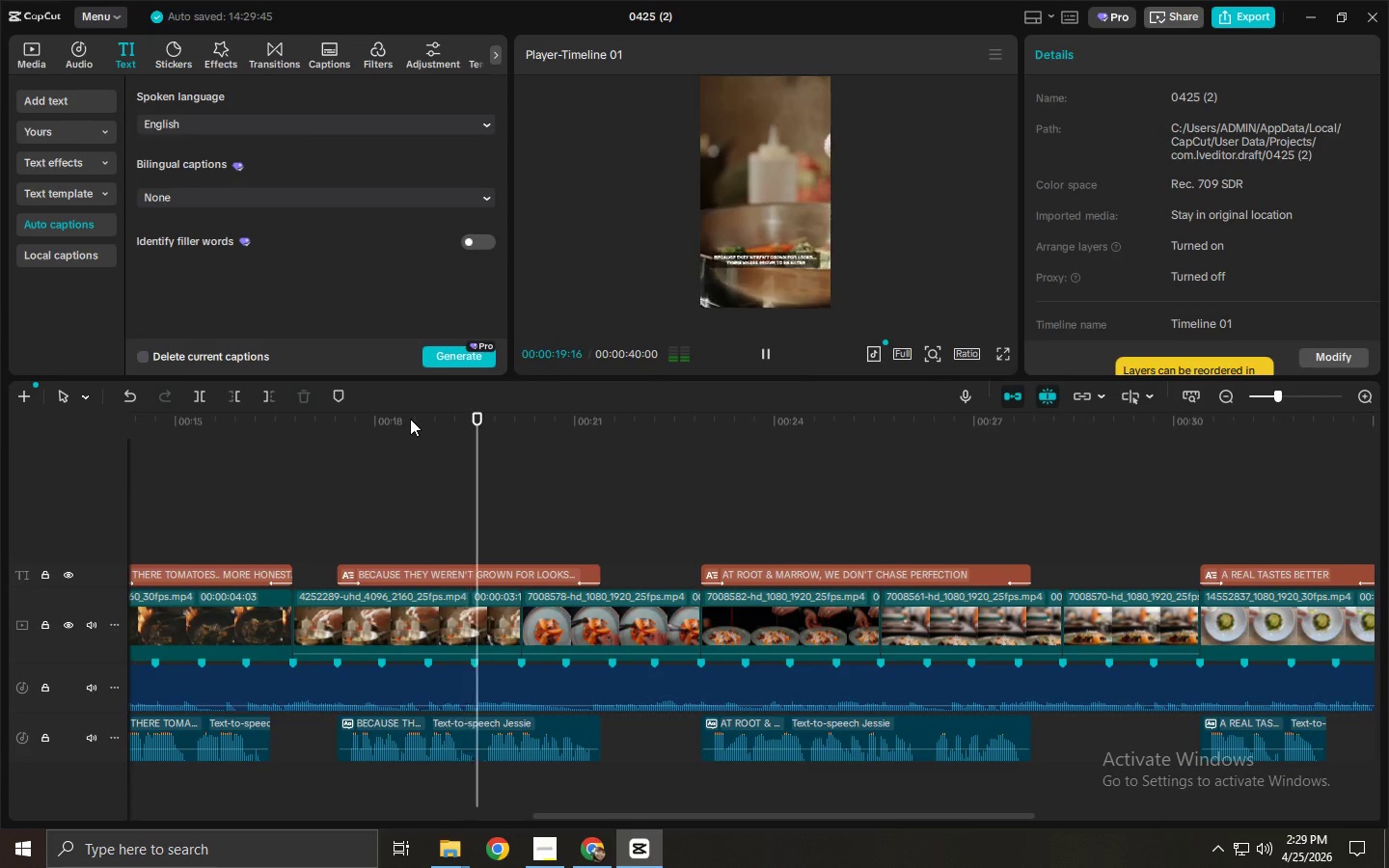 
left_click_drag(start_coordinate=[409, 419], to_coordinate=[0, 516])
 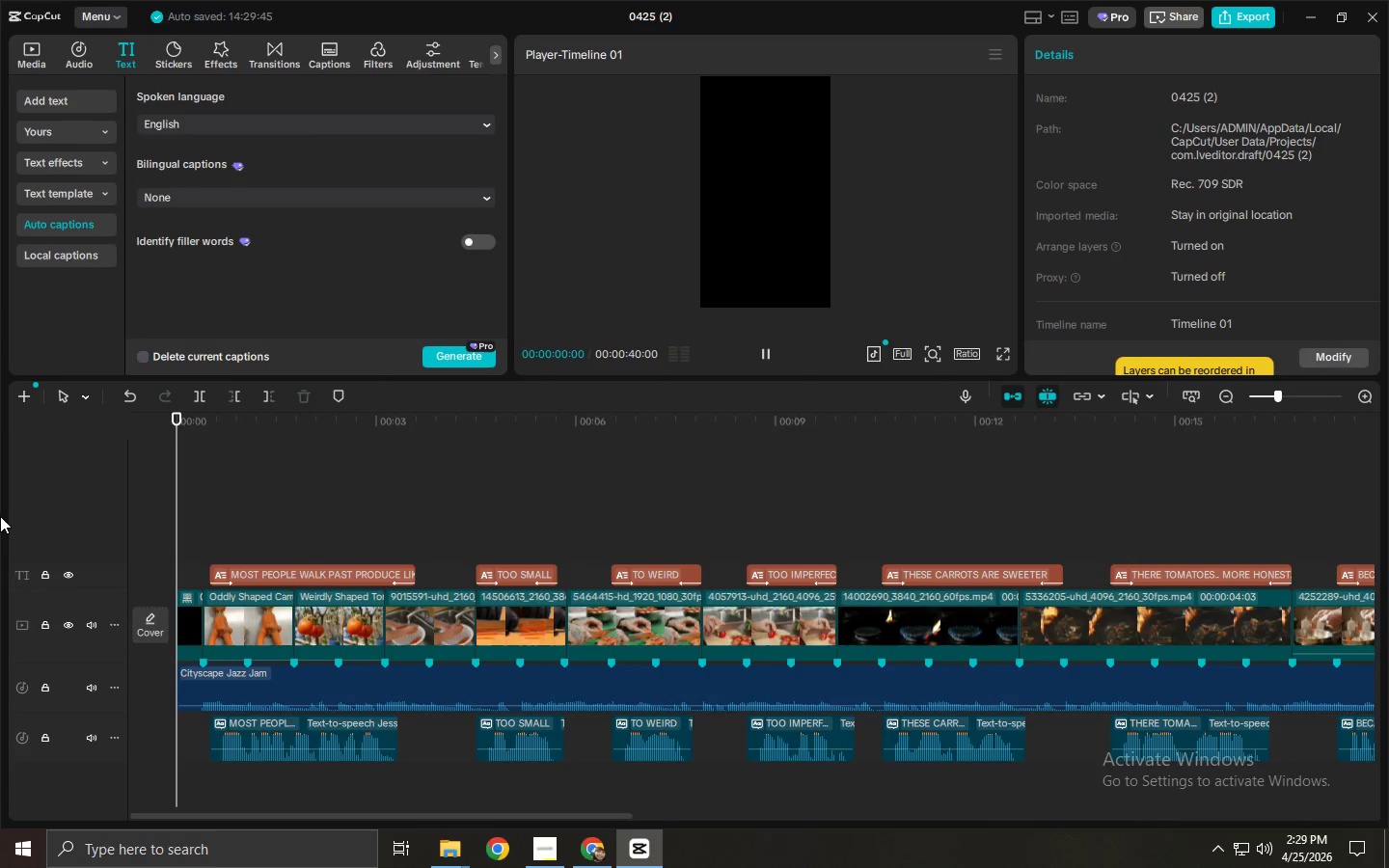 
key(Space)
 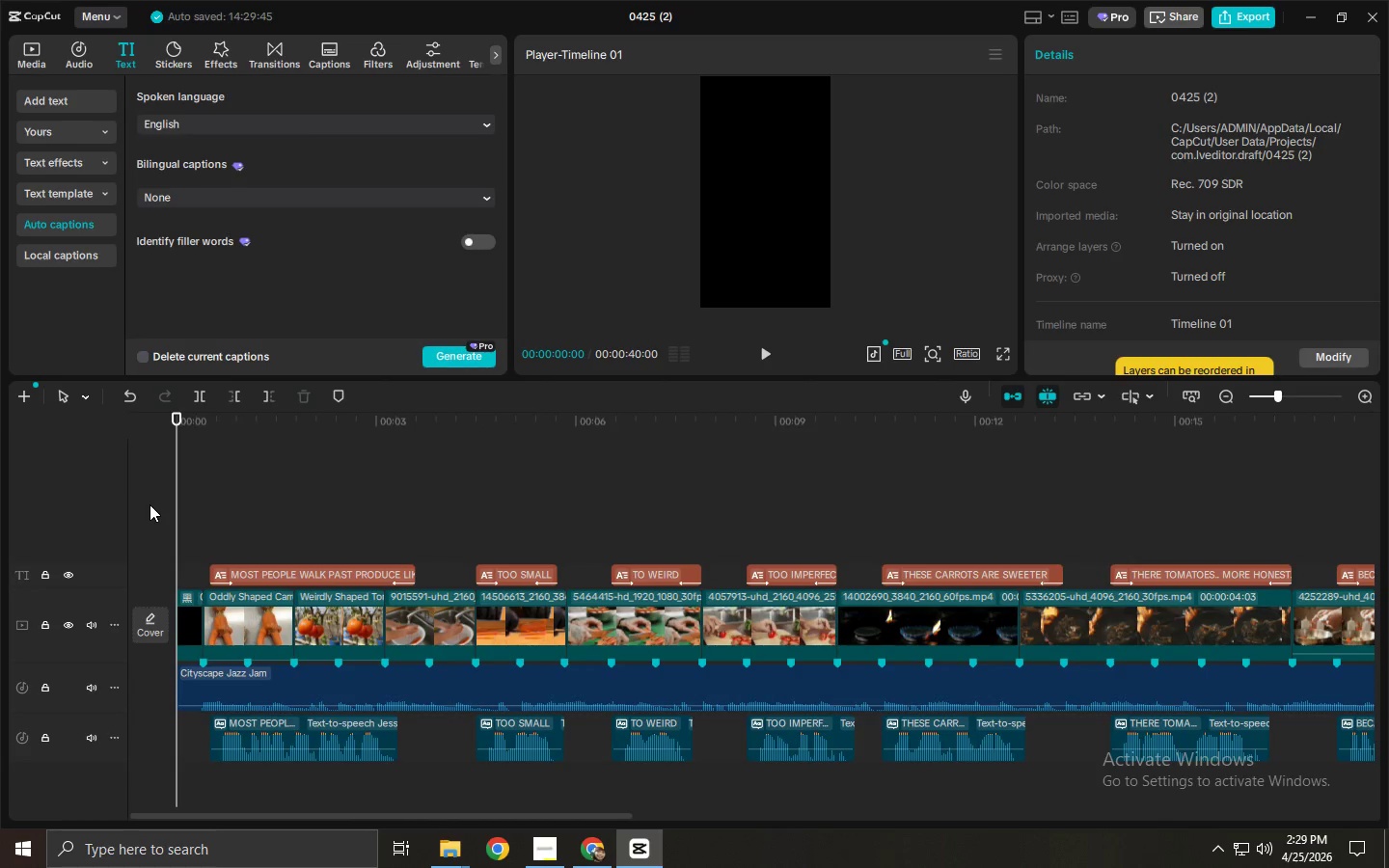 
key(Space)
 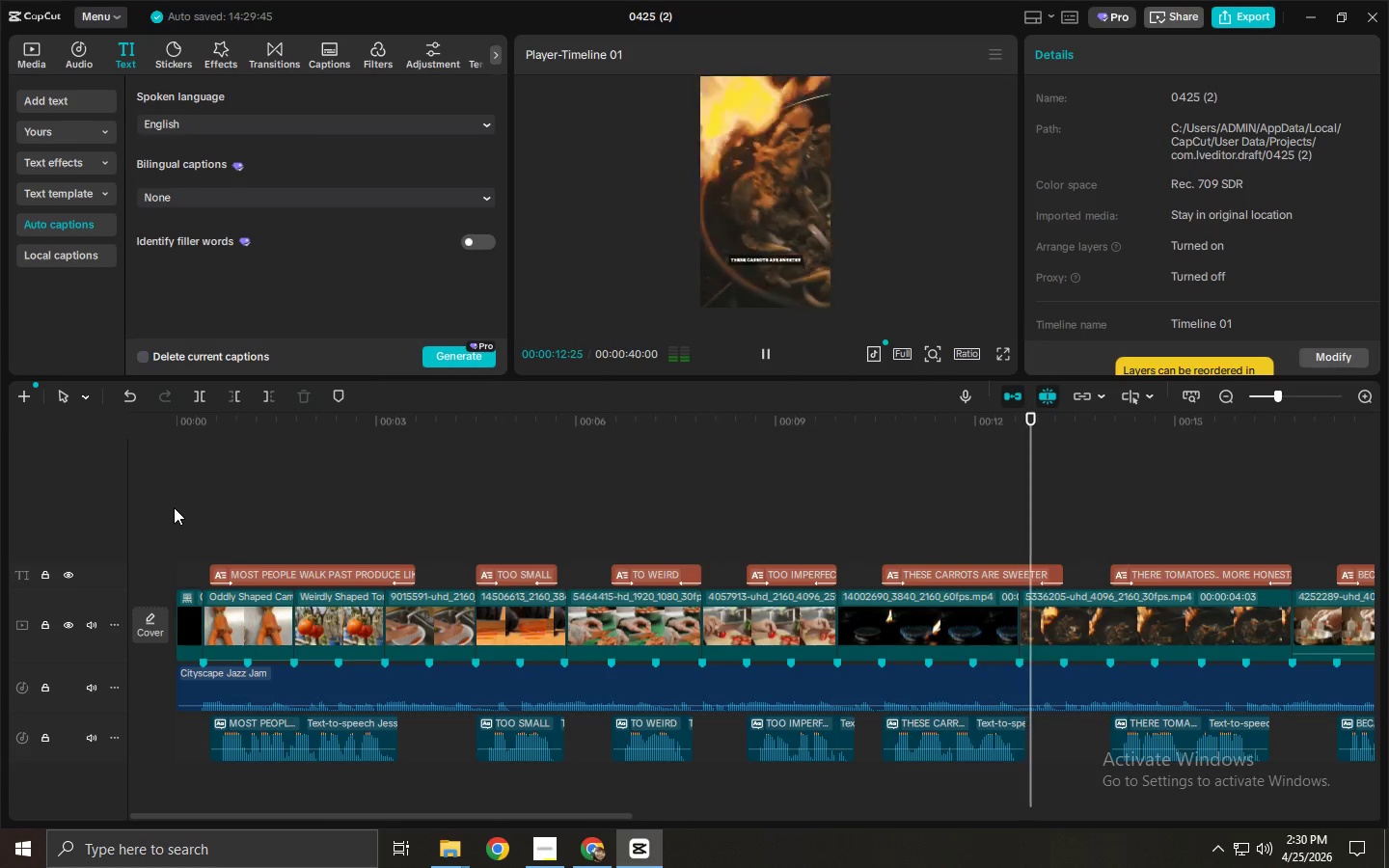 
wait(17.94)
 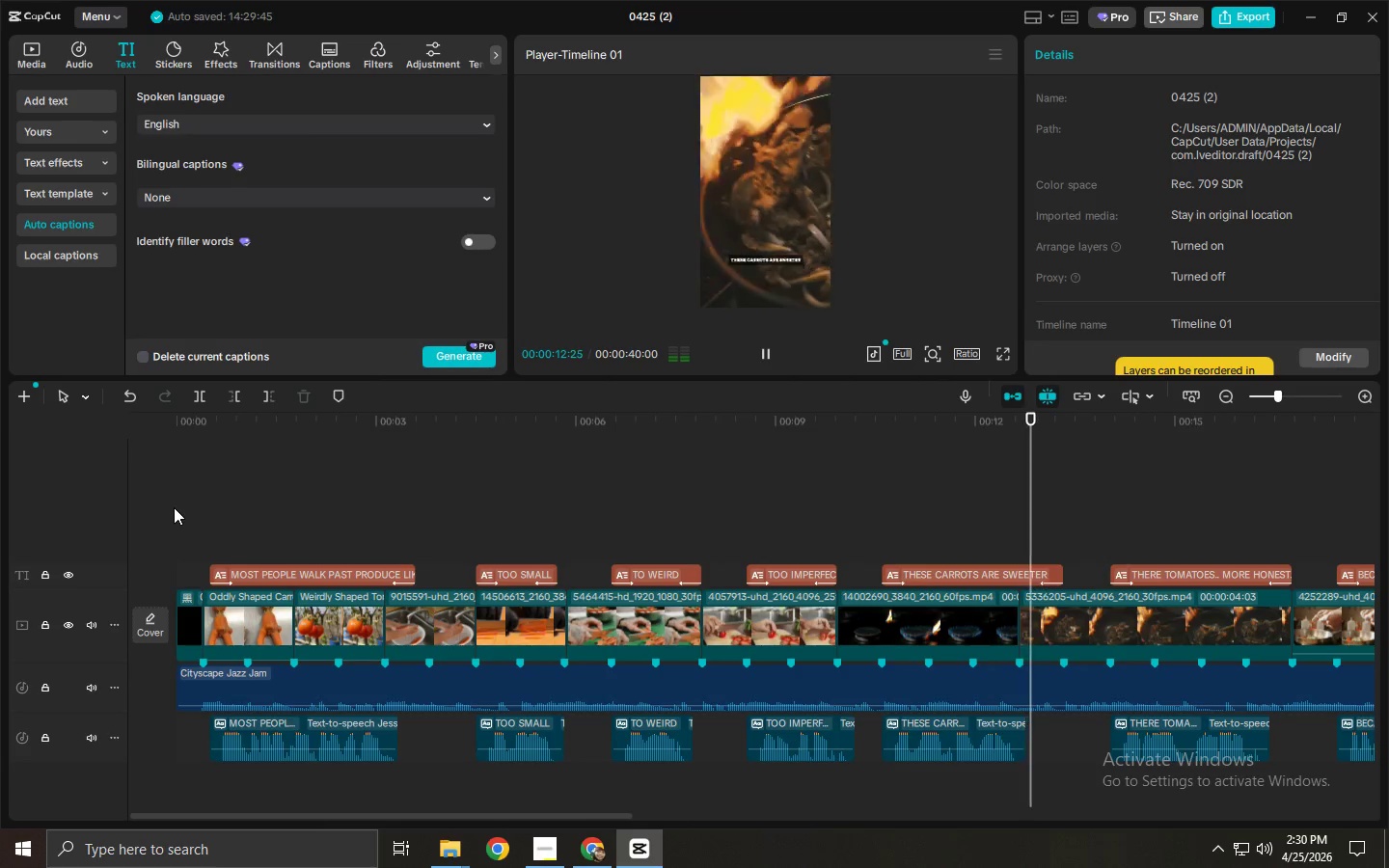 
left_click_drag(start_coordinate=[557, 817], to_coordinate=[818, 812])
 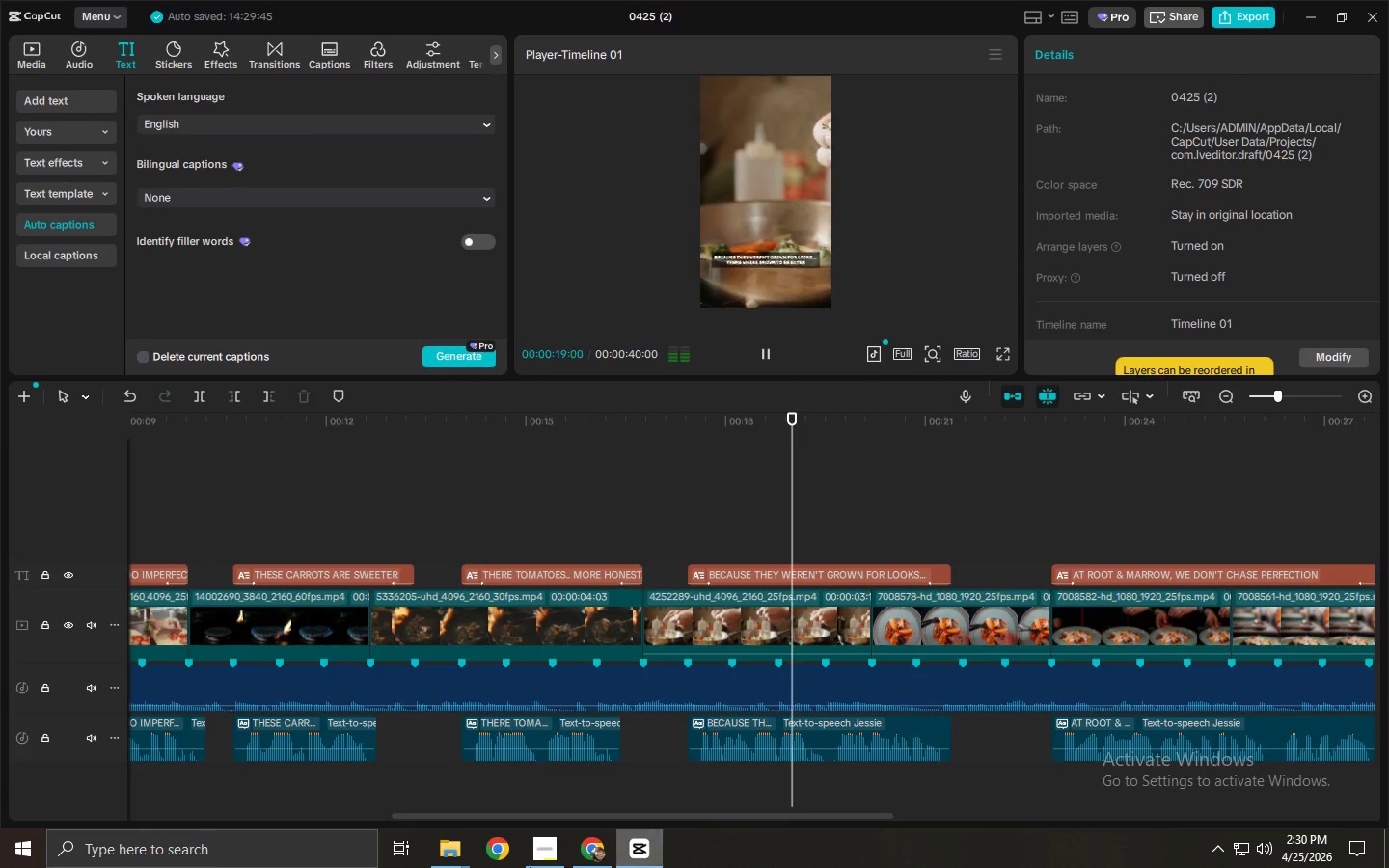 
mouse_move([545, 853])
 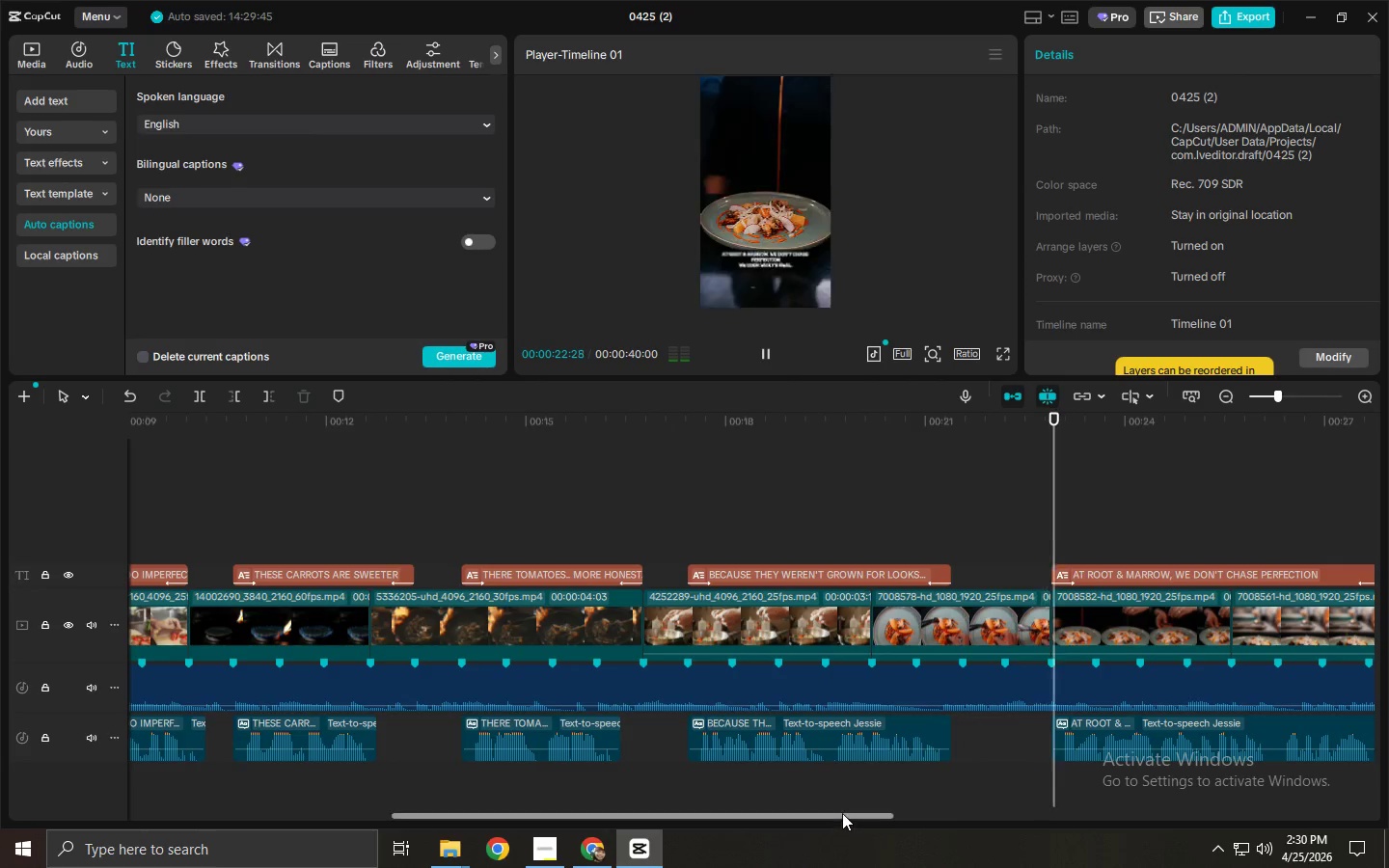 
left_click_drag(start_coordinate=[841, 814], to_coordinate=[1058, 819])
 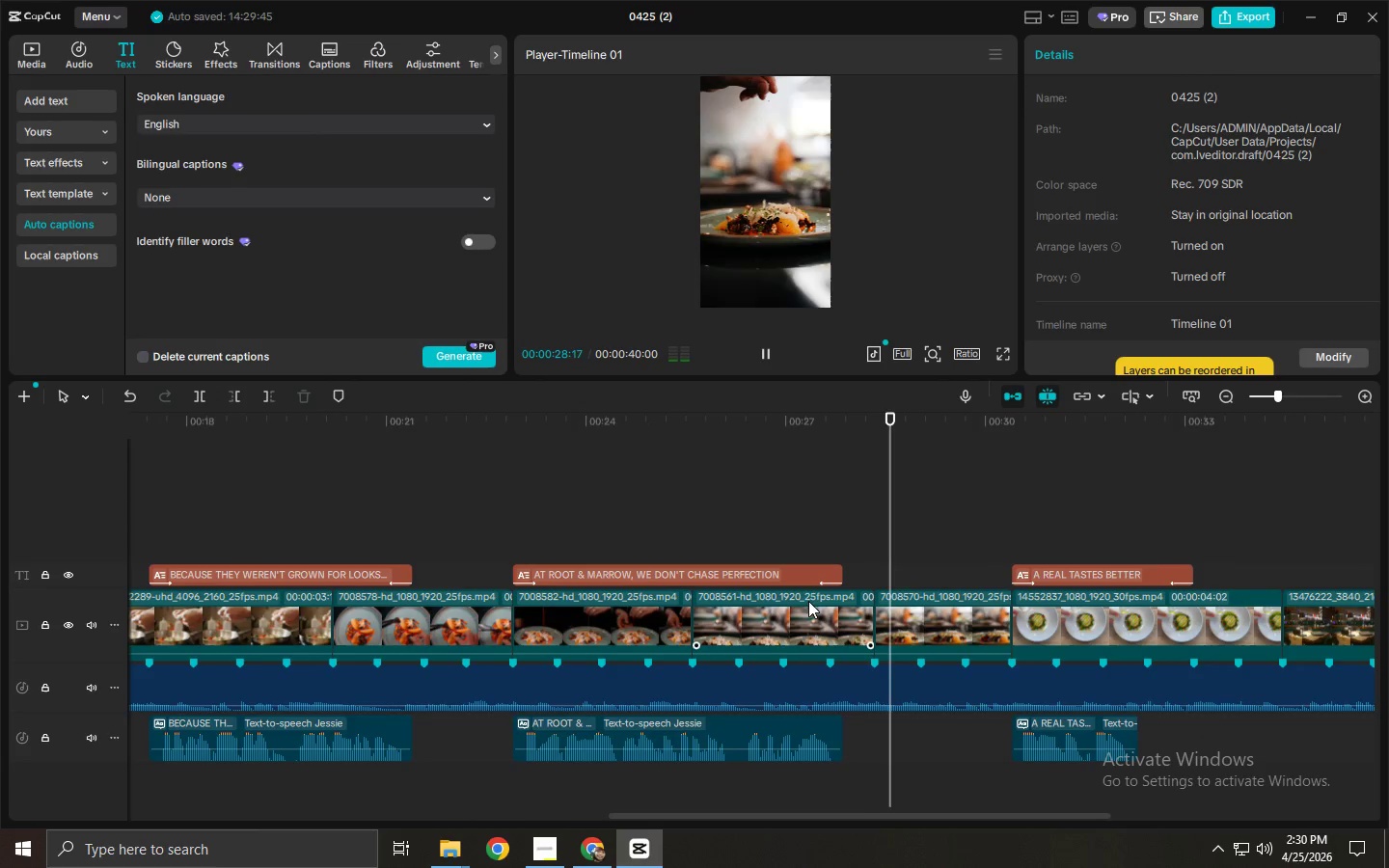 
left_click([802, 578])
 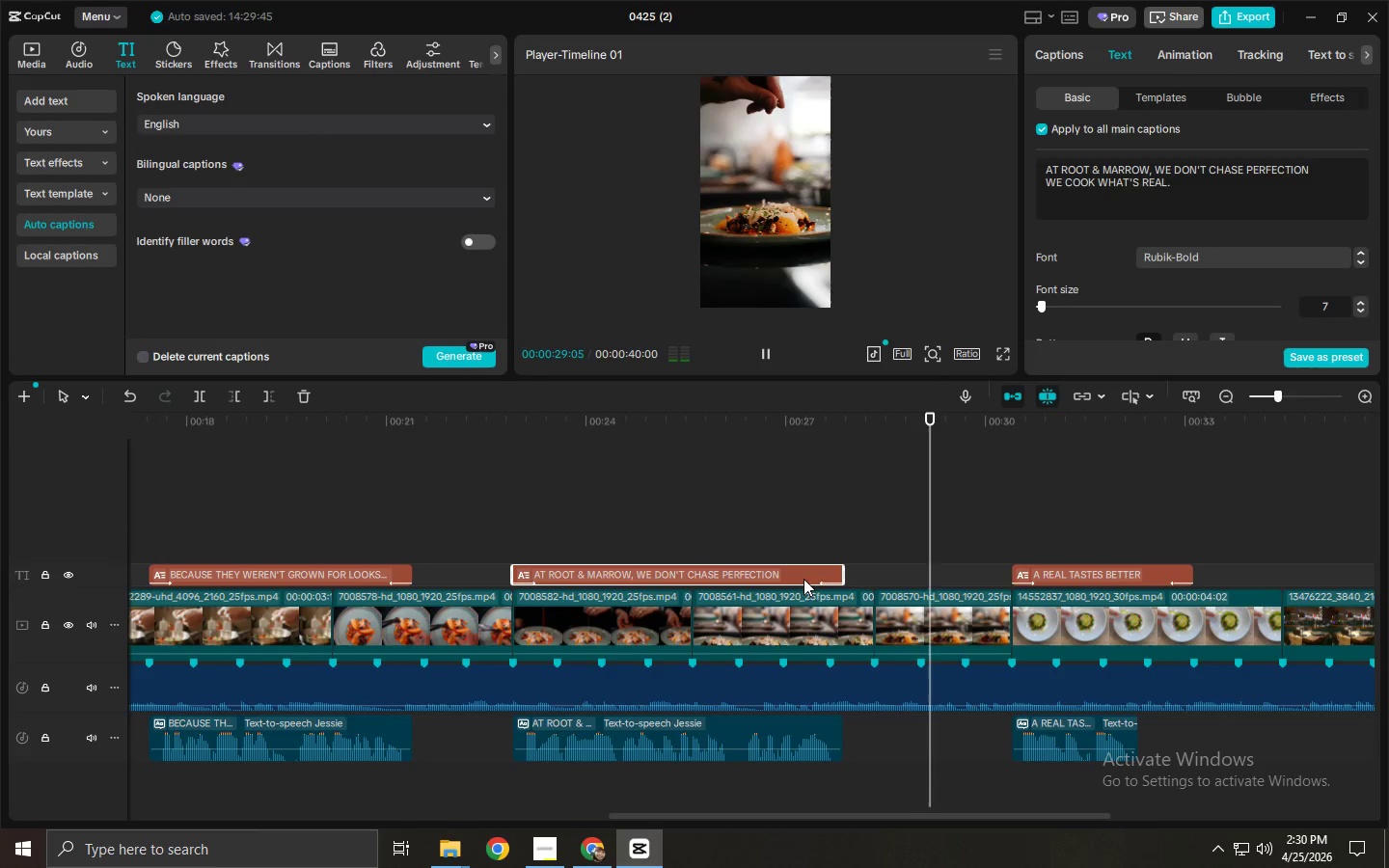 
key(Space)
 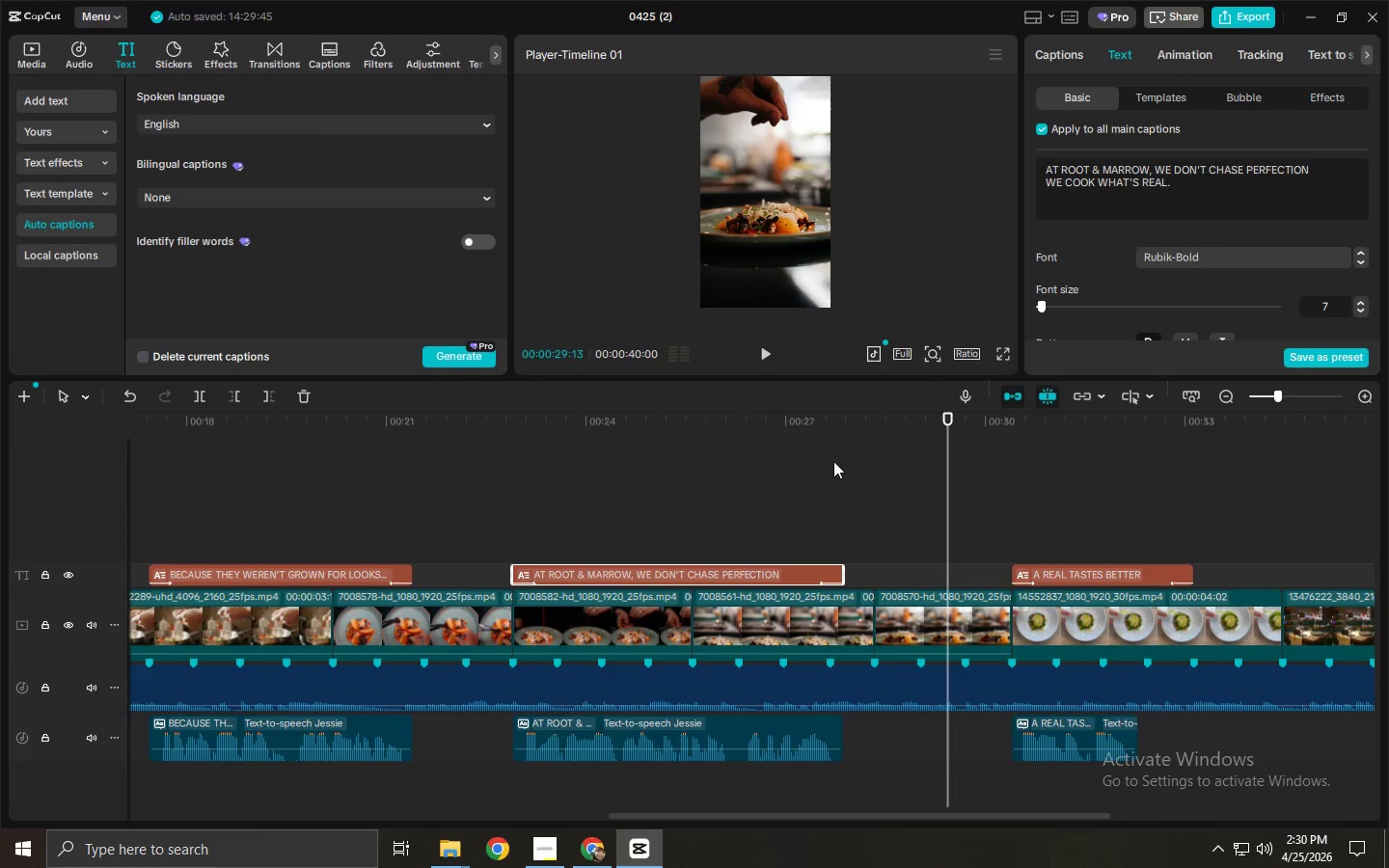 
left_click_drag(start_coordinate=[821, 431], to_coordinate=[812, 432])
 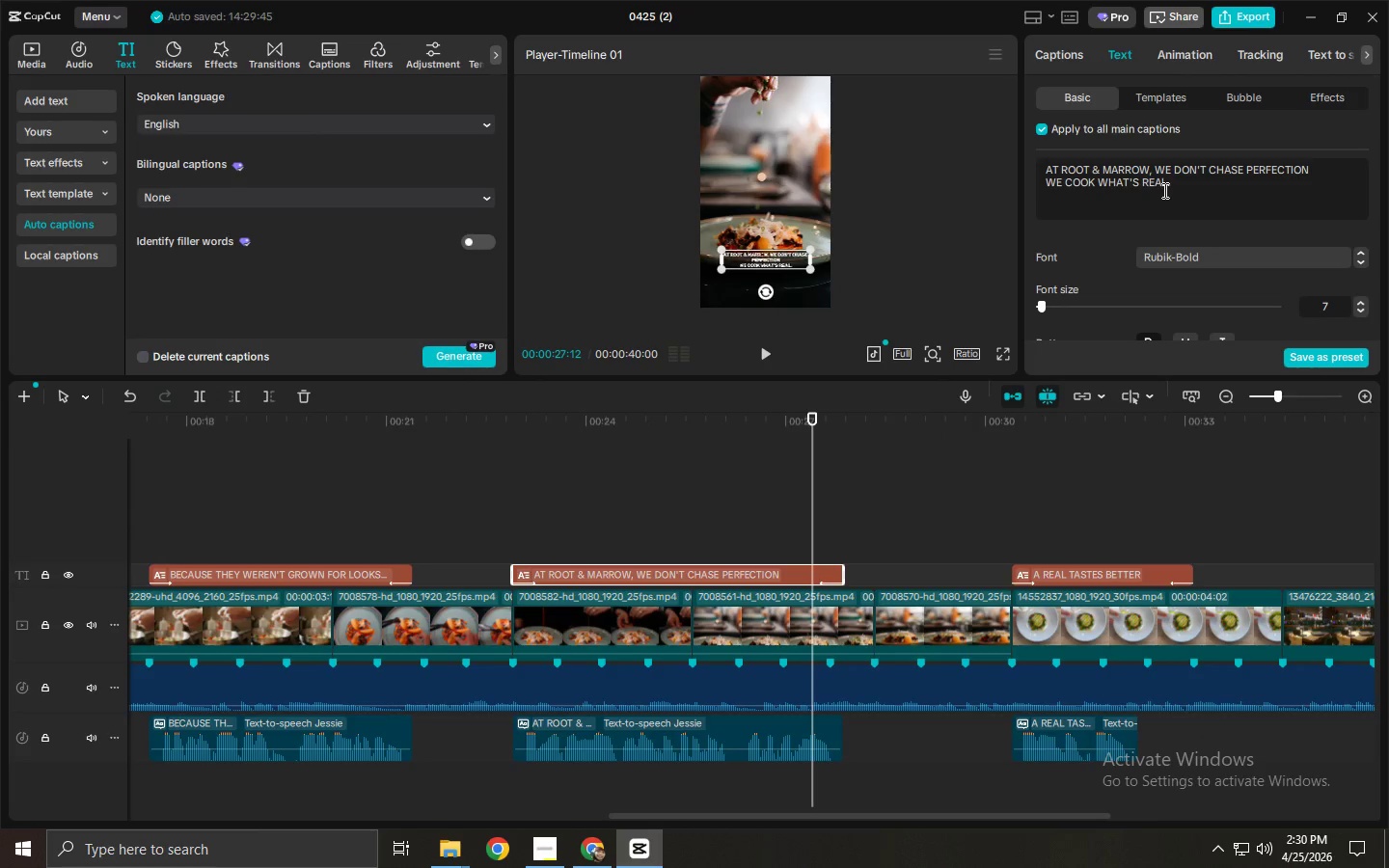 
left_click_drag(start_coordinate=[1166, 186], to_coordinate=[1142, 183])
 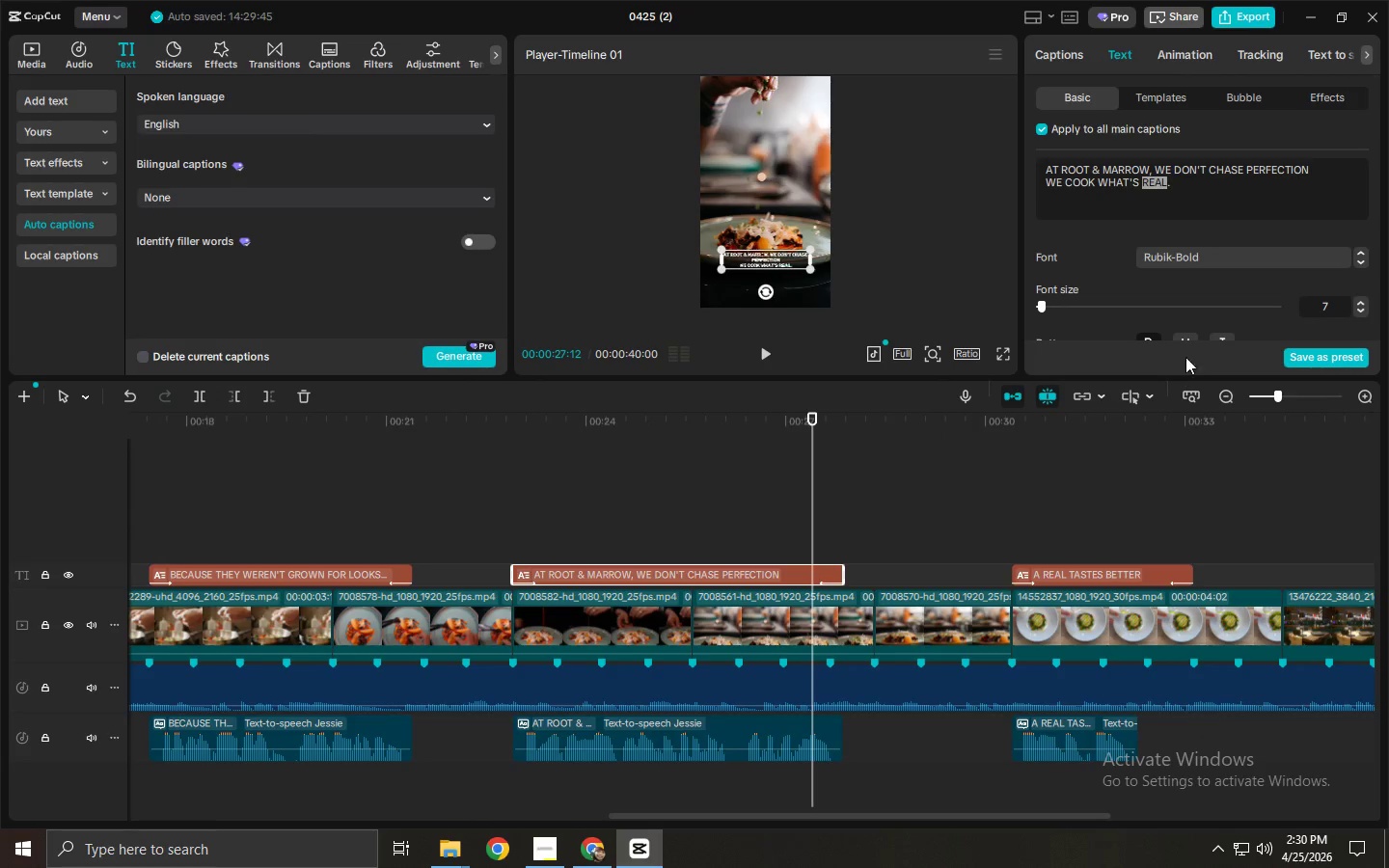 
scroll: coordinate [1175, 270], scroll_direction: down, amount: 2.0
 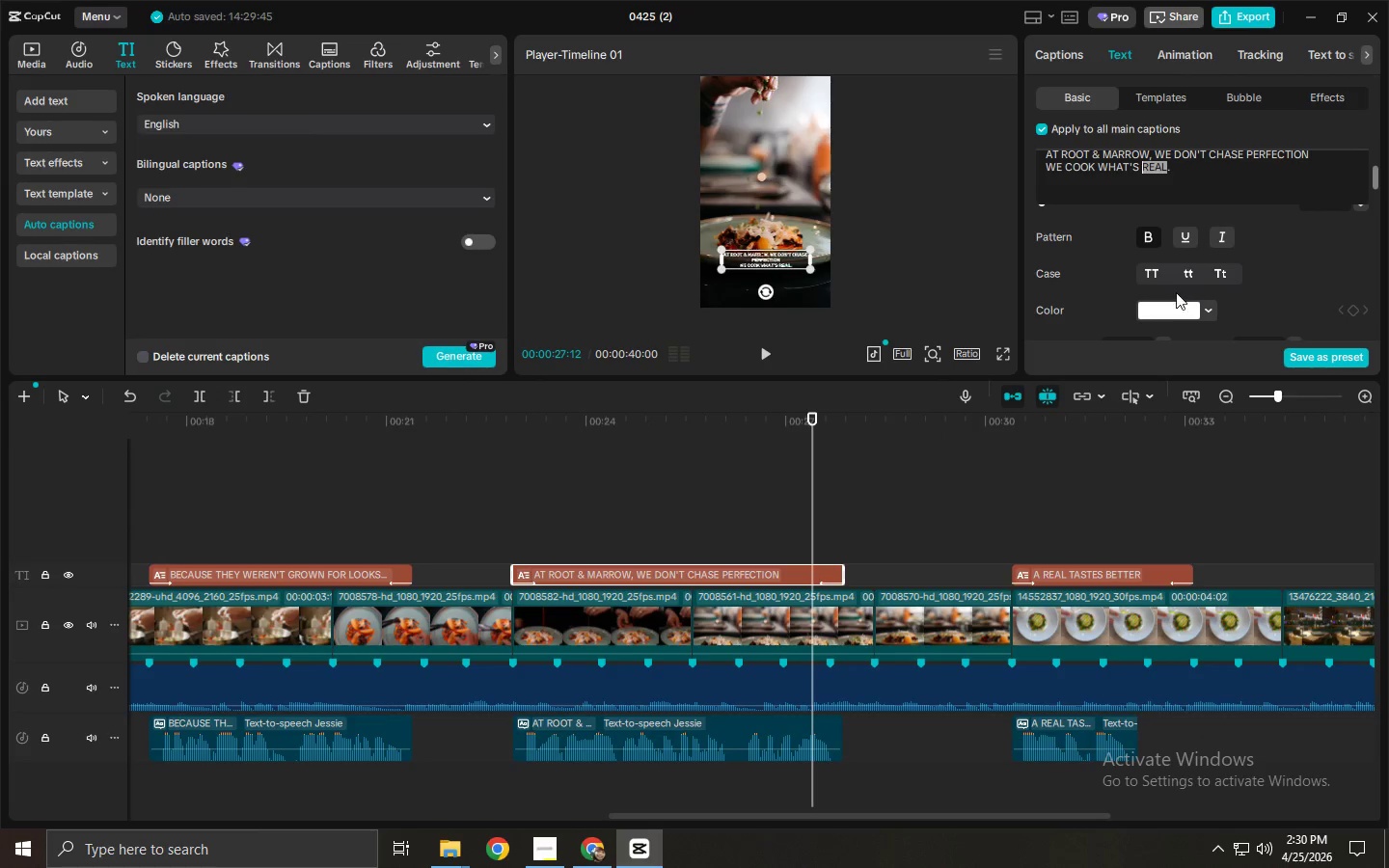 
left_click([1173, 312])
 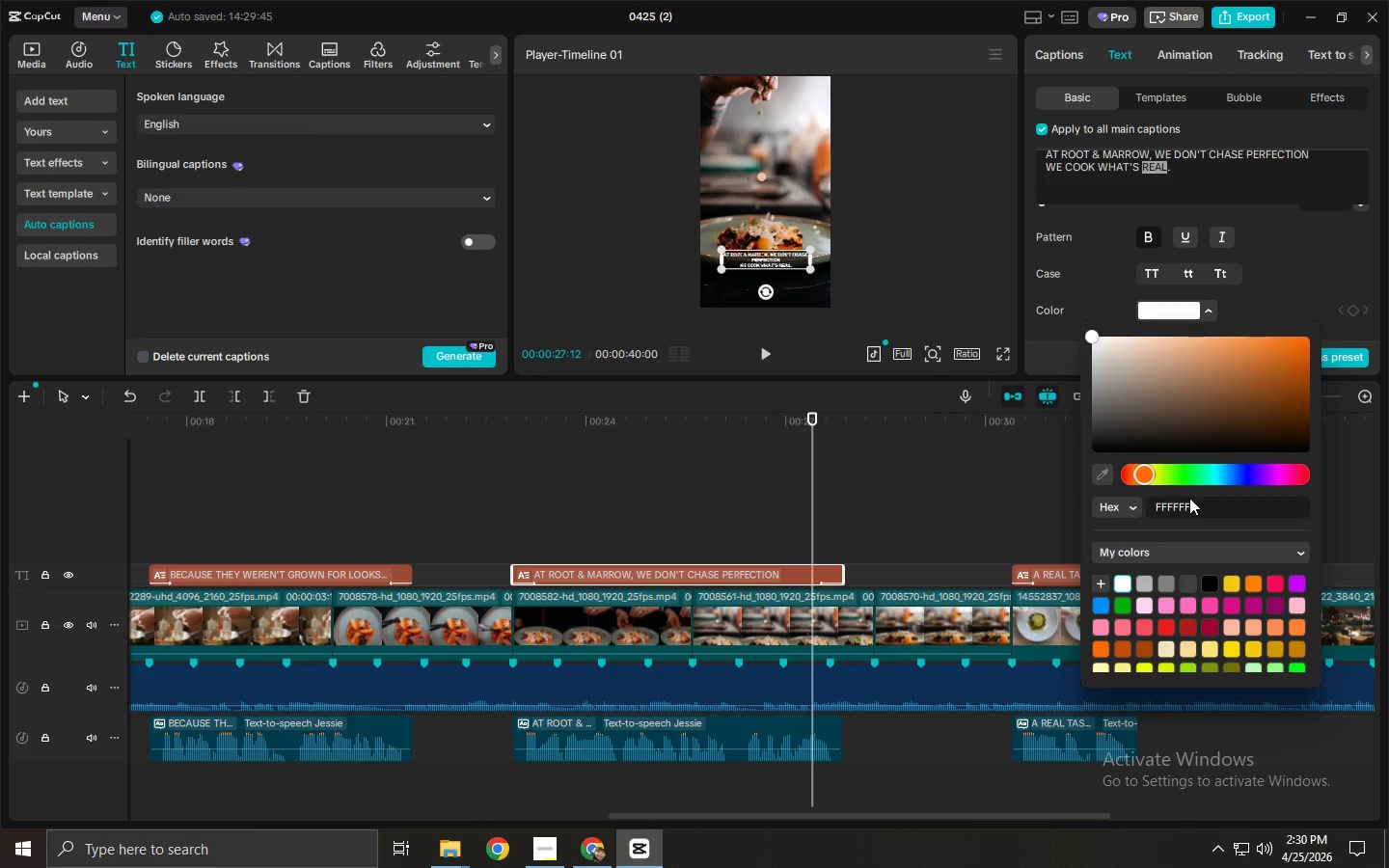 
left_click_drag(start_coordinate=[1189, 502], to_coordinate=[1142, 507])
 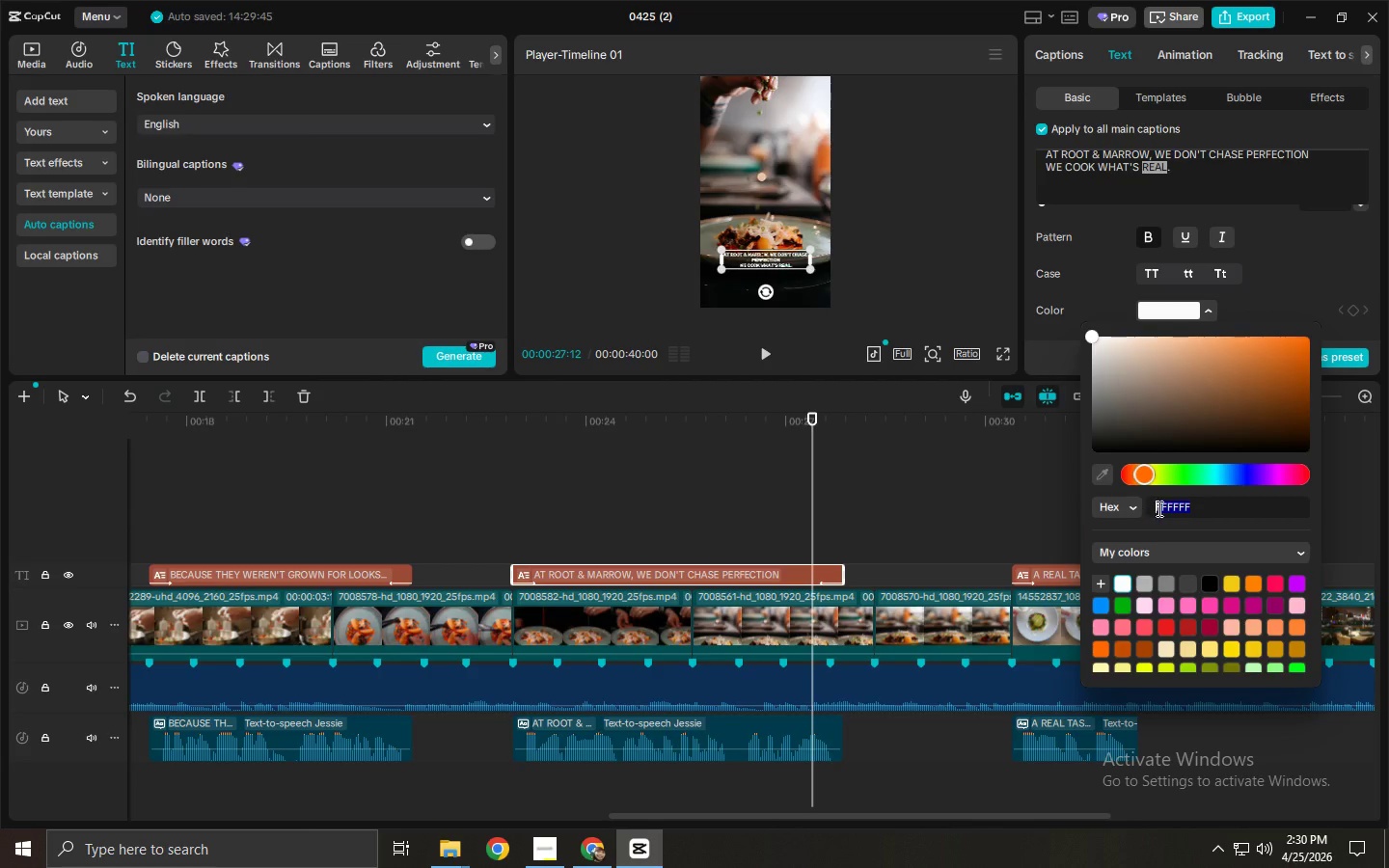 
key(Control+ControlLeft)
 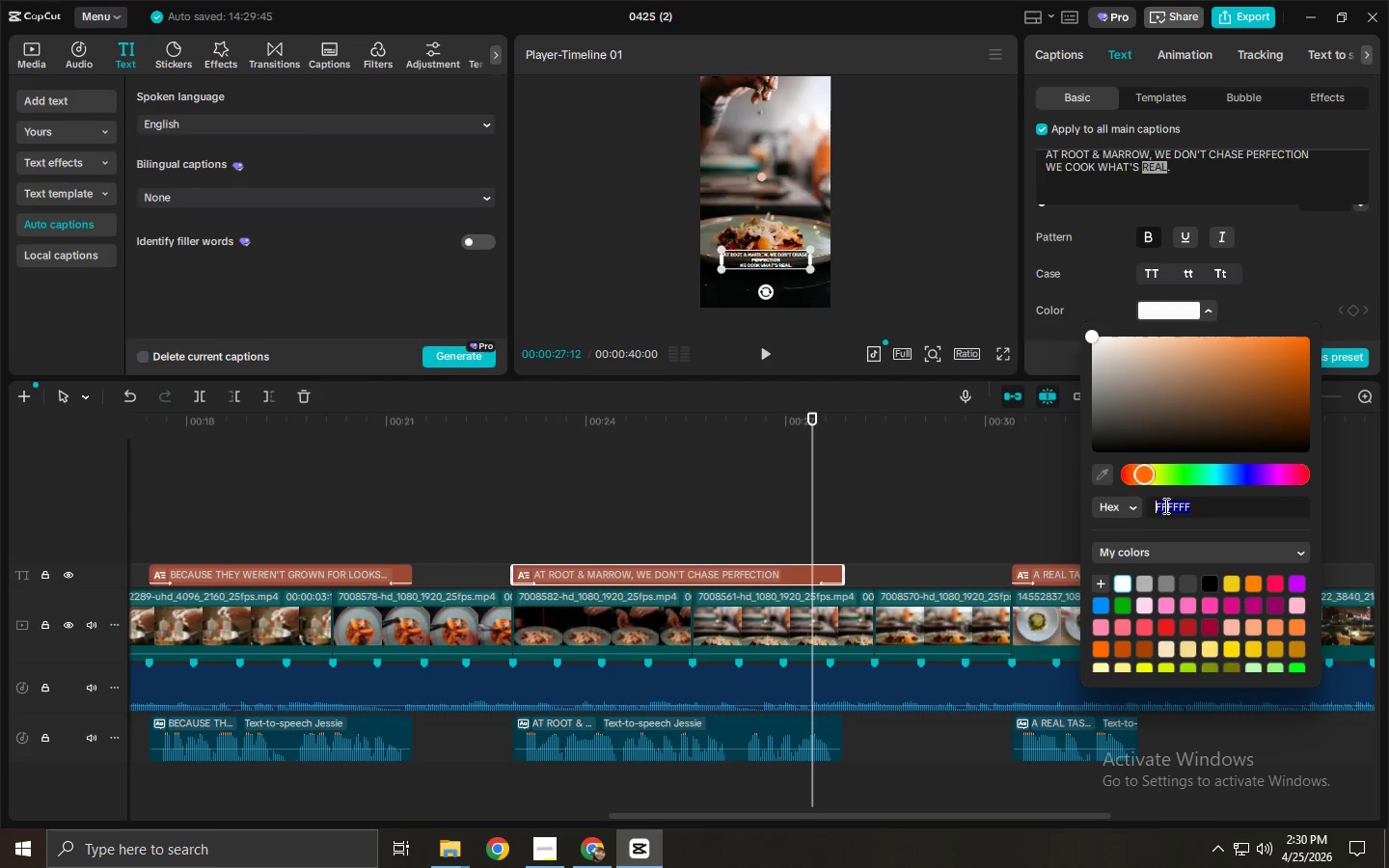 
key(Control+V)
 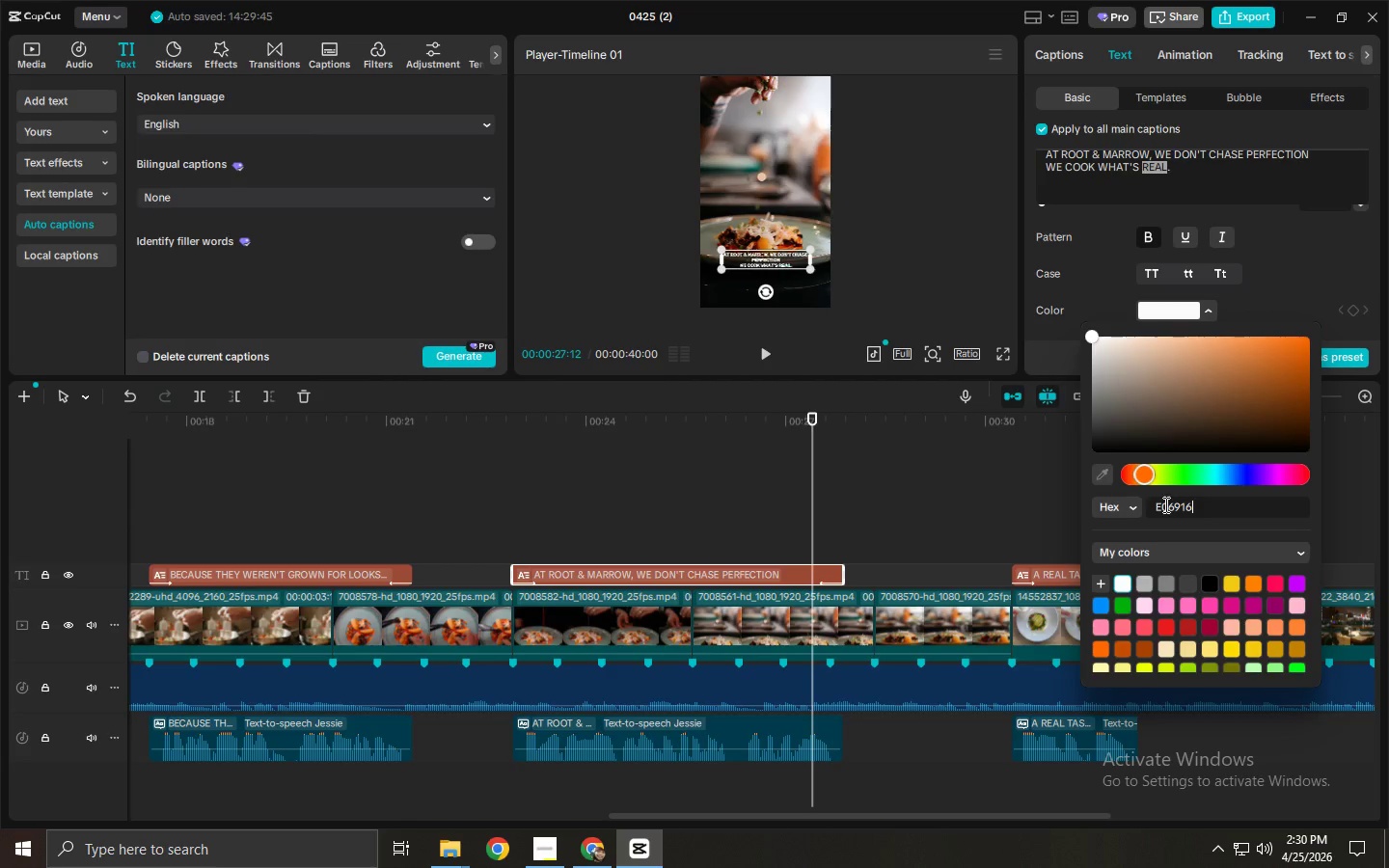 
key(NumpadEnter)
 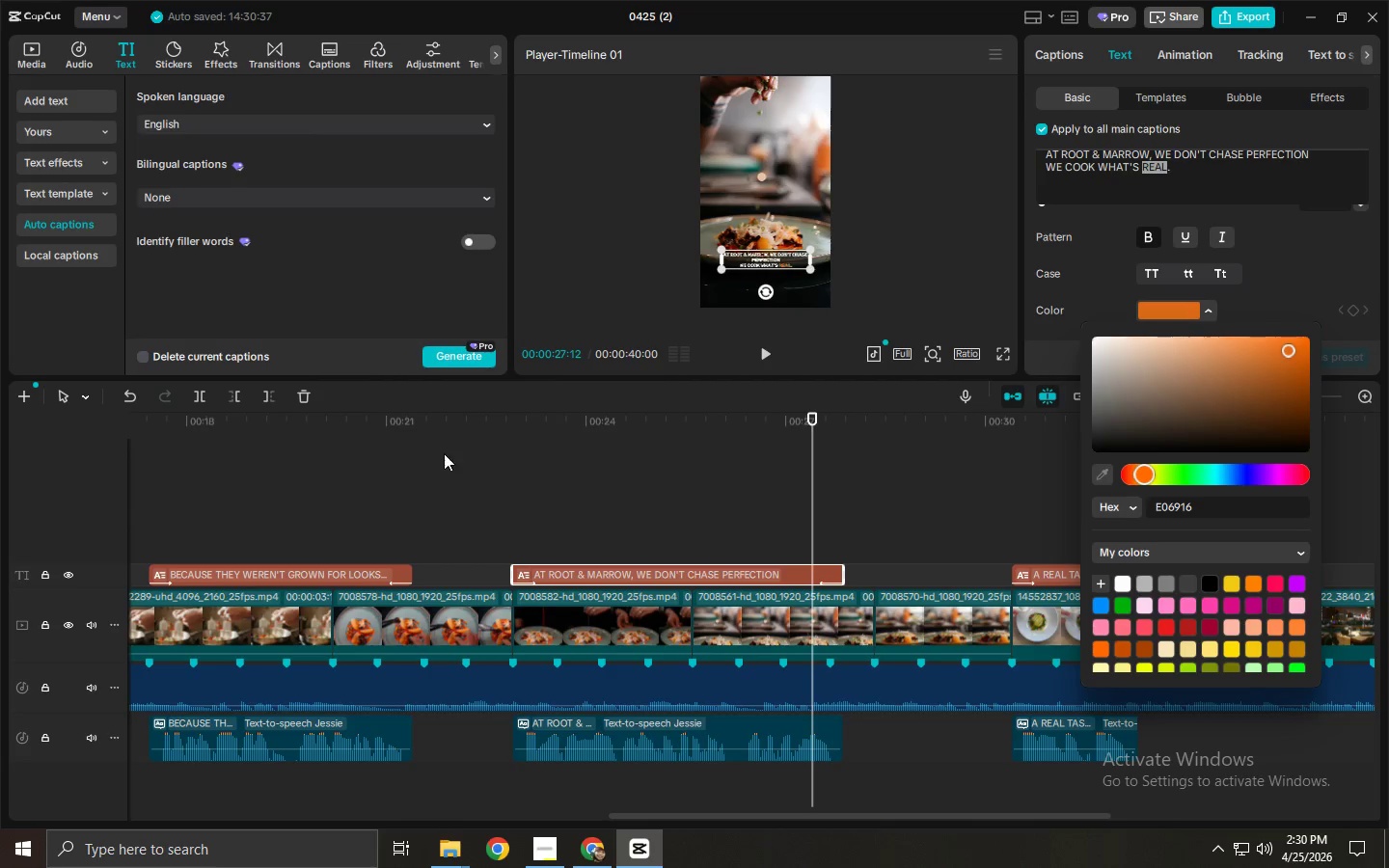 
left_click_drag(start_coordinate=[427, 426], to_coordinate=[25, 478])
 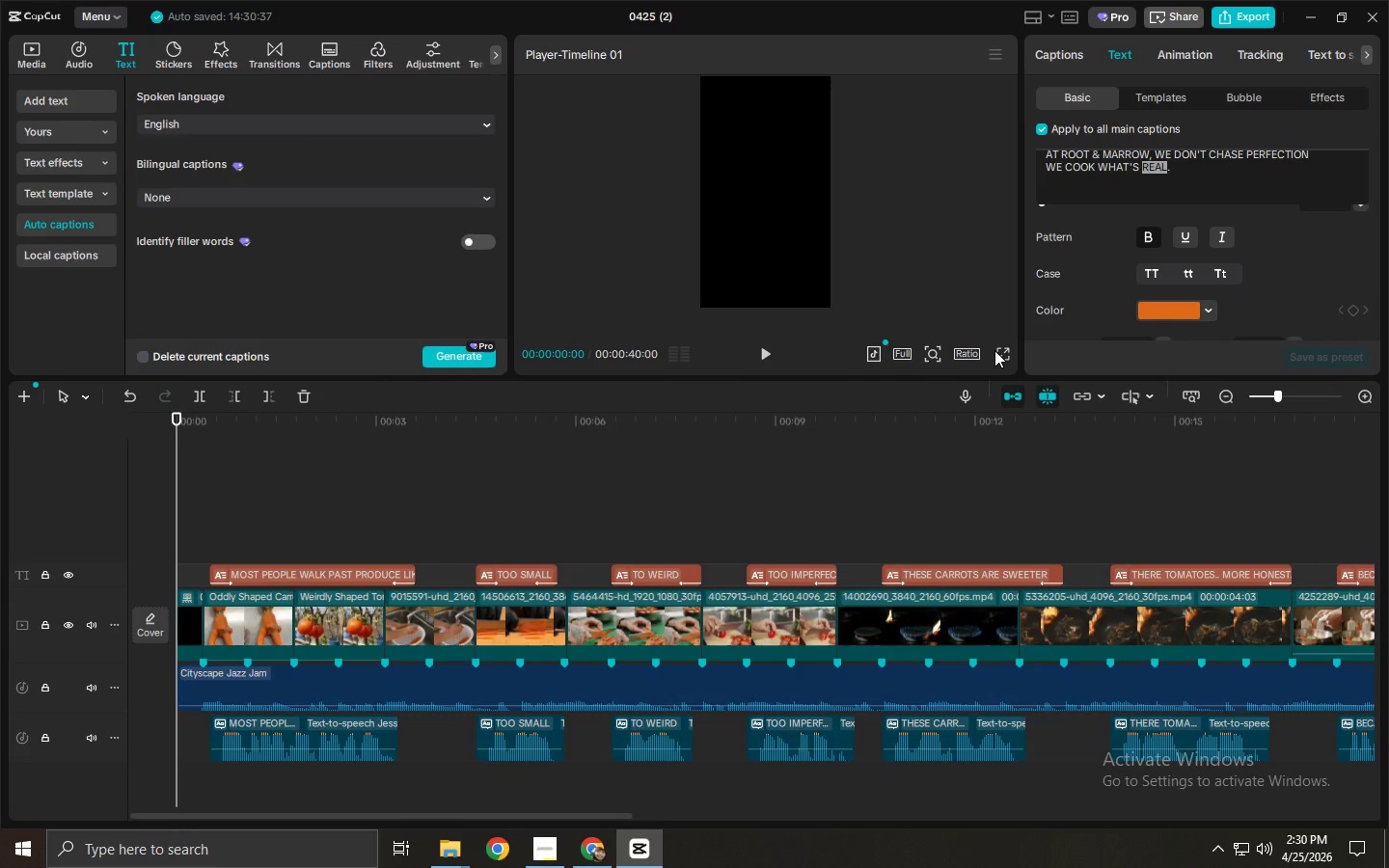 
left_click([1003, 350])
 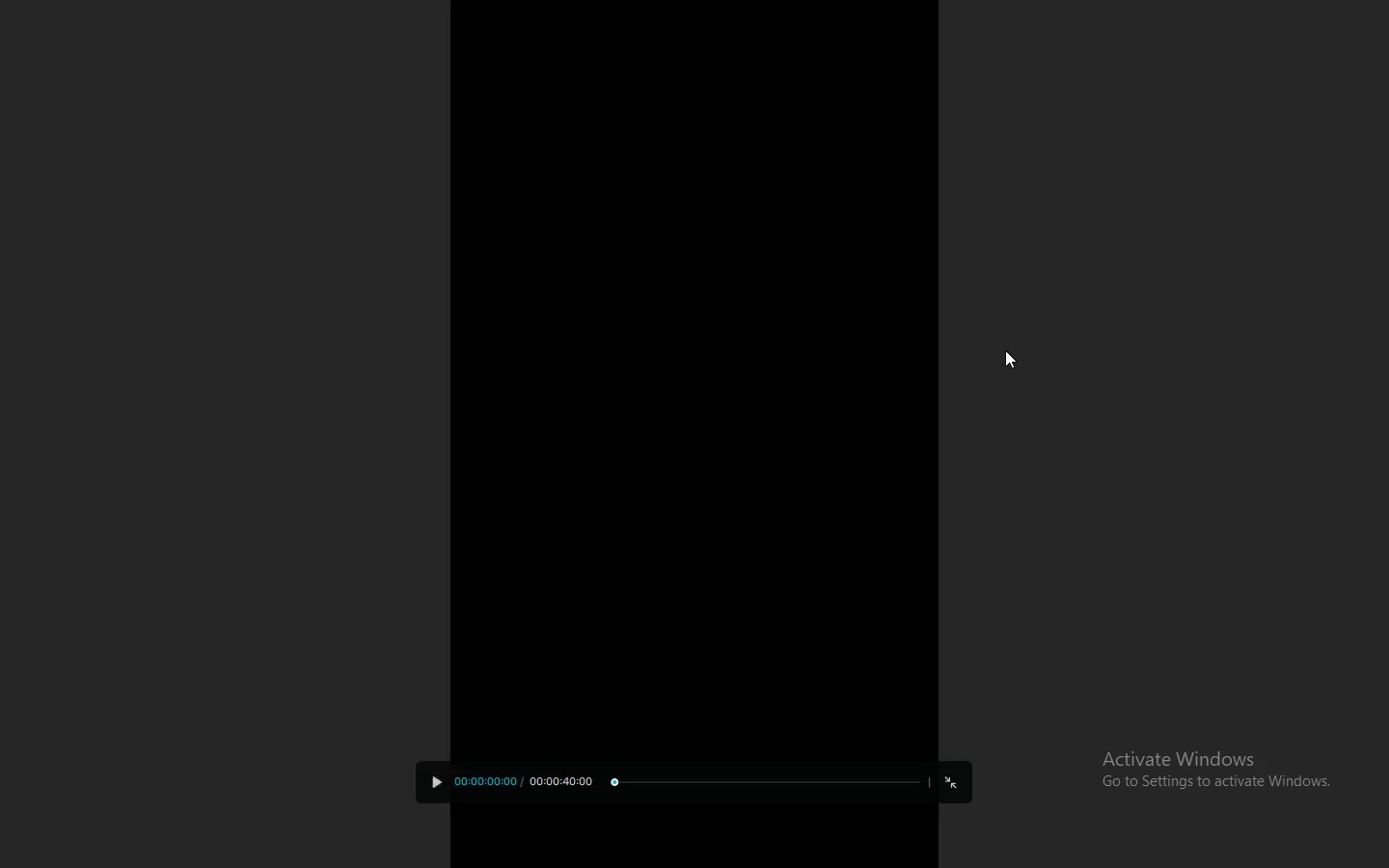 
key(Space)
 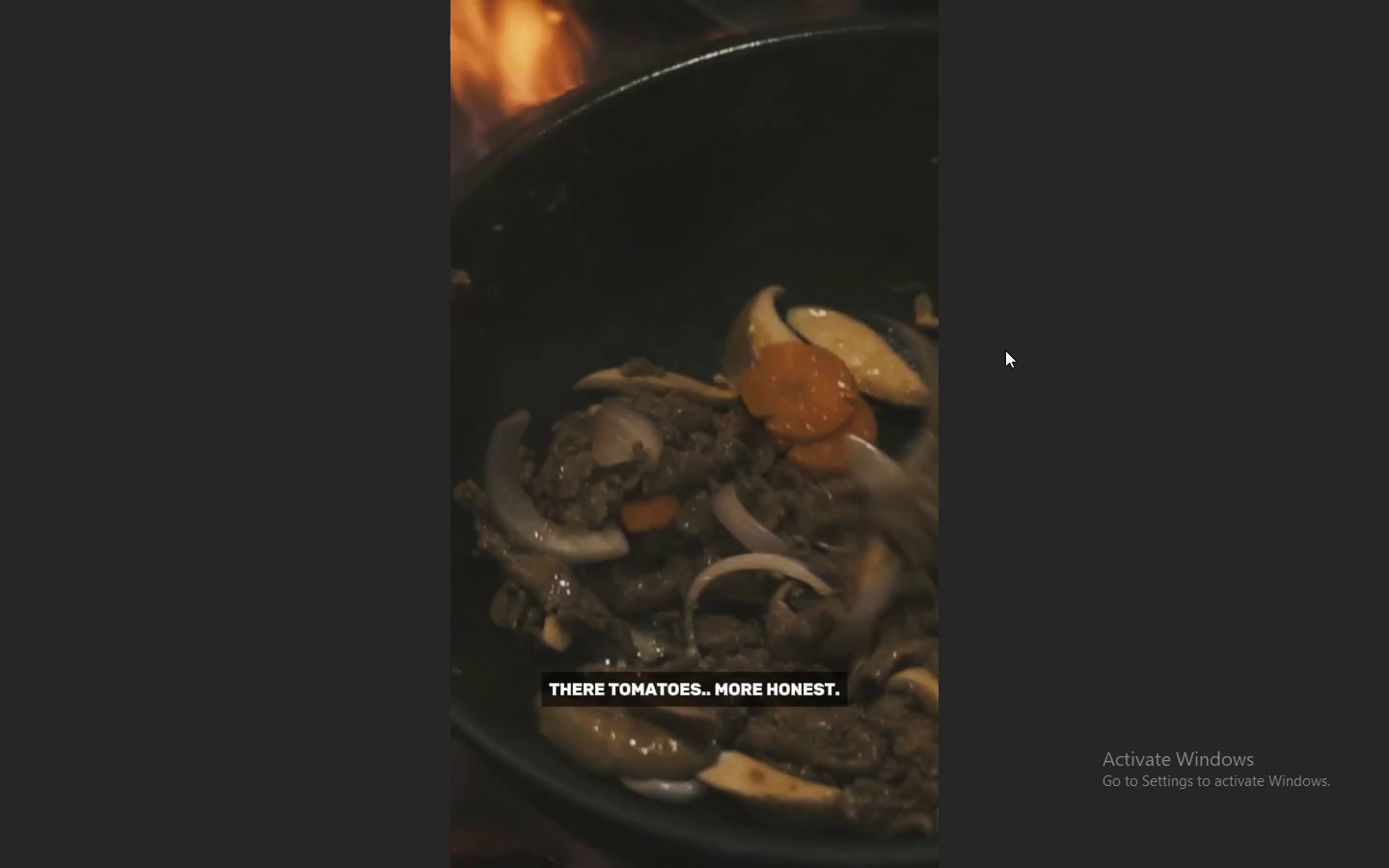 
wait(21.39)
 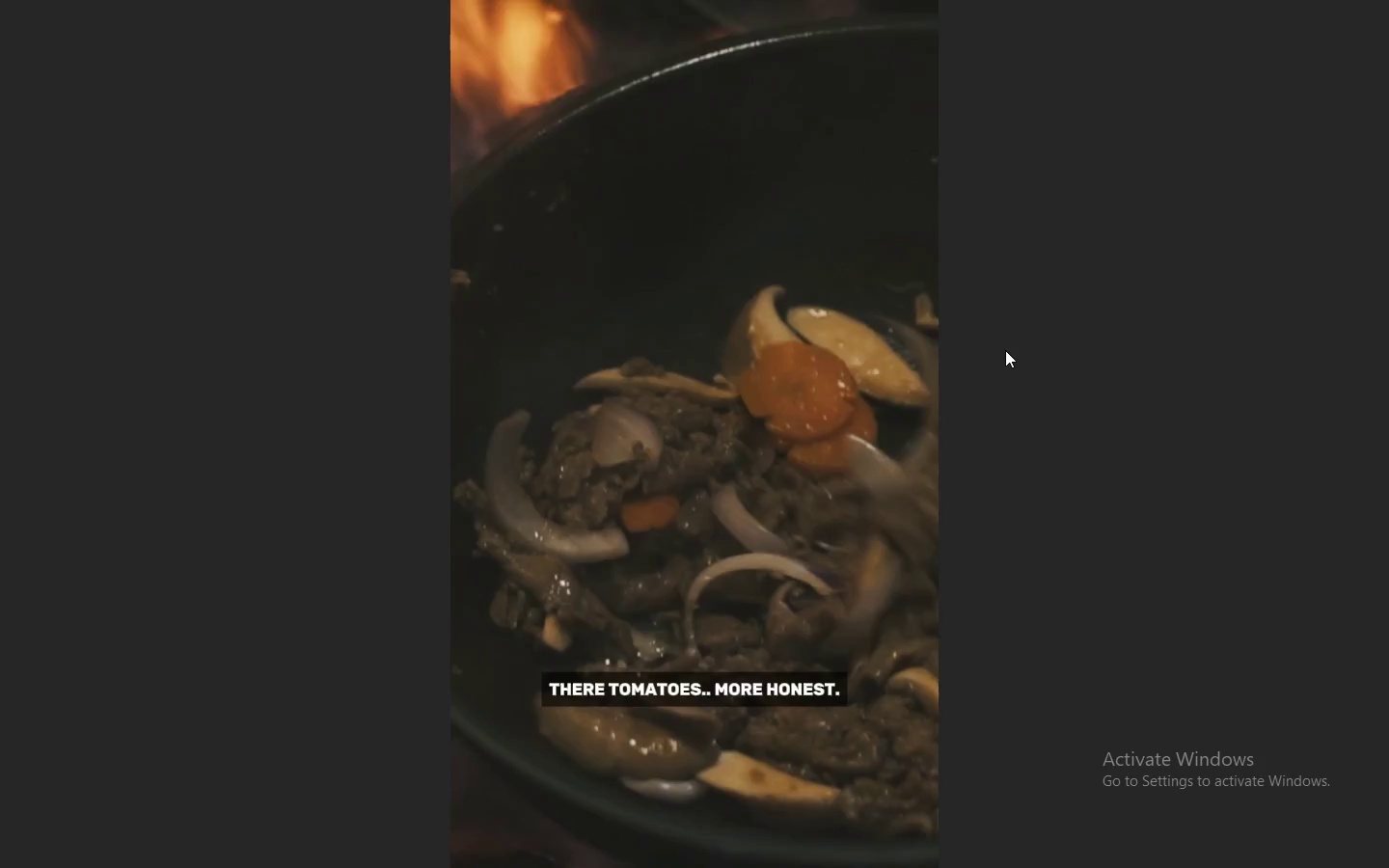 
key(Space)
 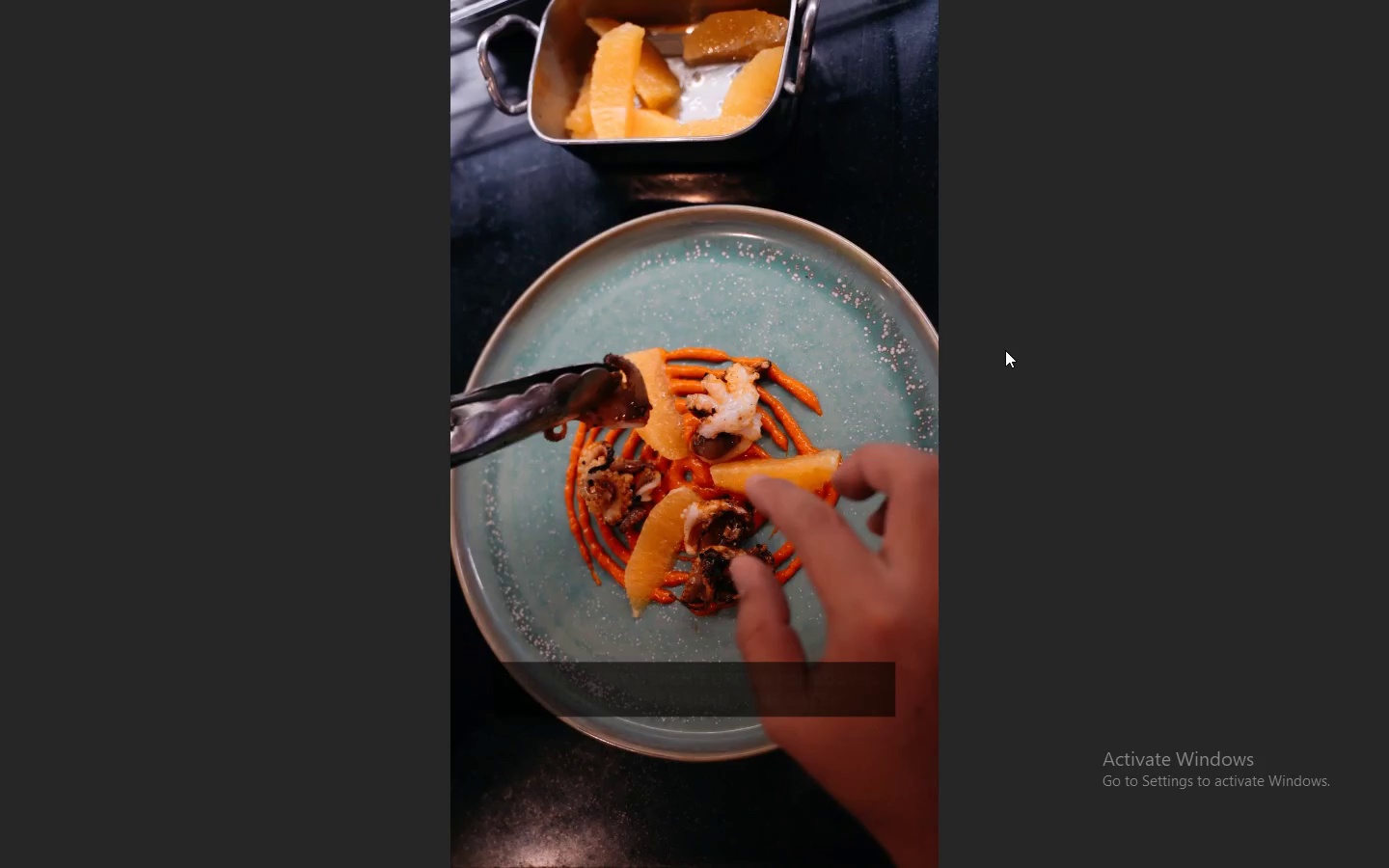 
key(Space)
 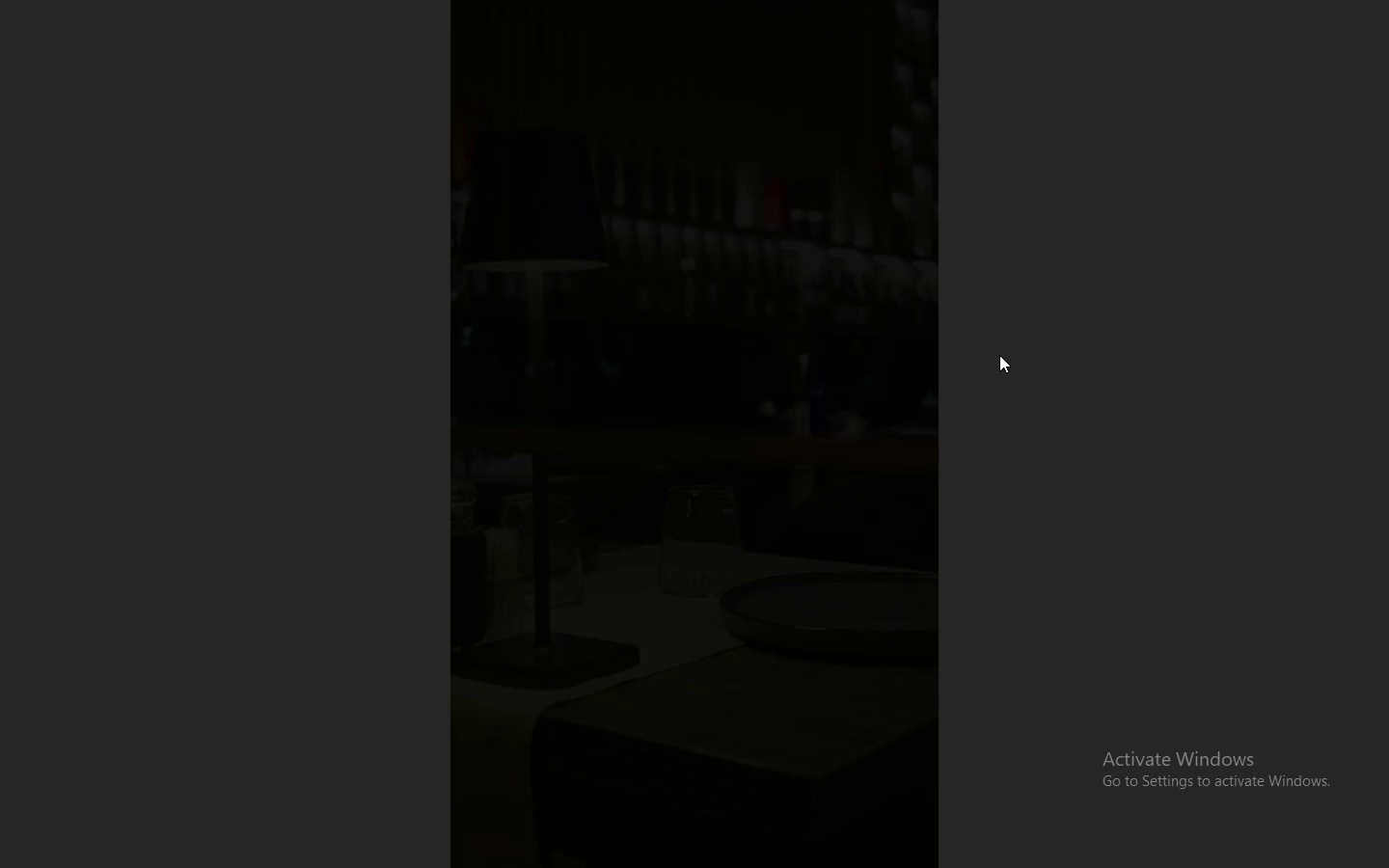 
wait(28.97)
 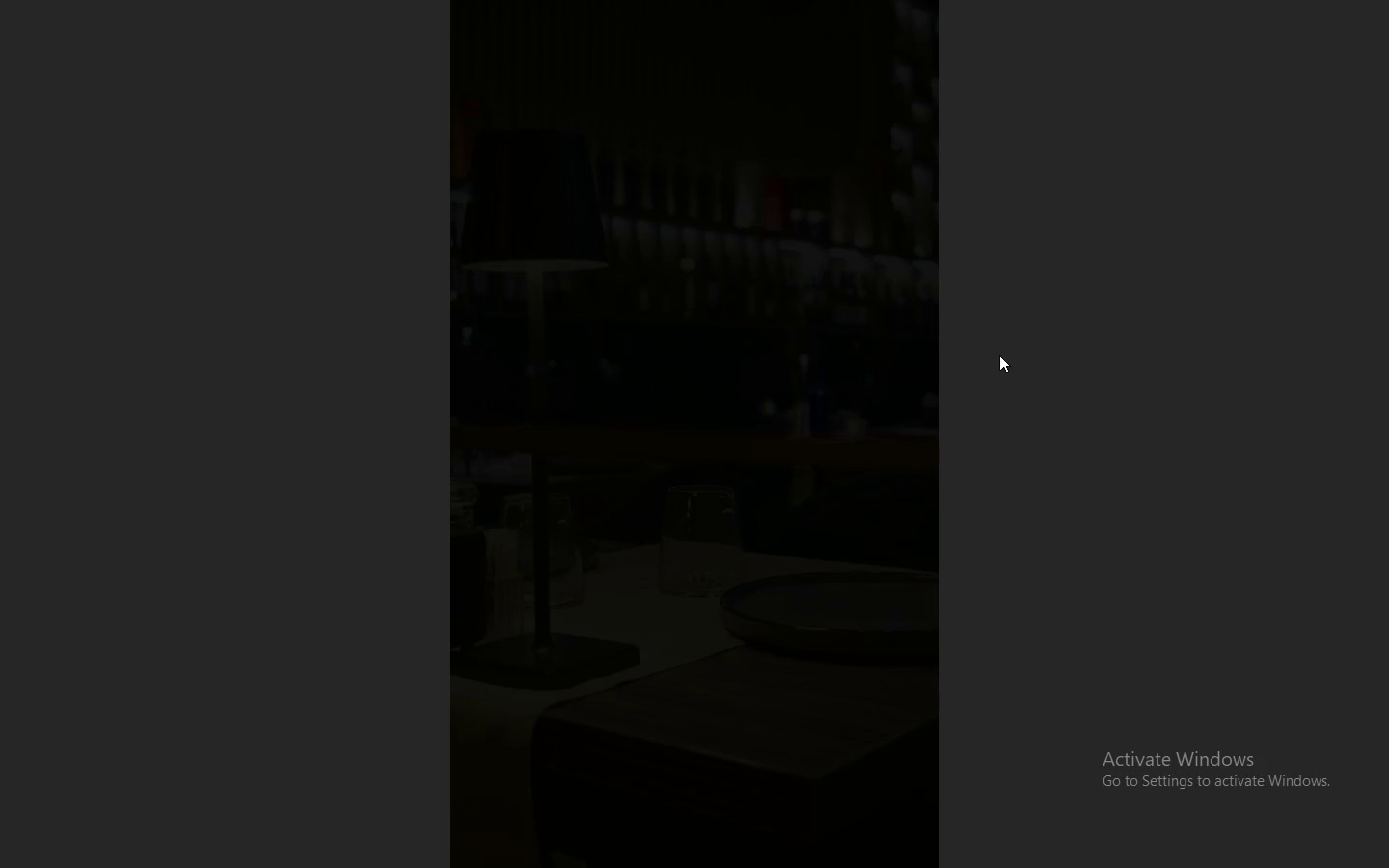 
key(Escape)
 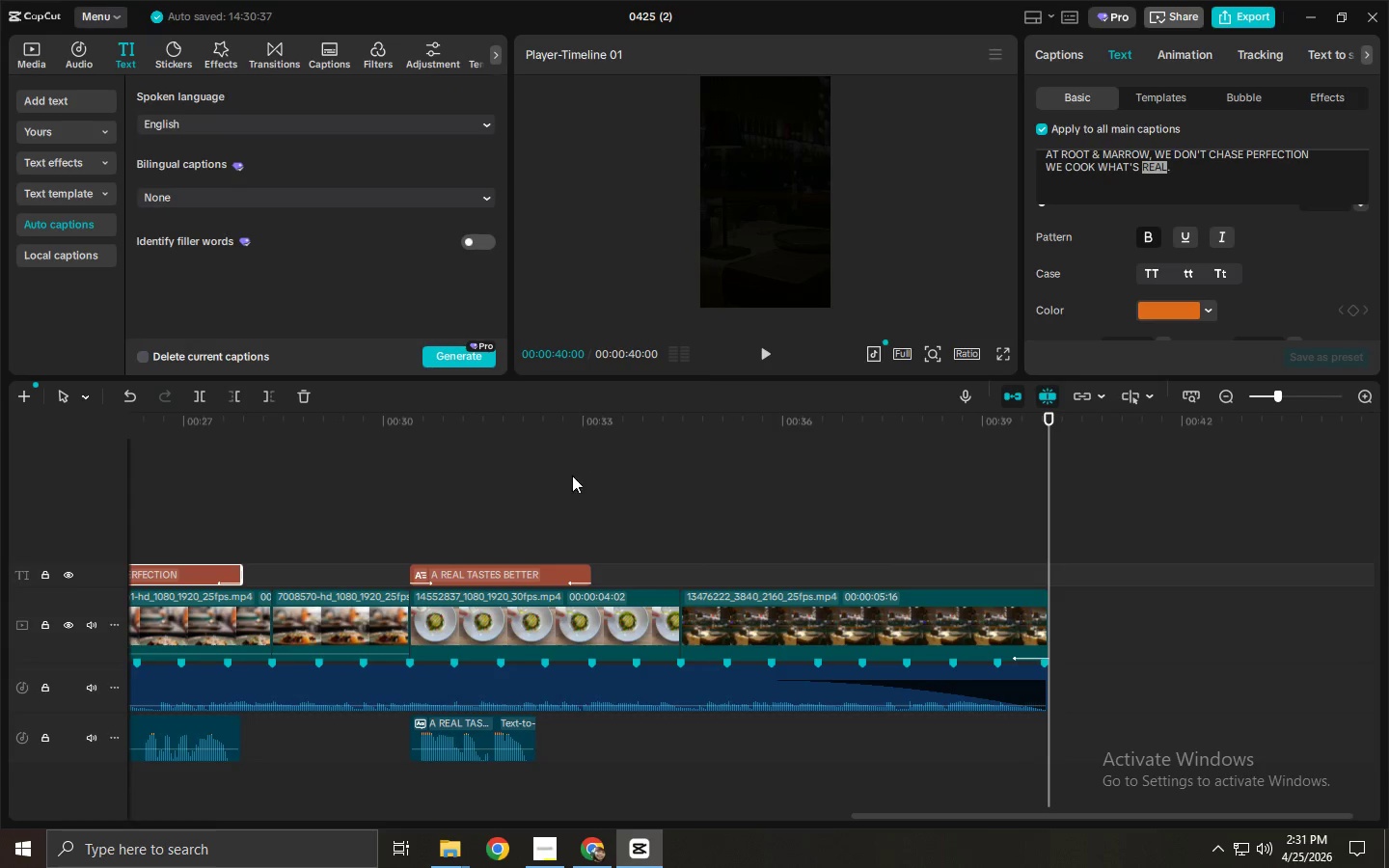 
left_click([500, 443])
 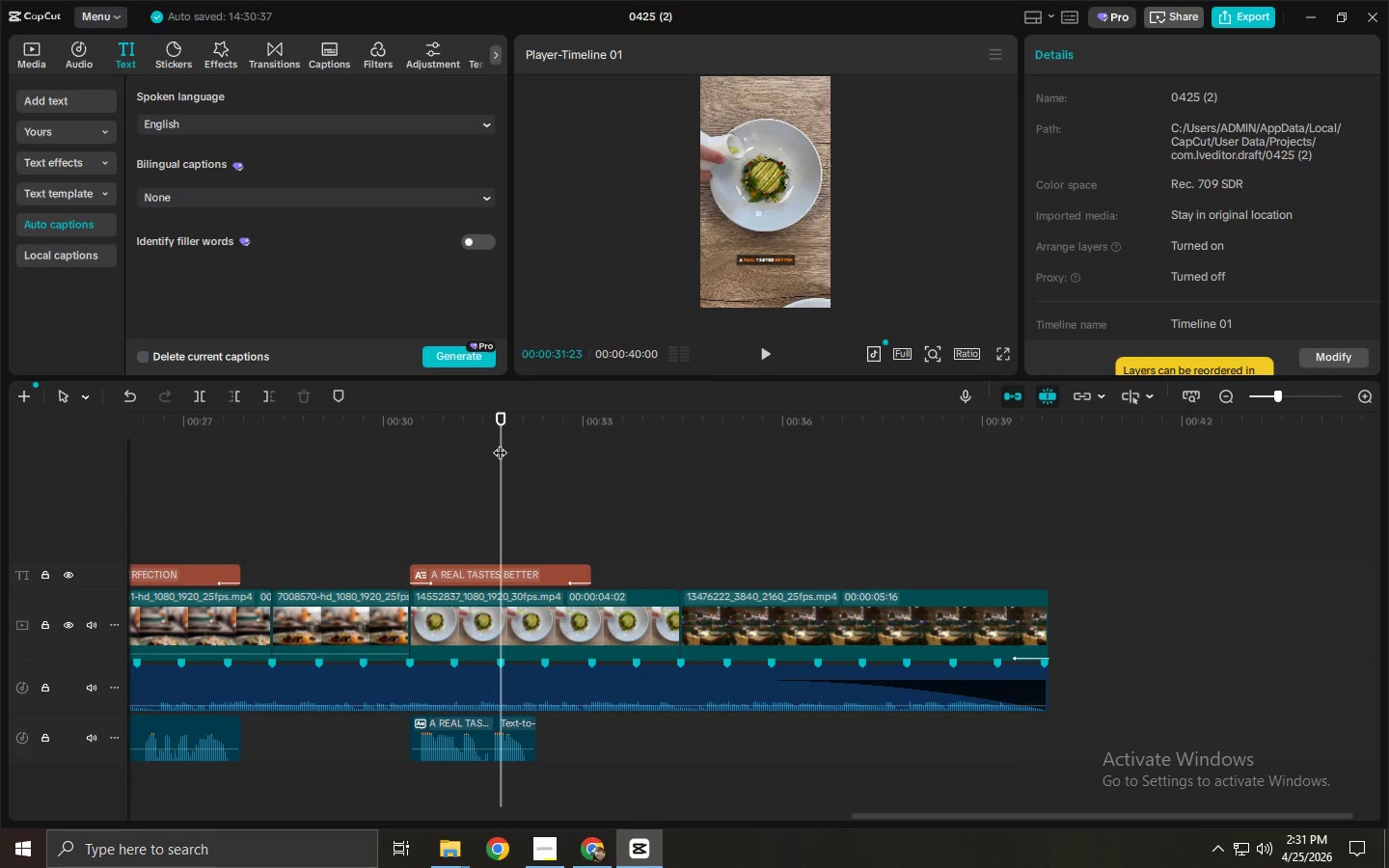 
left_click_drag(start_coordinate=[498, 443], to_coordinate=[449, 448])
 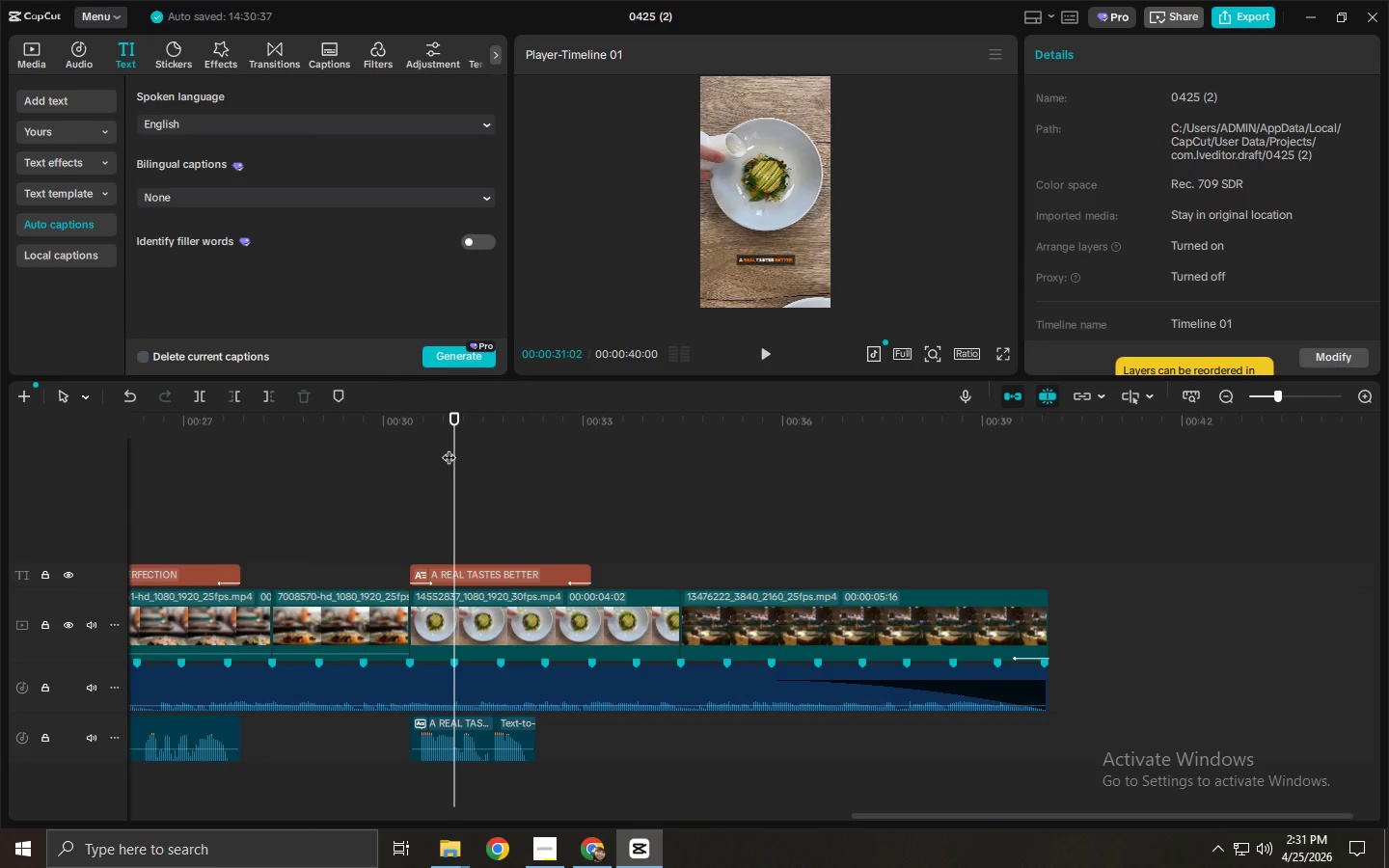 
wait(21.83)
 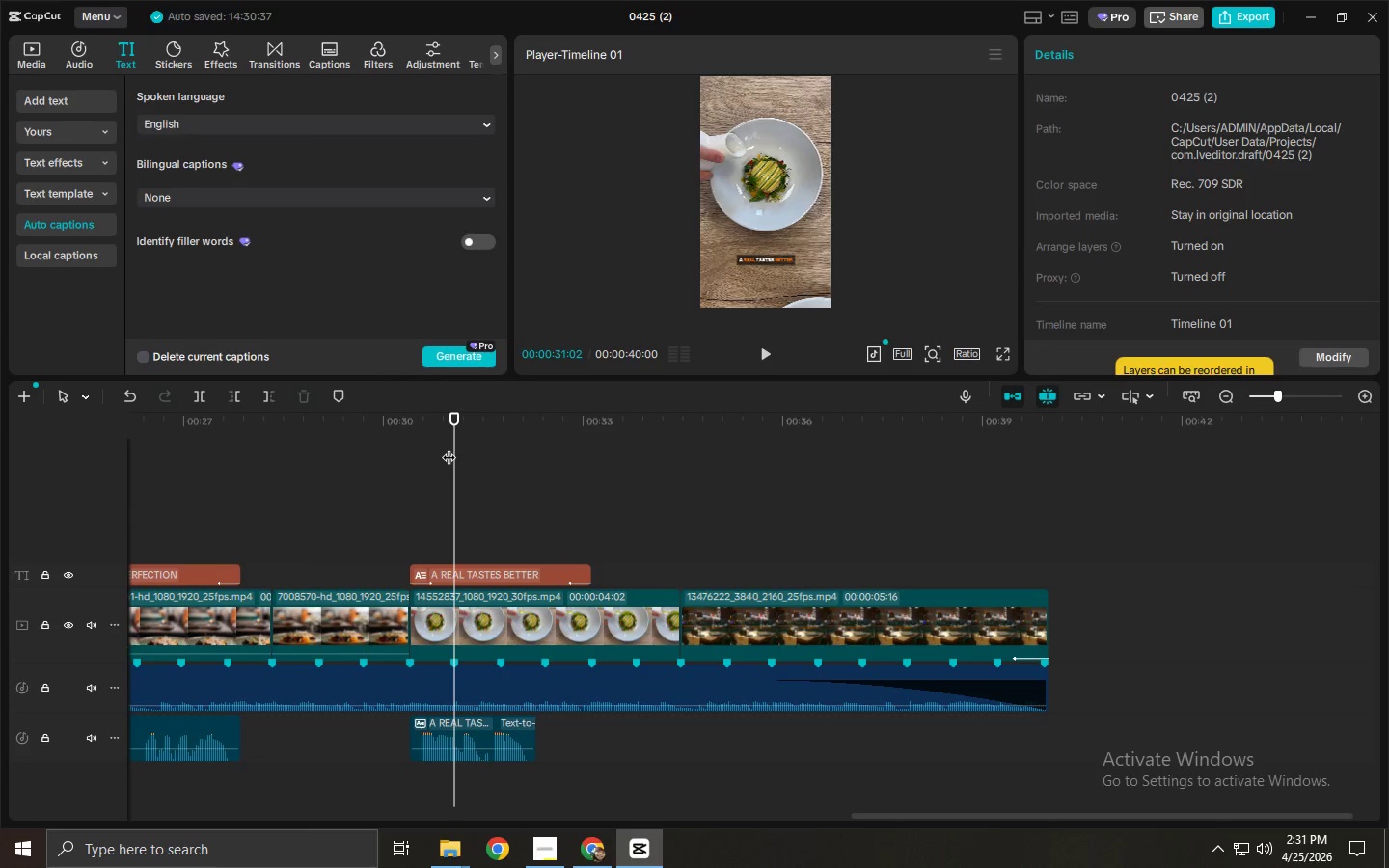 
left_click([1352, 196])
 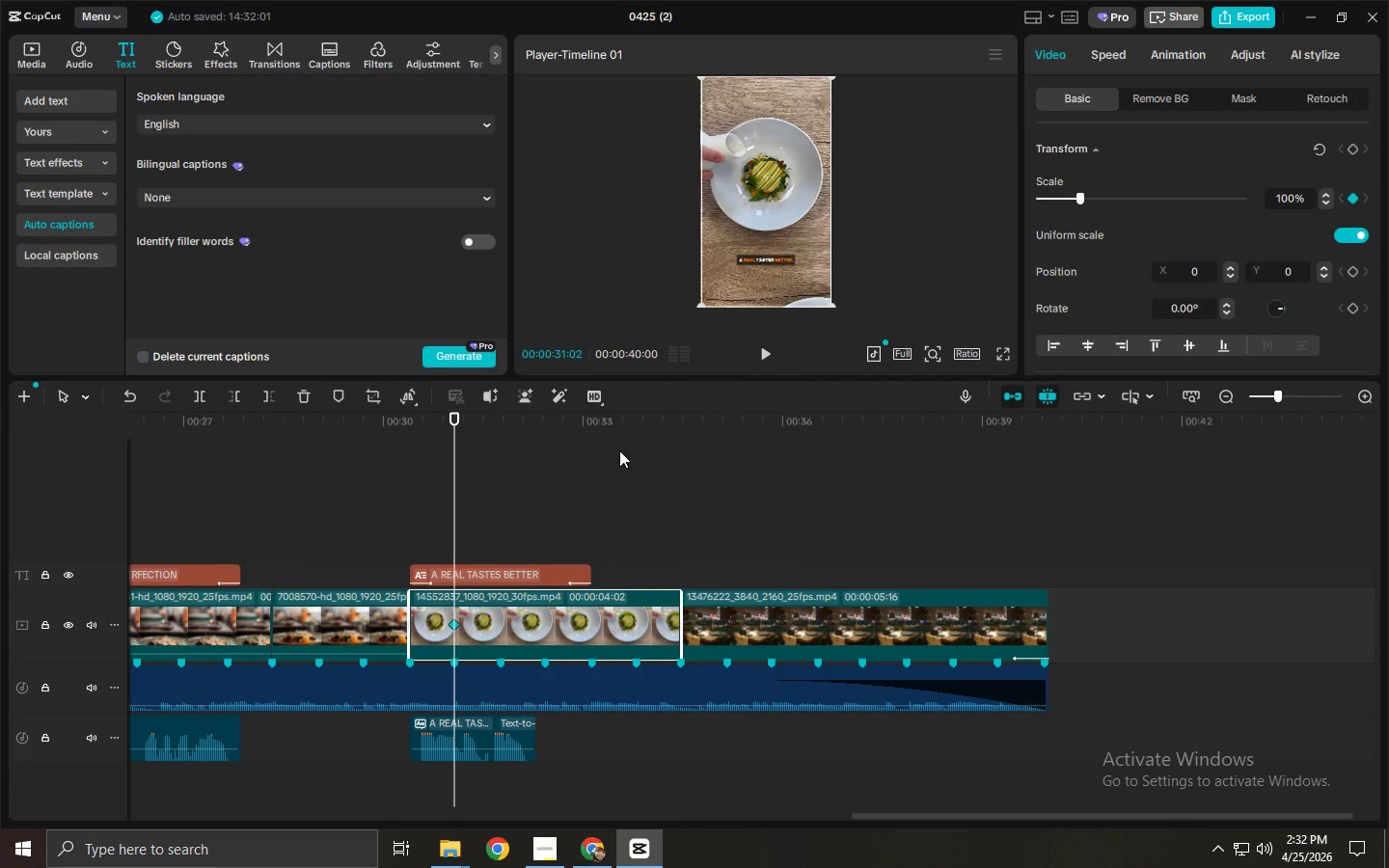 
left_click_drag(start_coordinate=[608, 422], to_coordinate=[634, 428])
 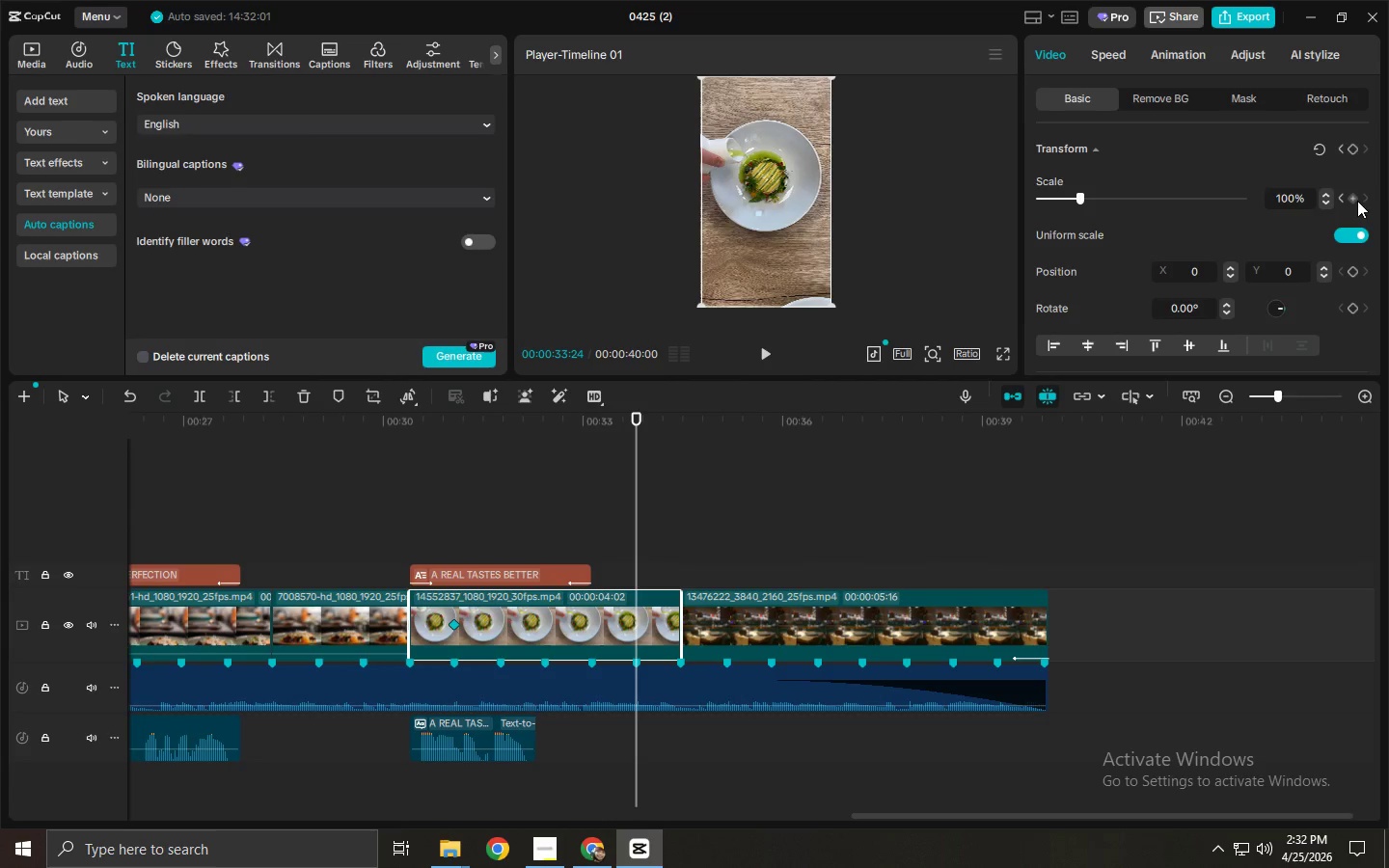 
left_click([1354, 200])
 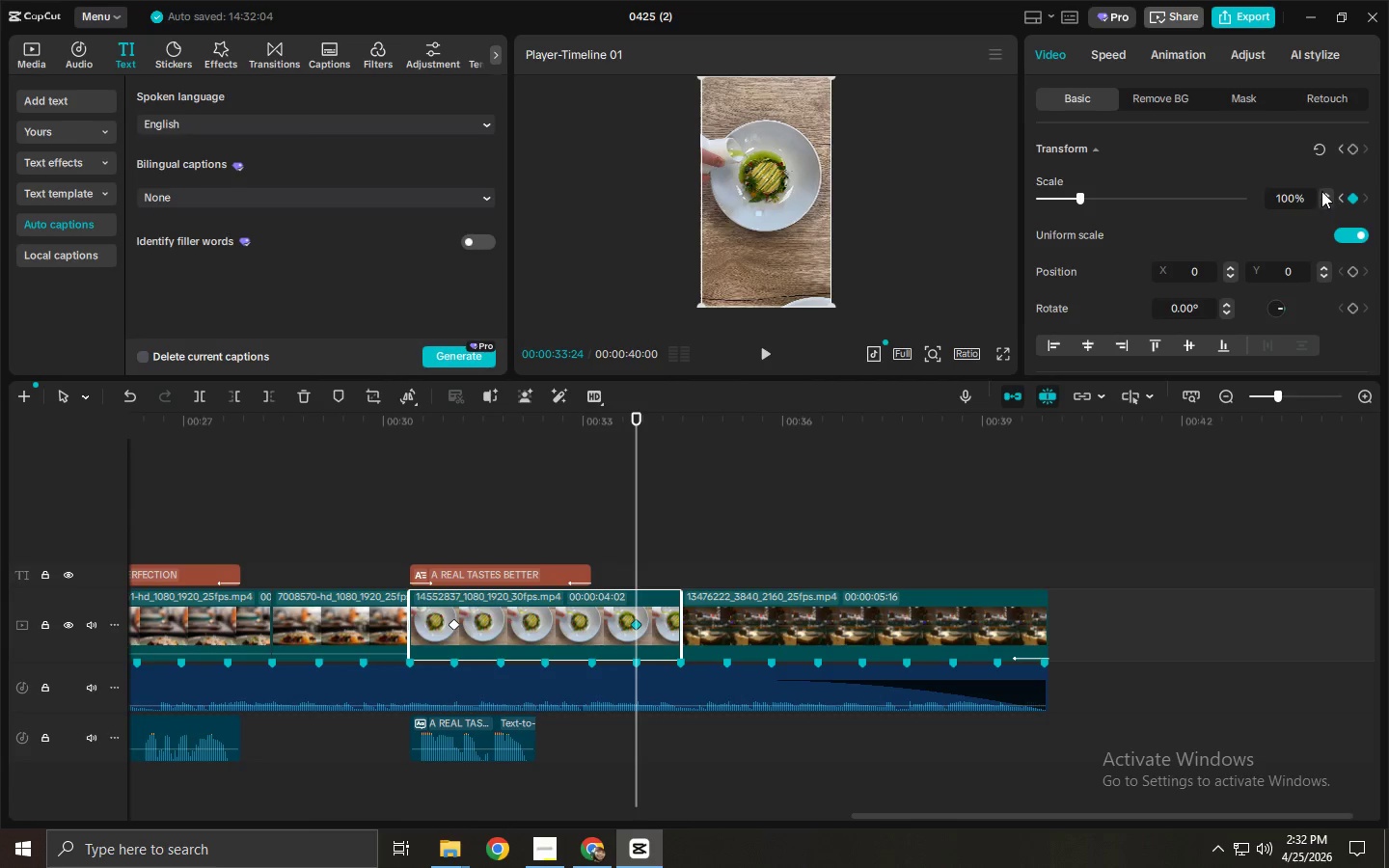 
double_click([1321, 191])
 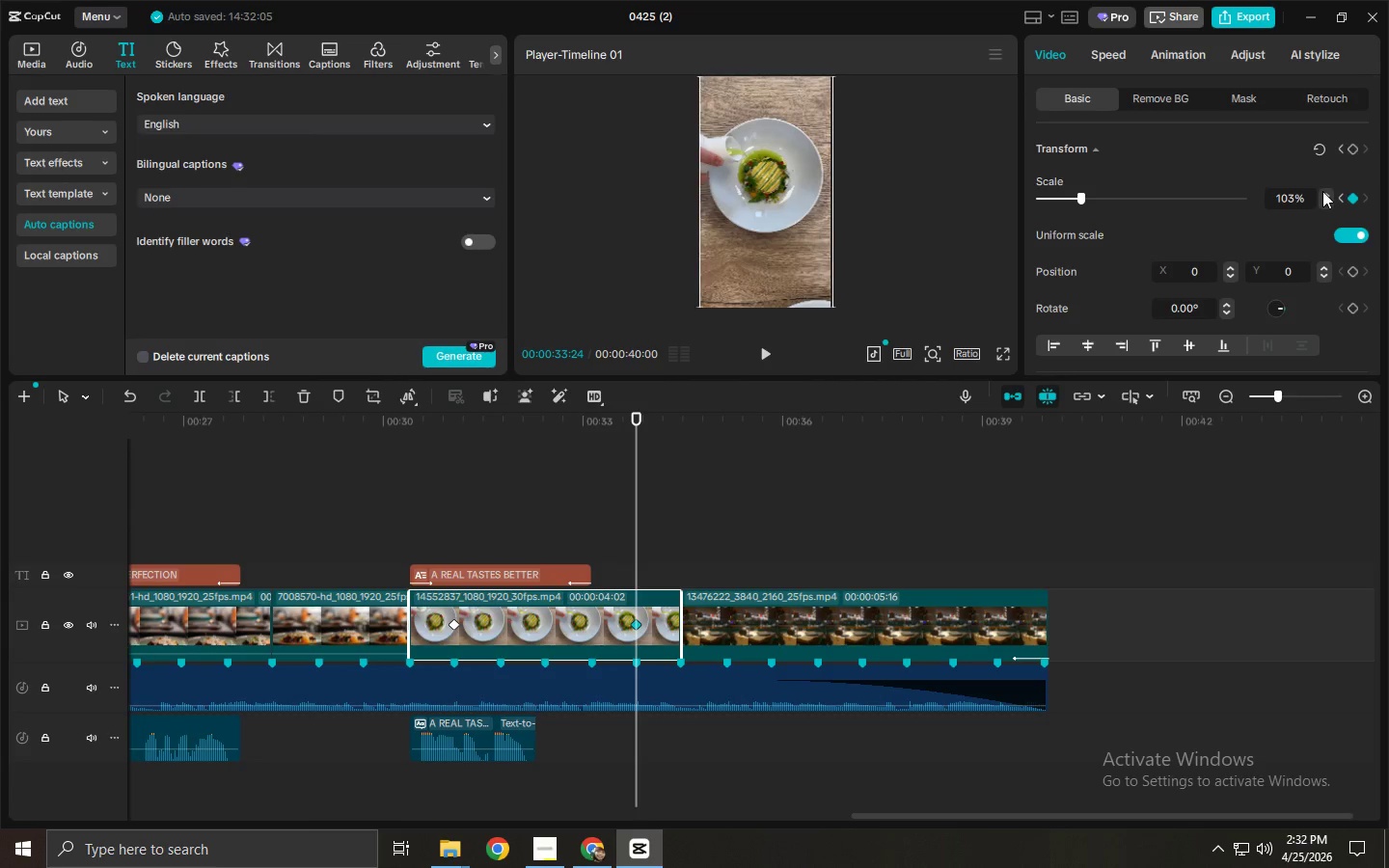 
triple_click([1322, 191])
 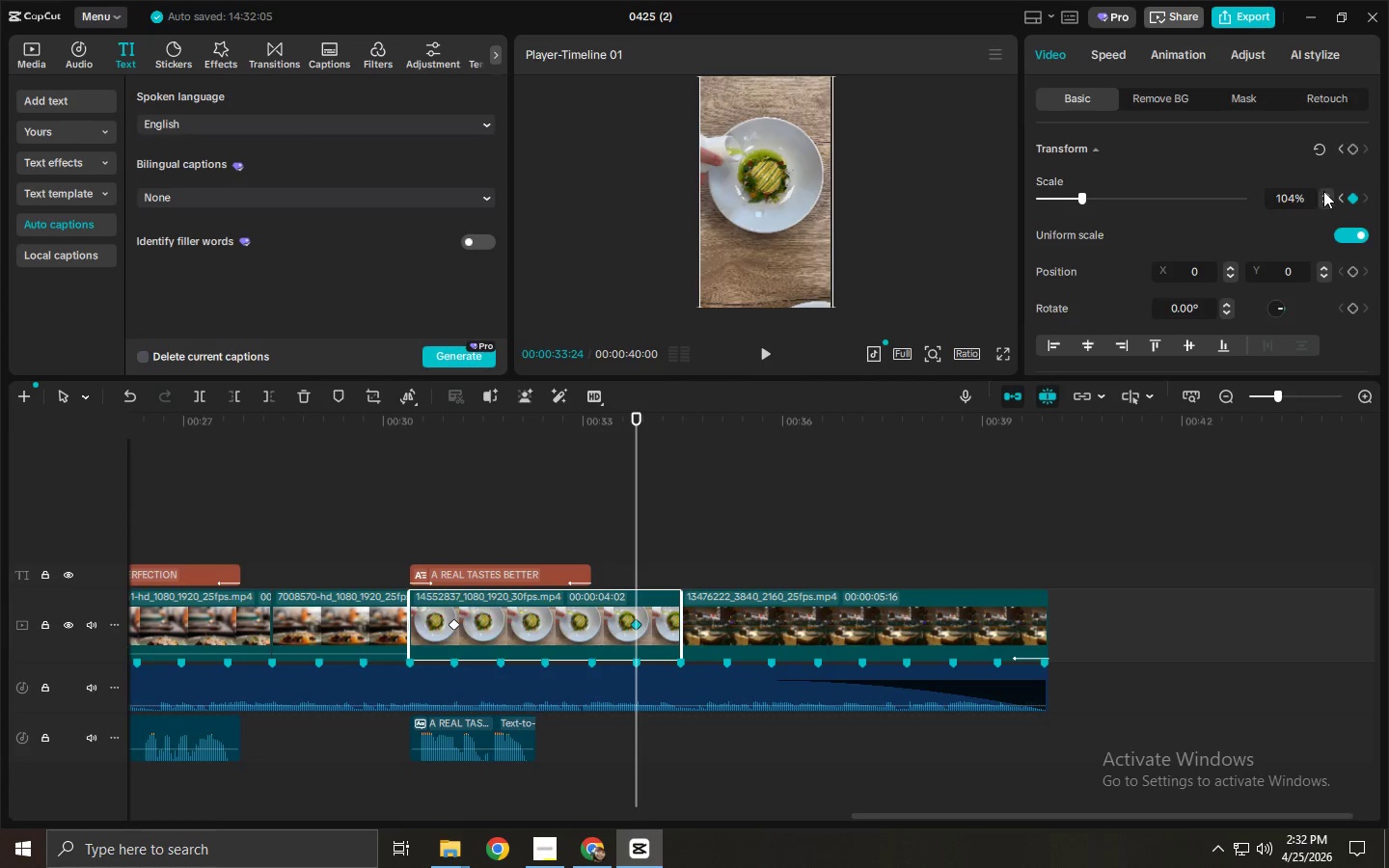 
triple_click([1323, 191])
 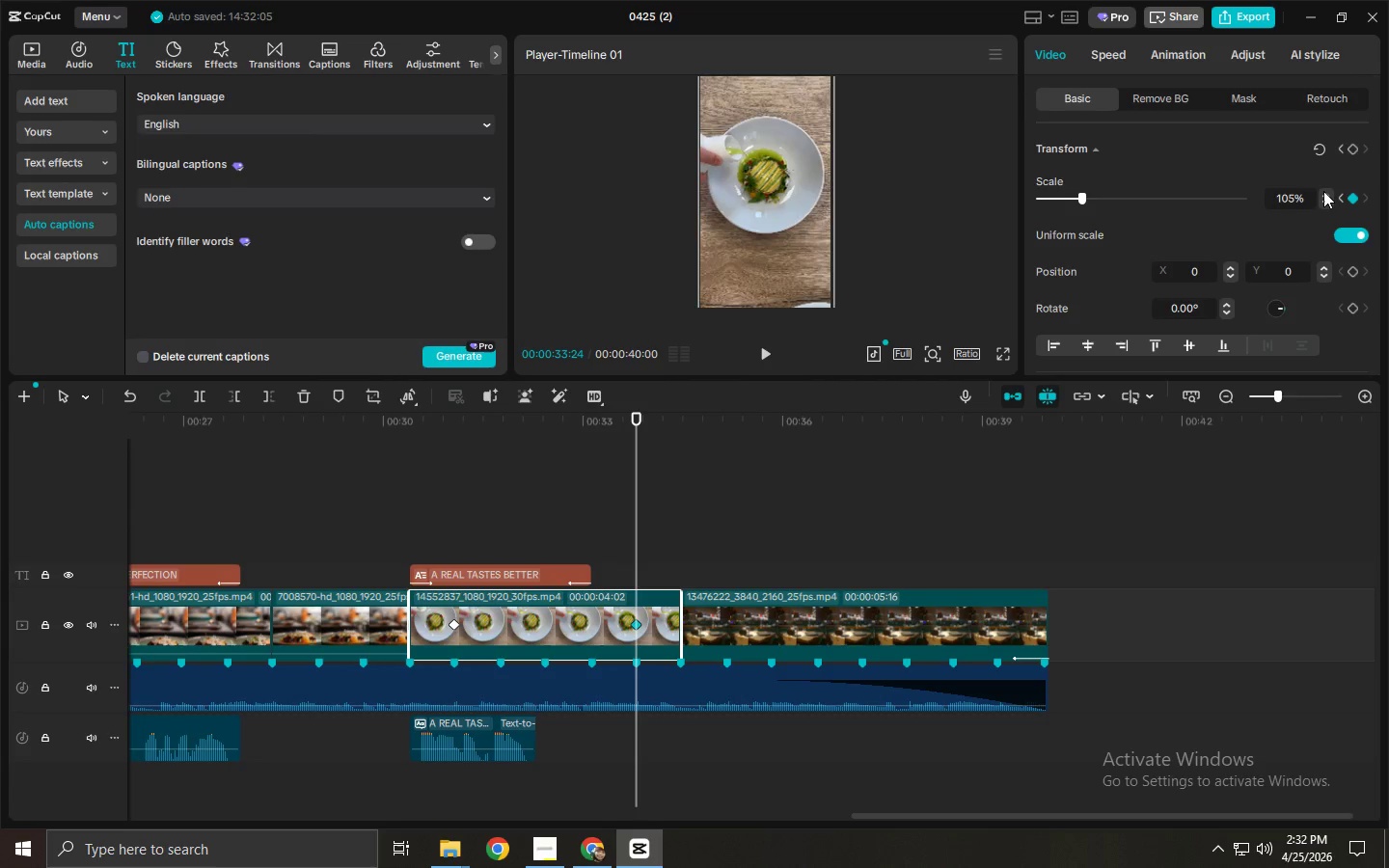 
triple_click([1323, 191])
 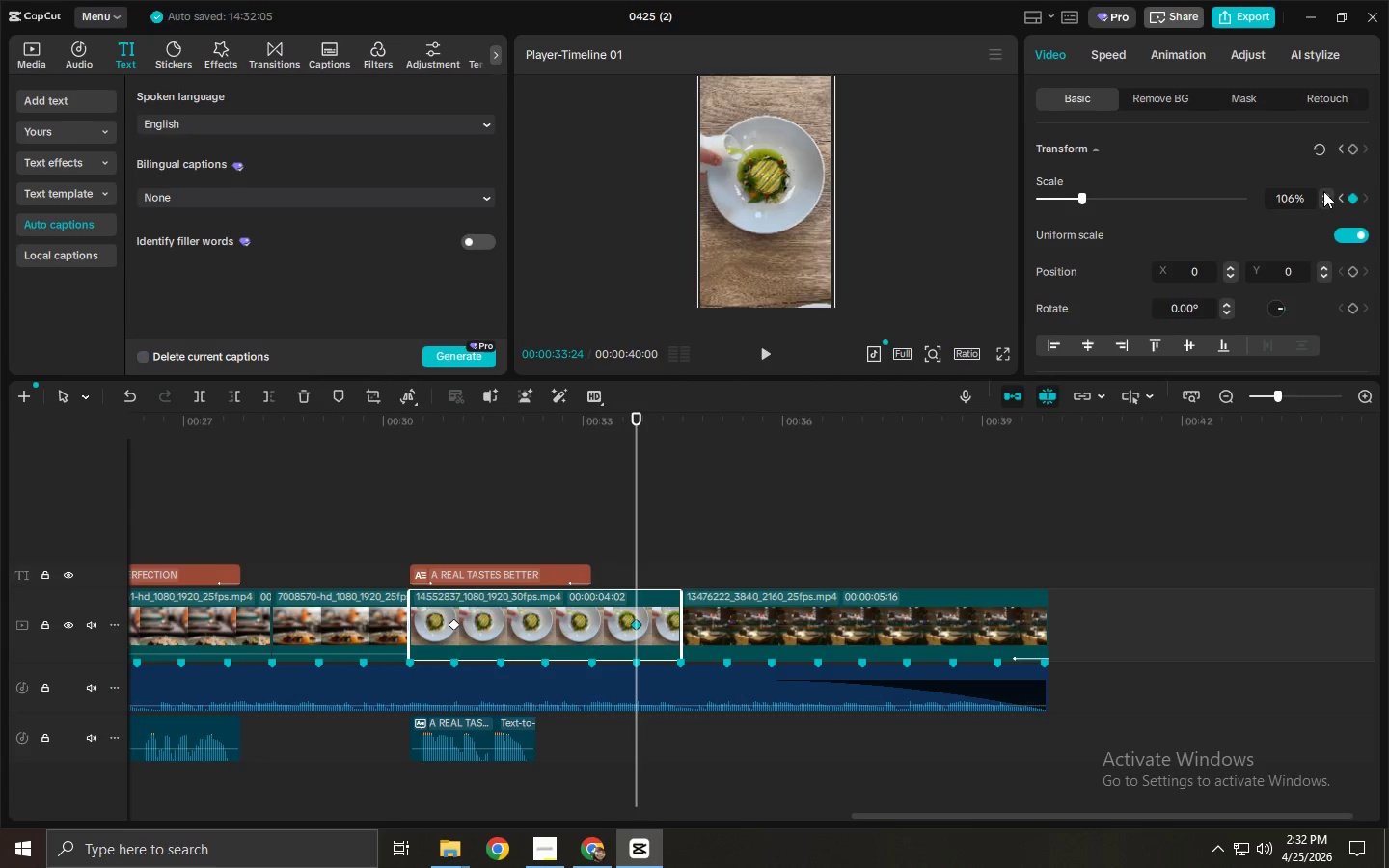 
triple_click([1323, 191])
 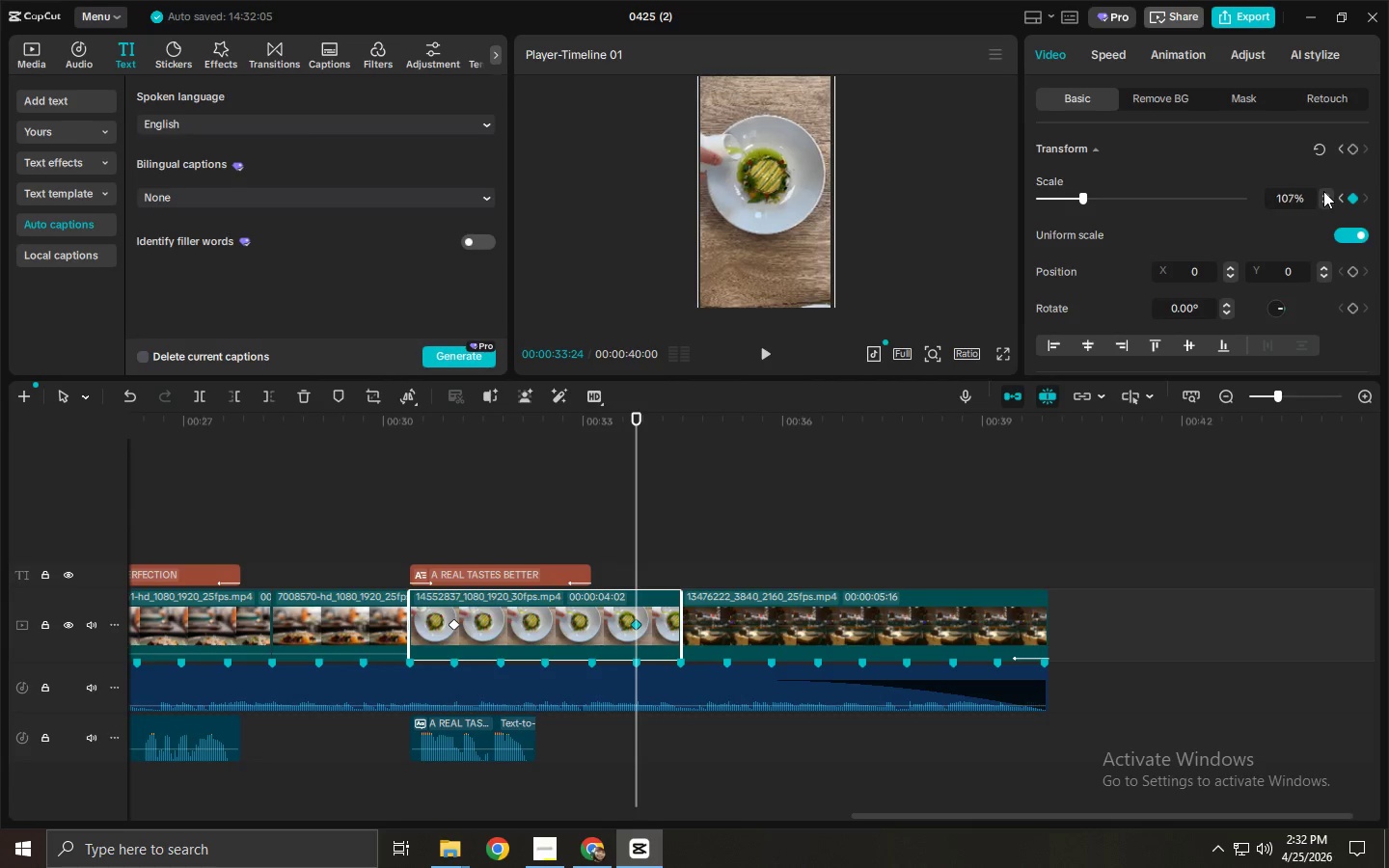 
triple_click([1323, 191])
 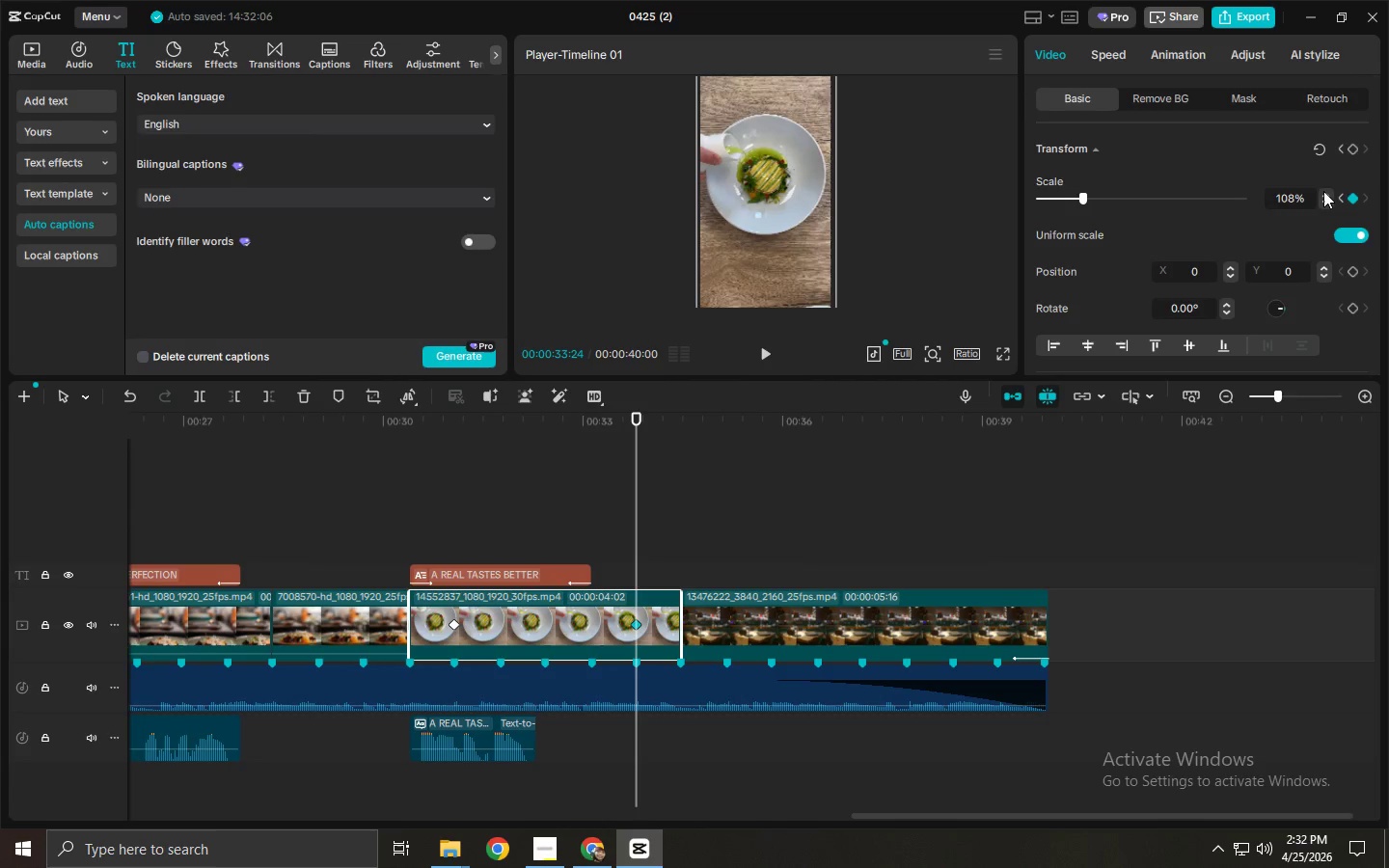 
triple_click([1323, 191])
 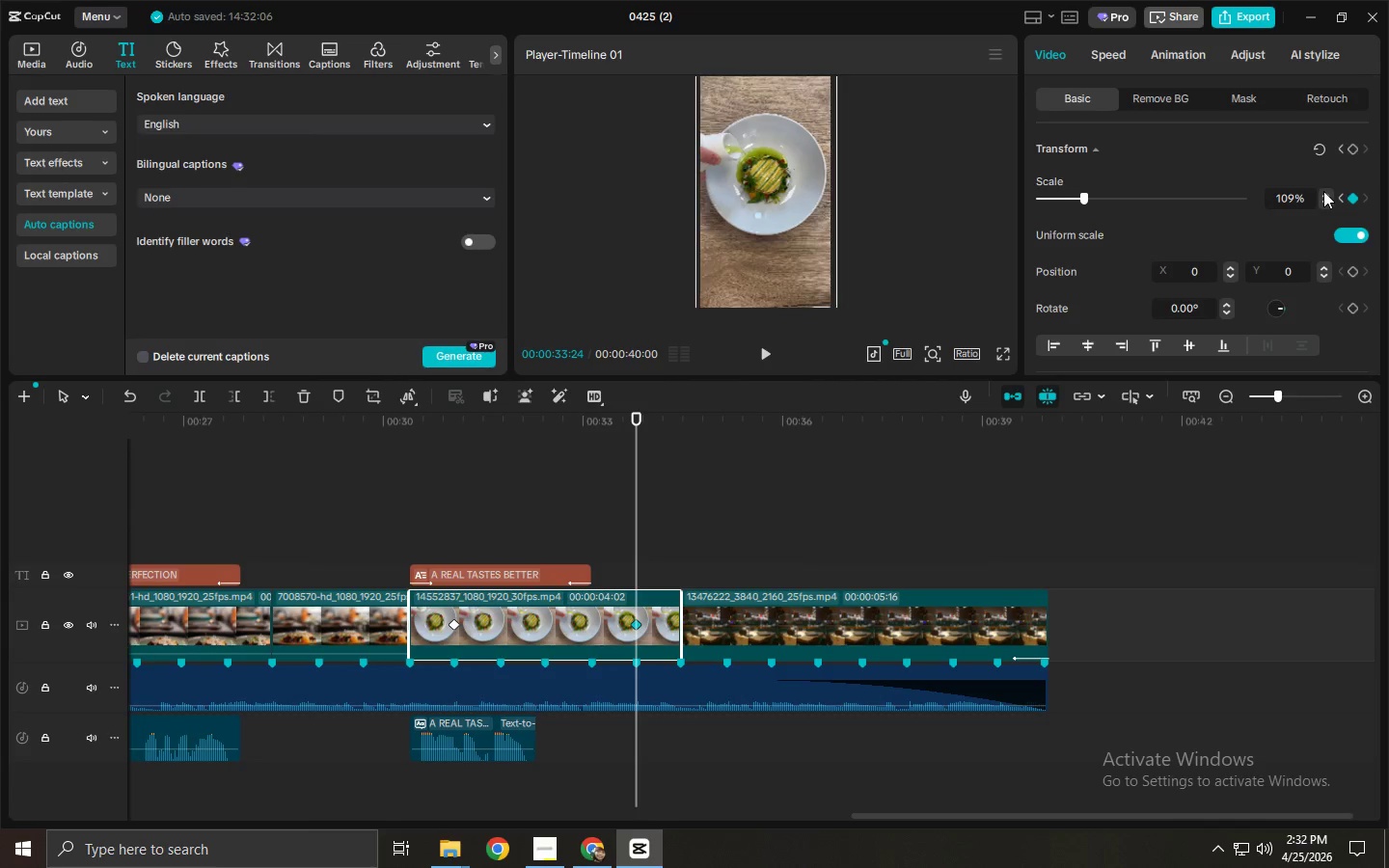 
triple_click([1323, 191])
 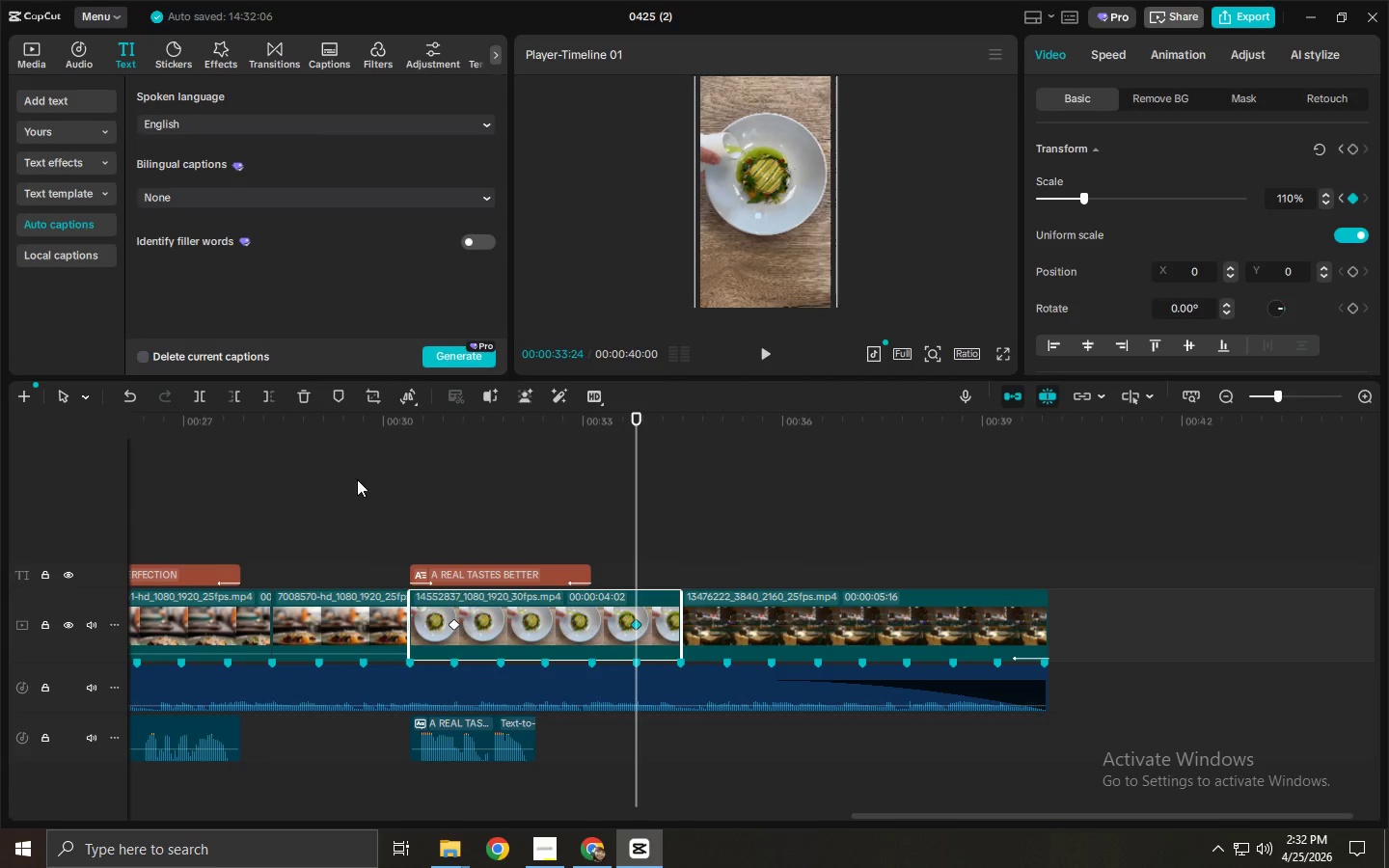 
left_click([395, 438])
 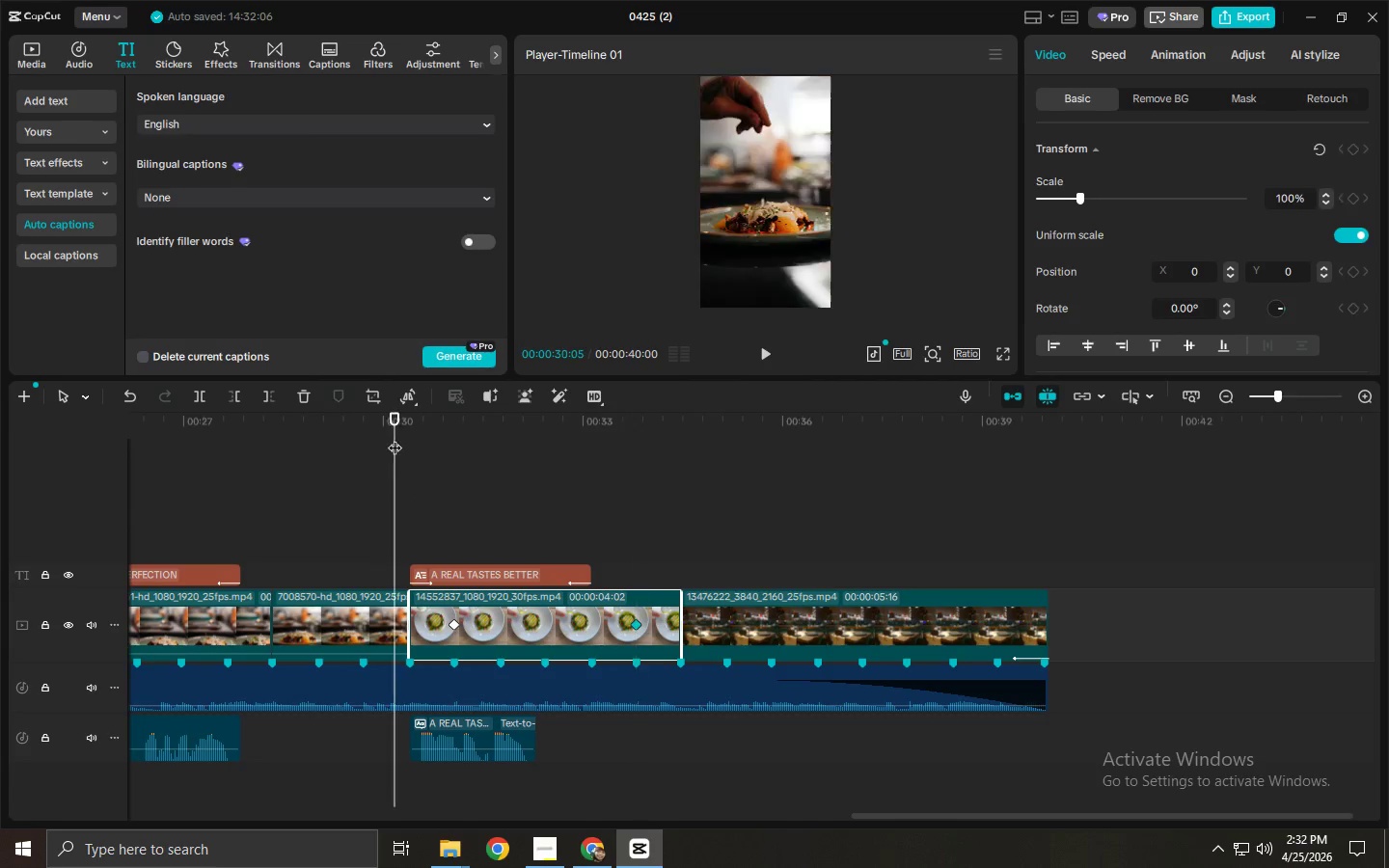 
key(Space)
 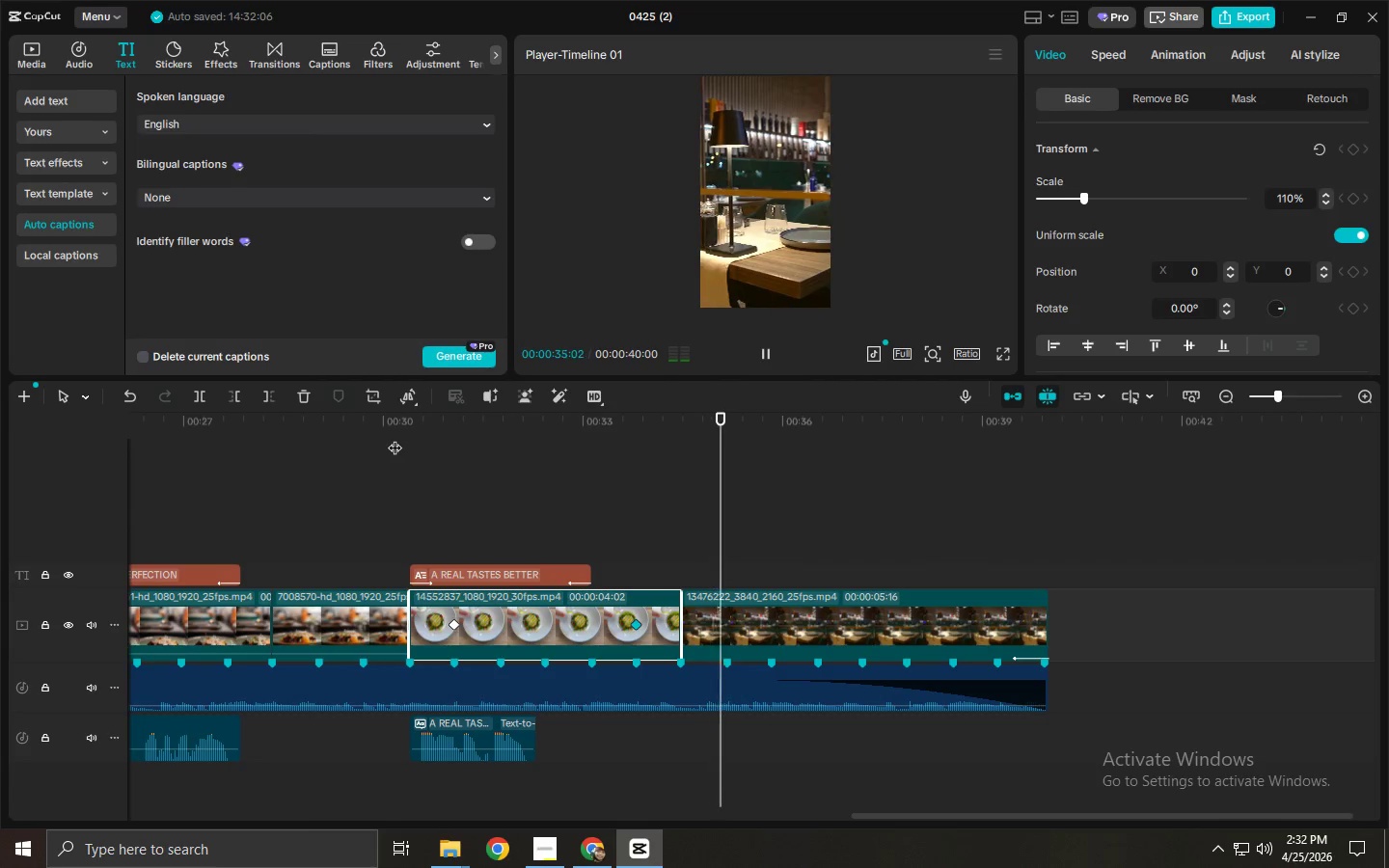 
wait(6.61)
 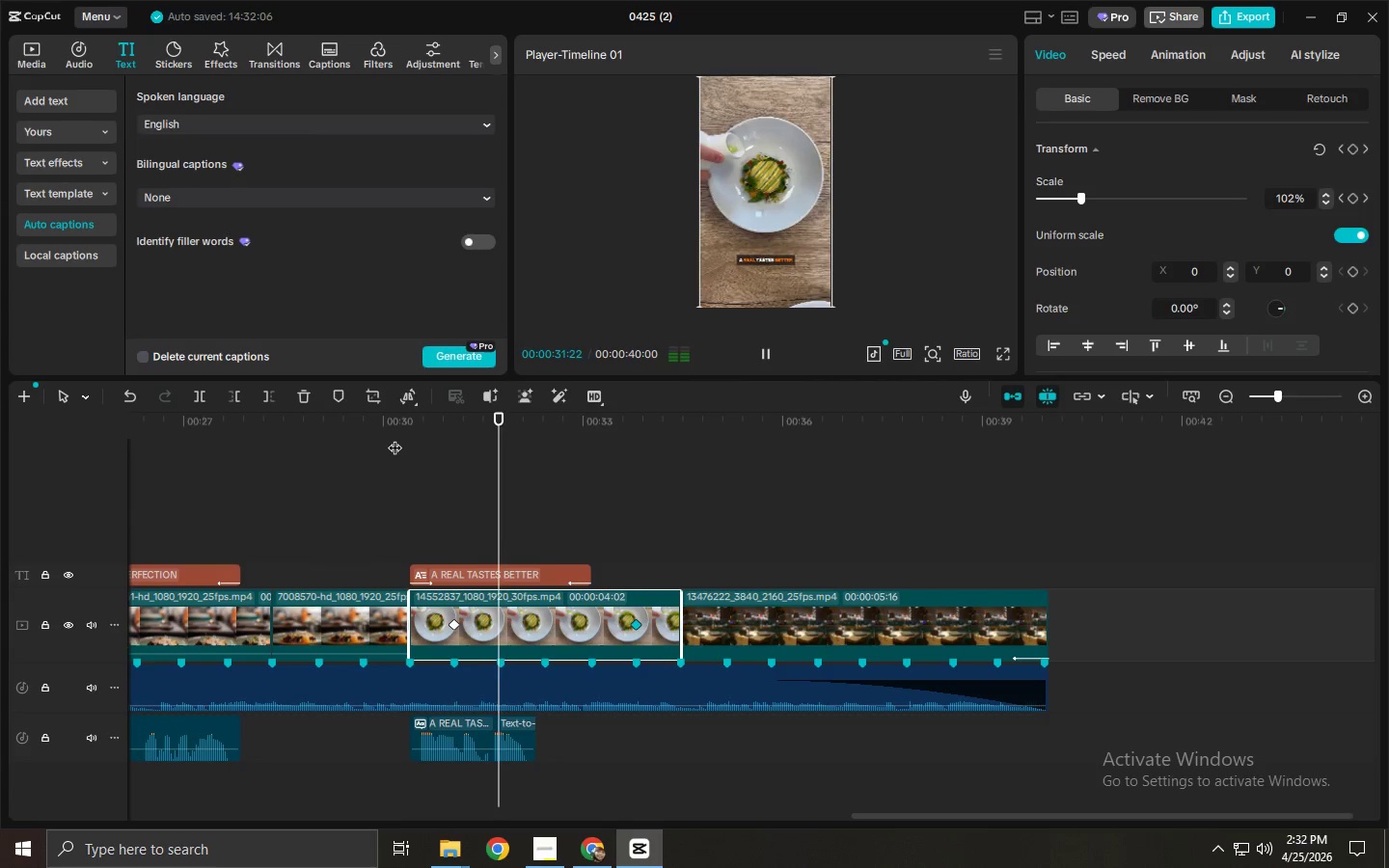 
key(Space)
 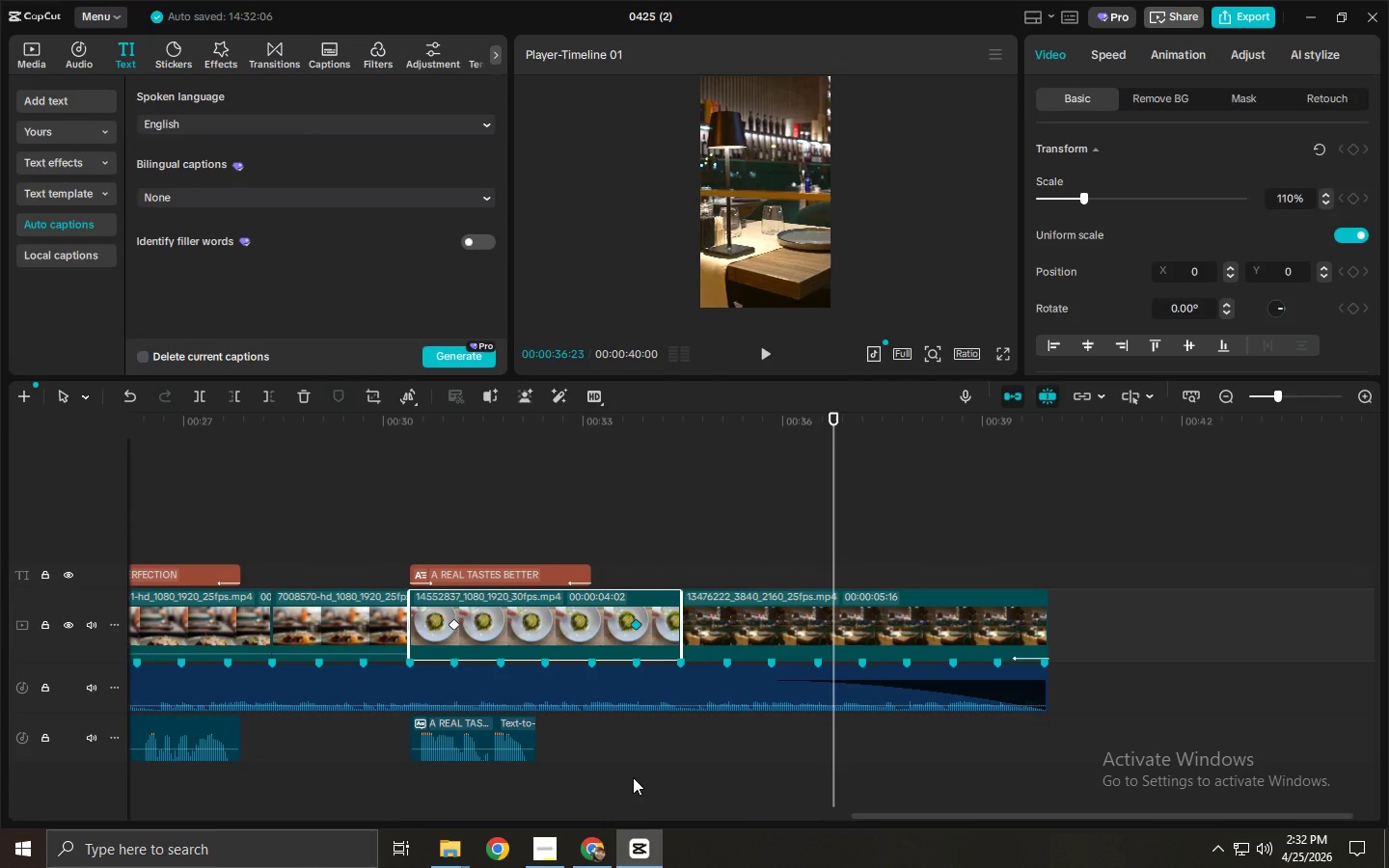 
left_click_drag(start_coordinate=[888, 811], to_coordinate=[428, 820])
 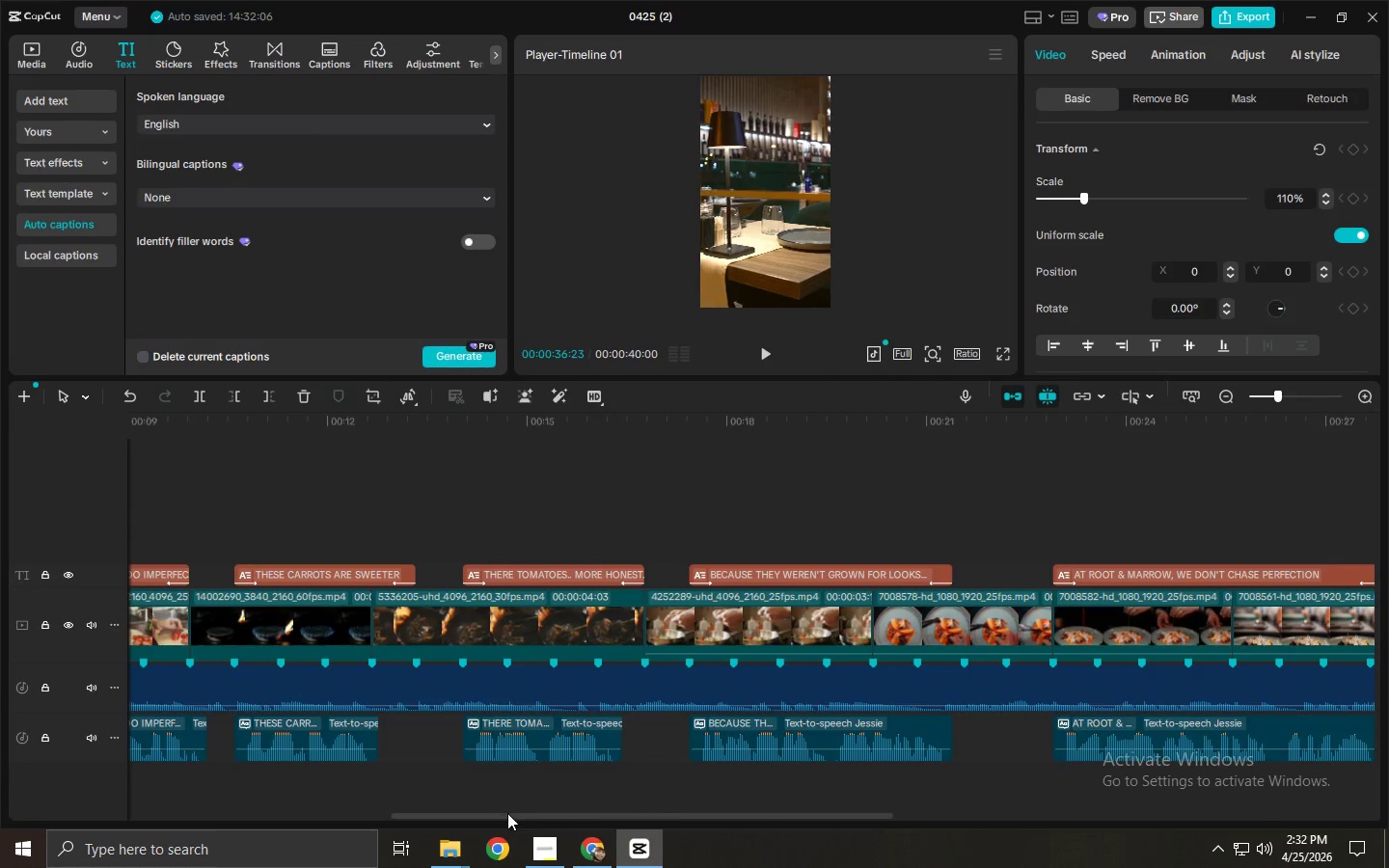 
left_click_drag(start_coordinate=[511, 815], to_coordinate=[323, 819])
 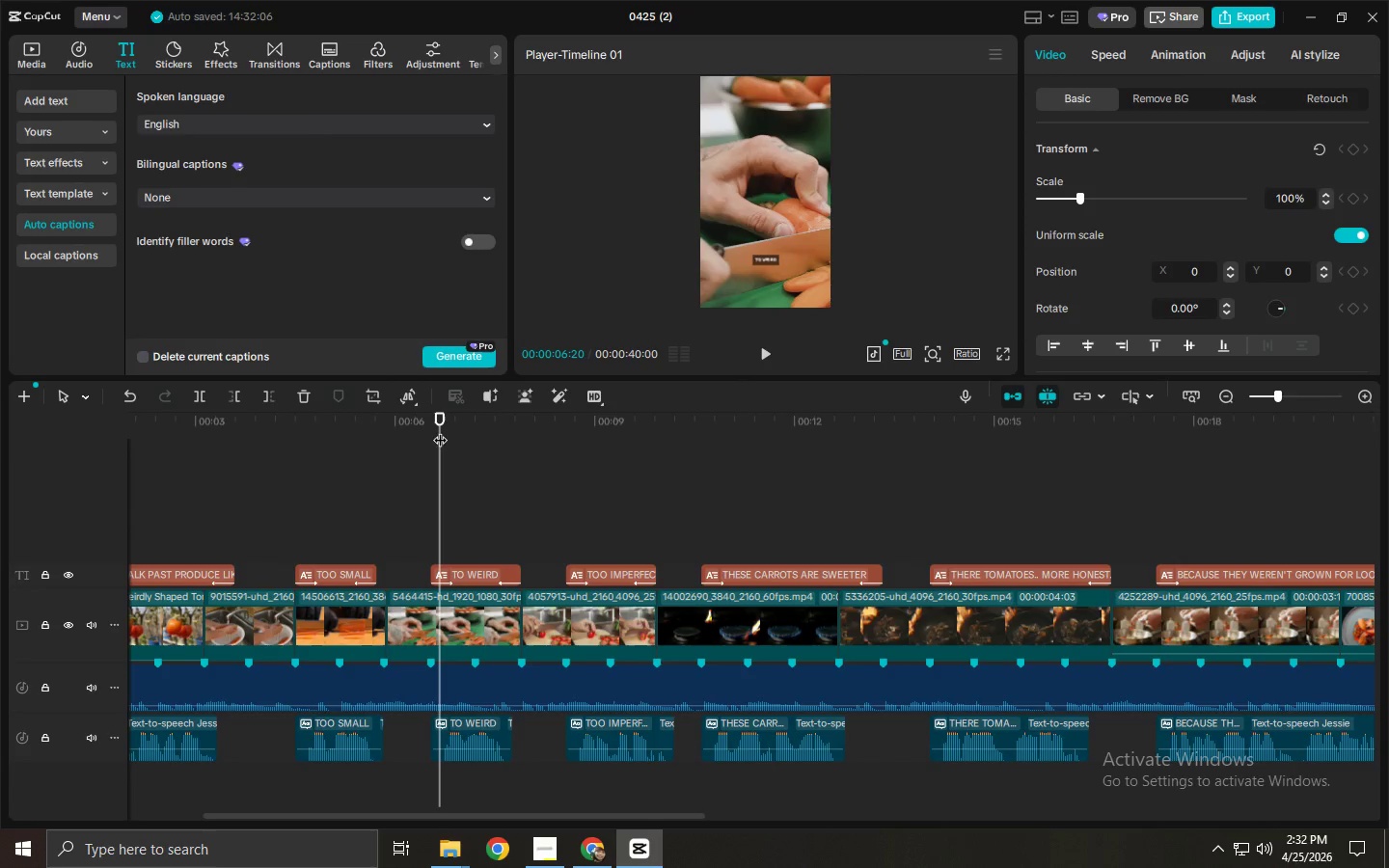 
left_click([453, 628])
 